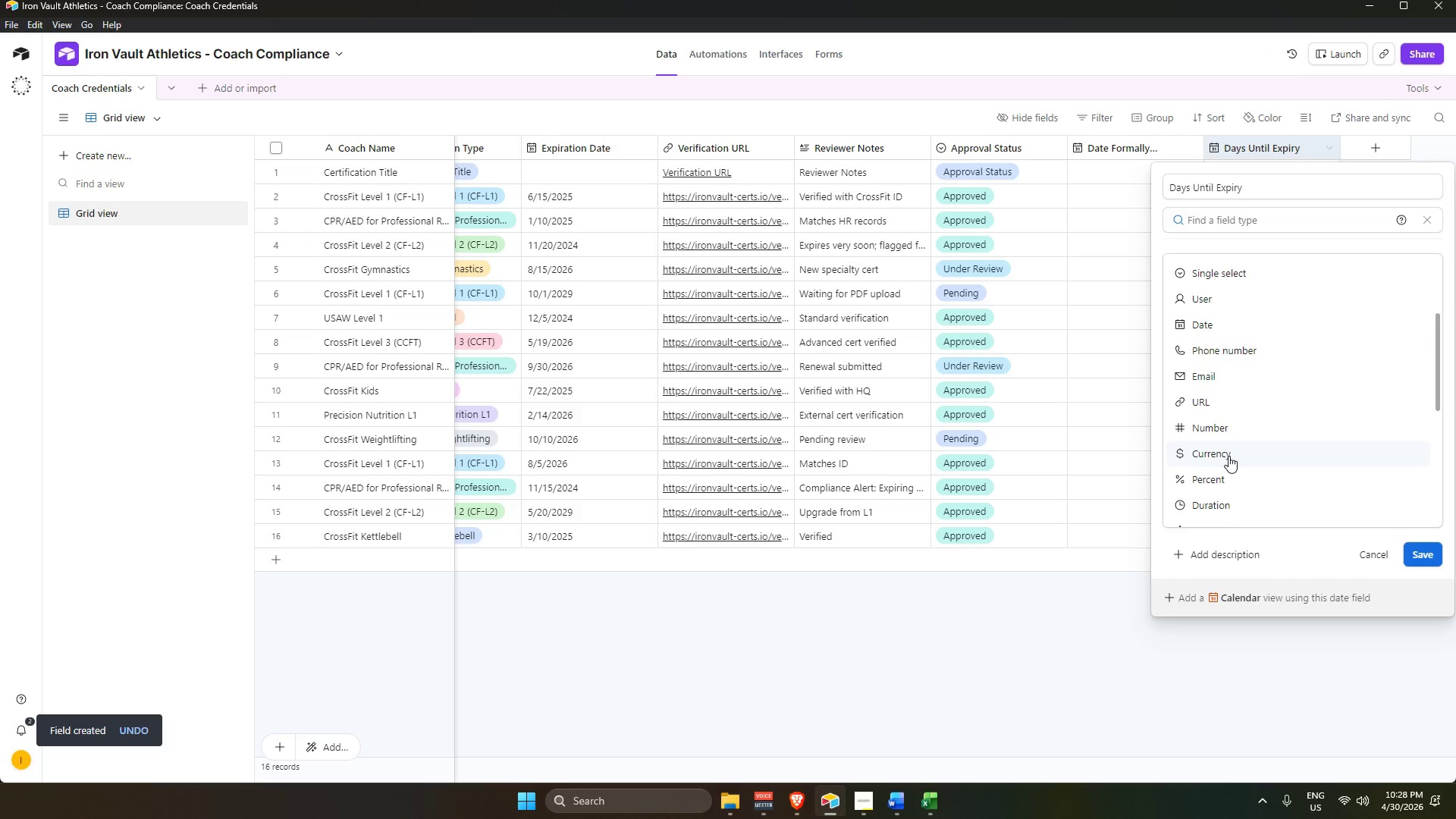 
type(fo)
 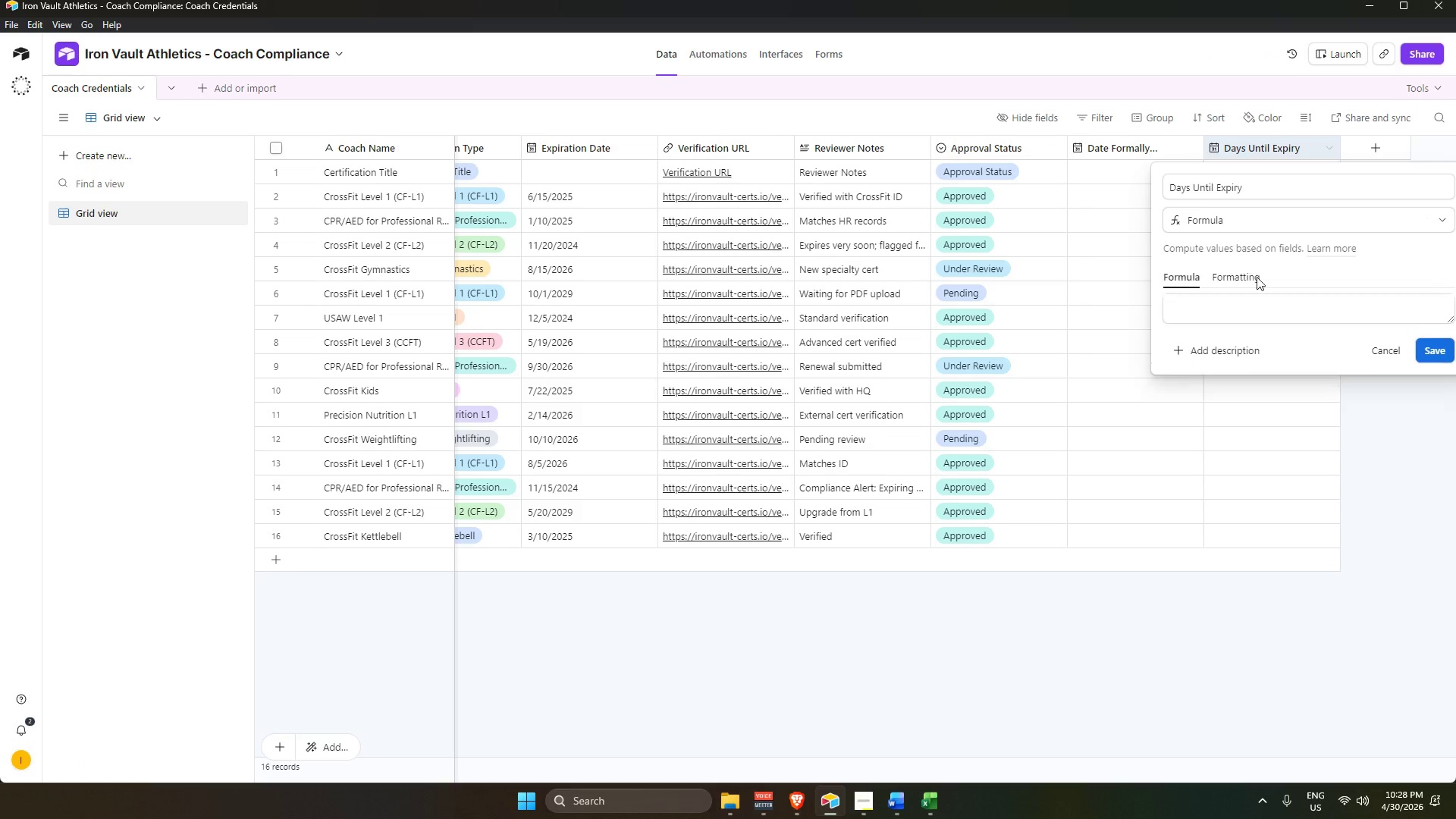 
left_click([1237, 325])
 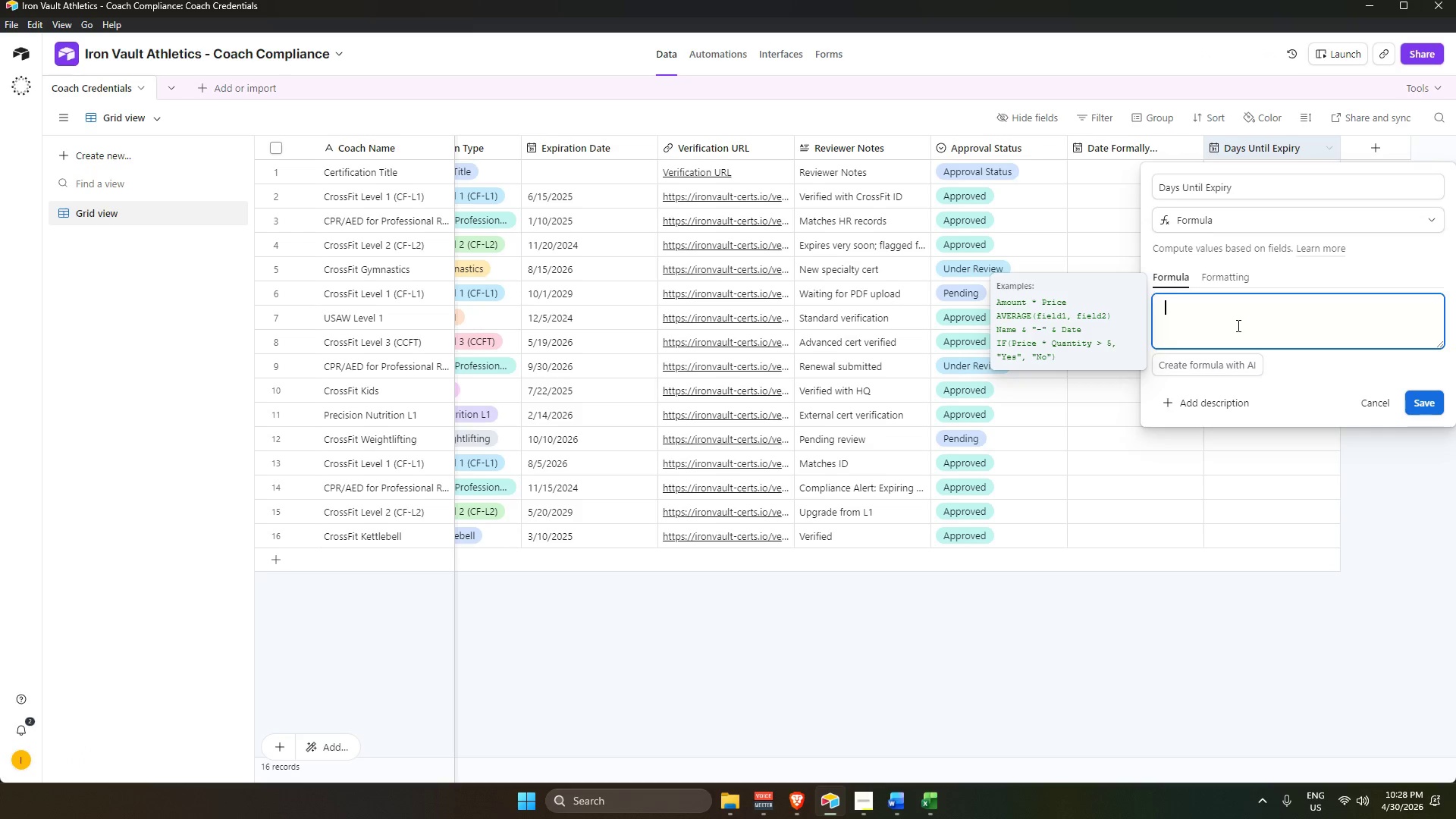 
type(DATETIM)
 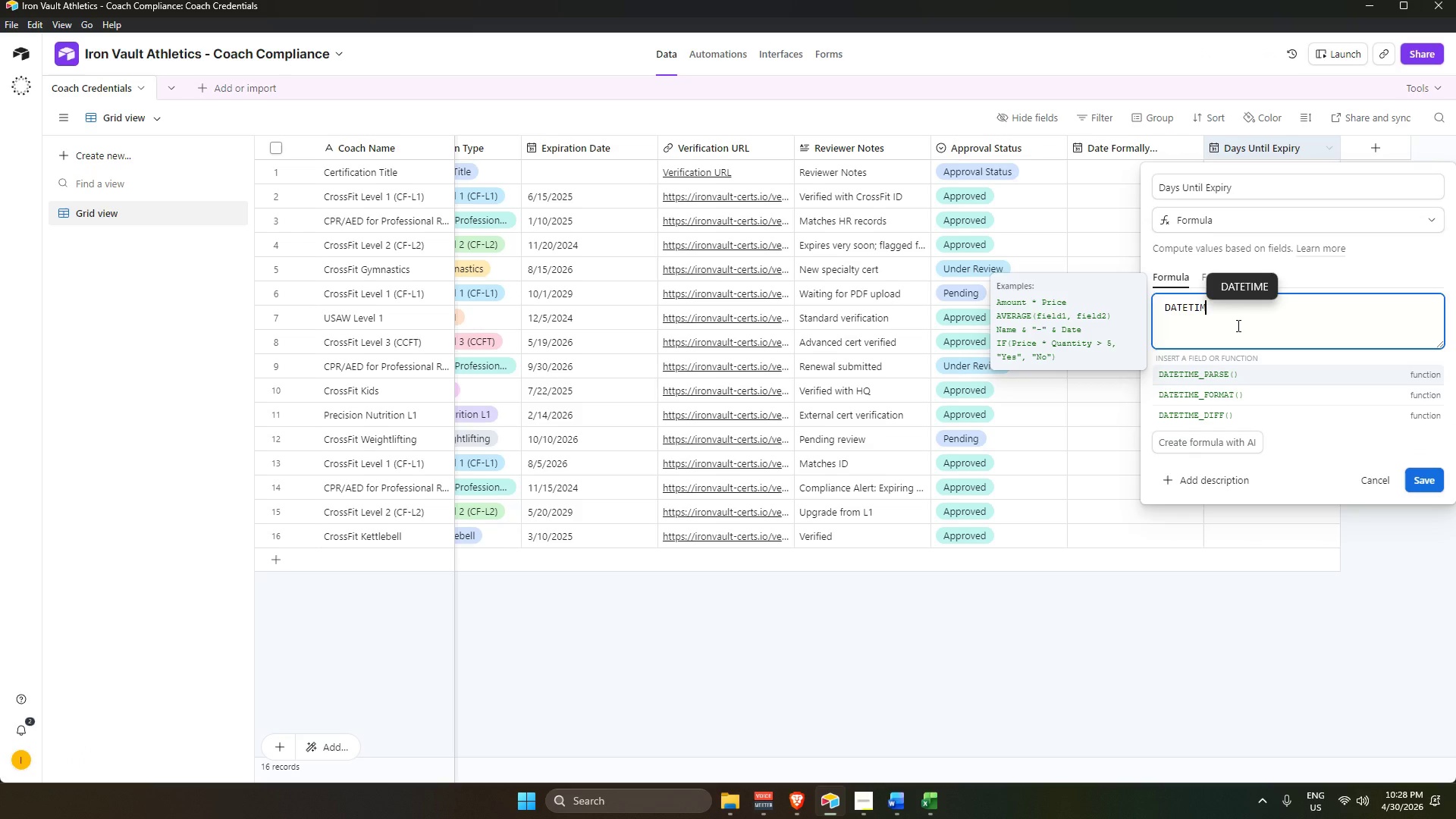 
key(Shift+ArrowRight)
 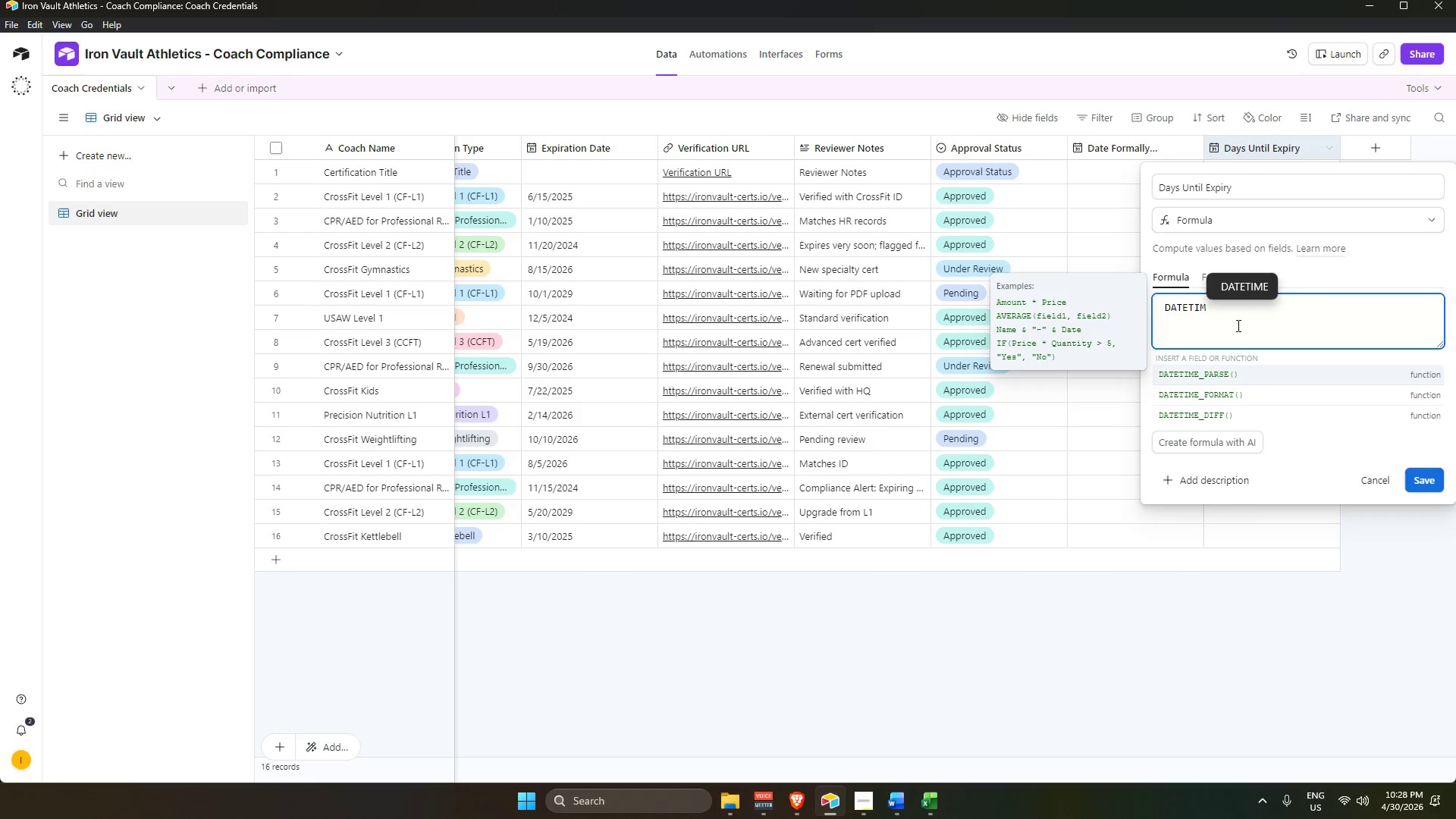 
key(Shift+ArrowRight)
 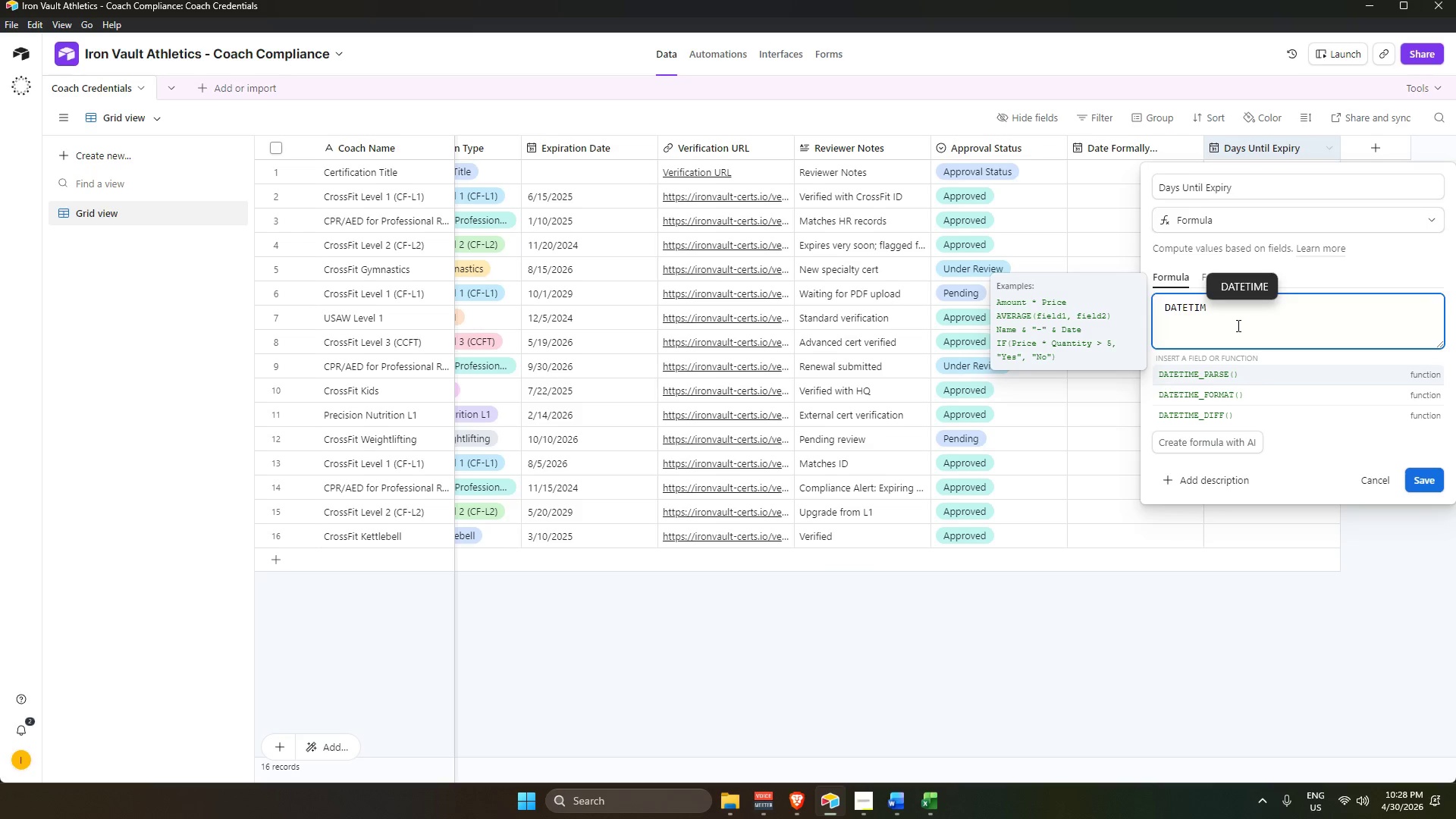 
key(Shift+ArrowDown)
 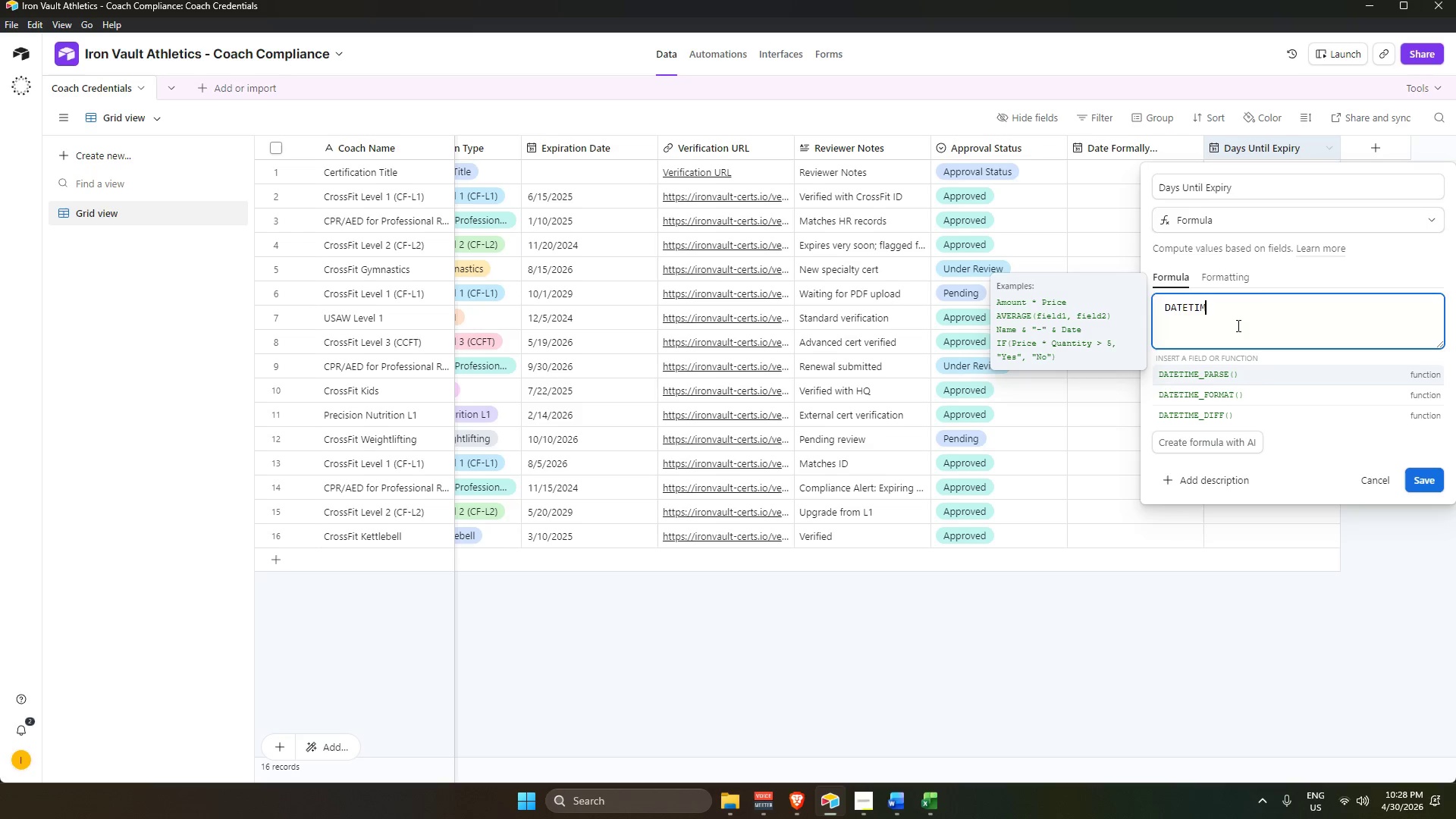 
key(Shift+ArrowDown)
 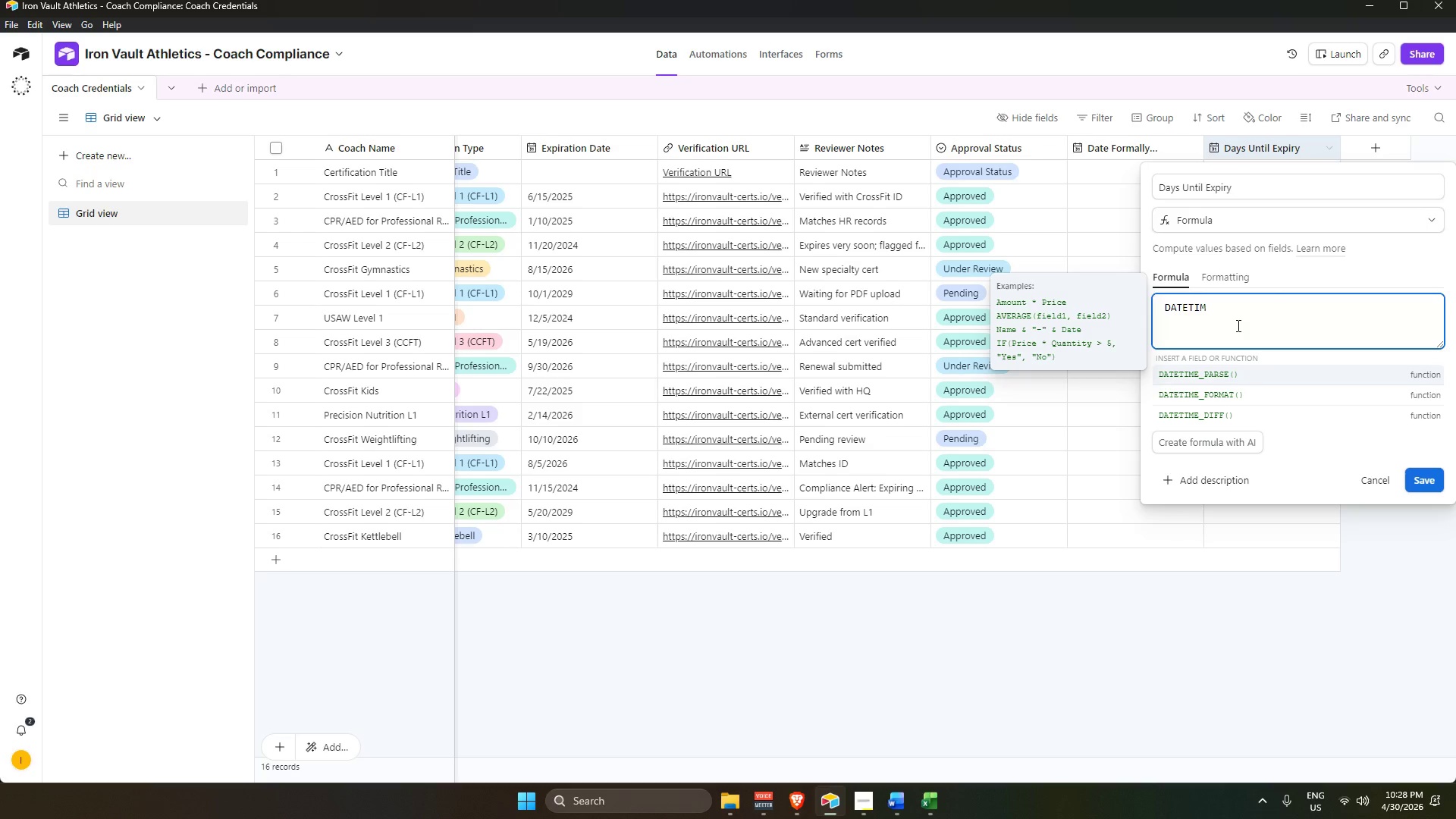 
type(E_DI)
 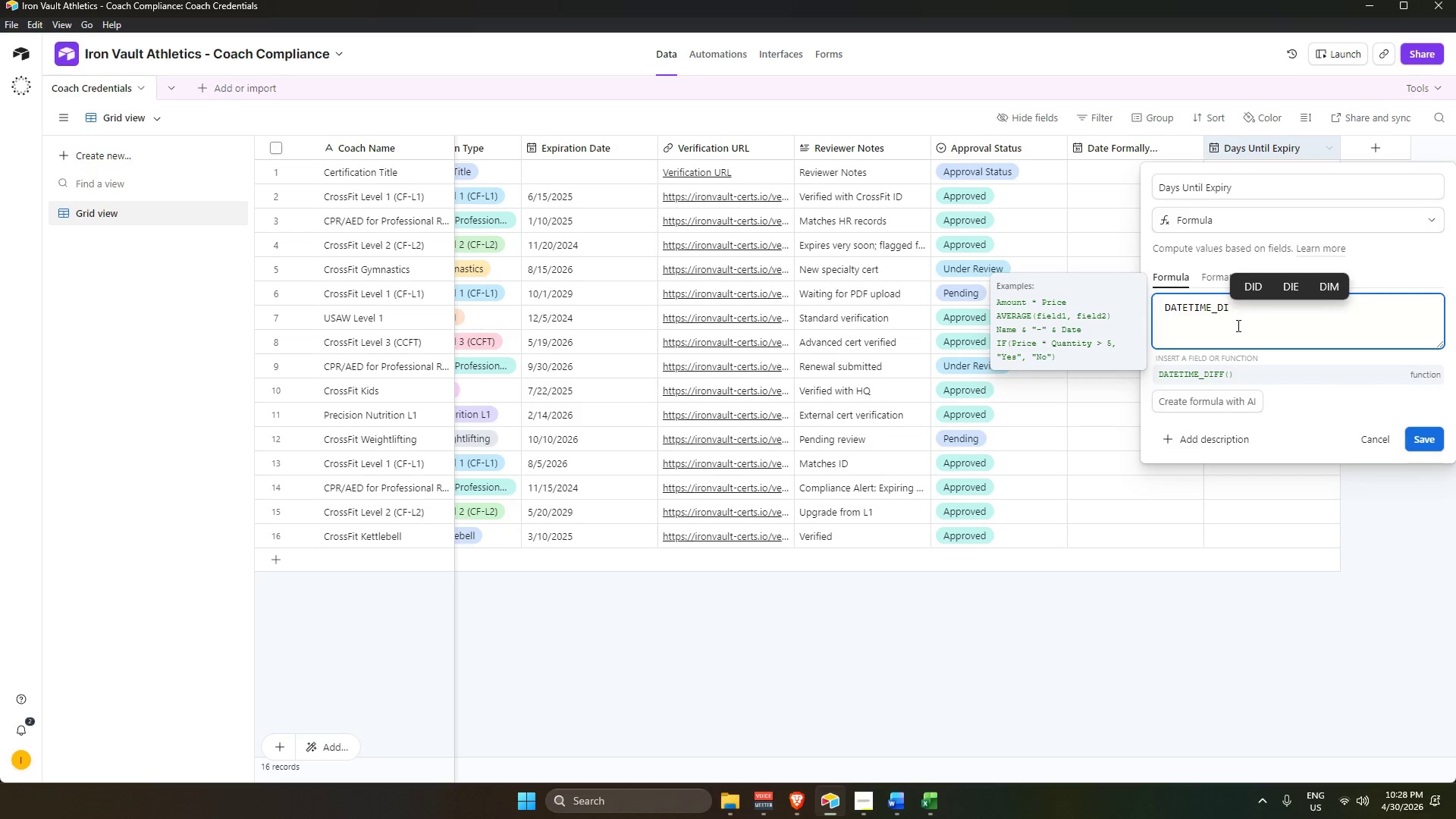 
key(Enter)
 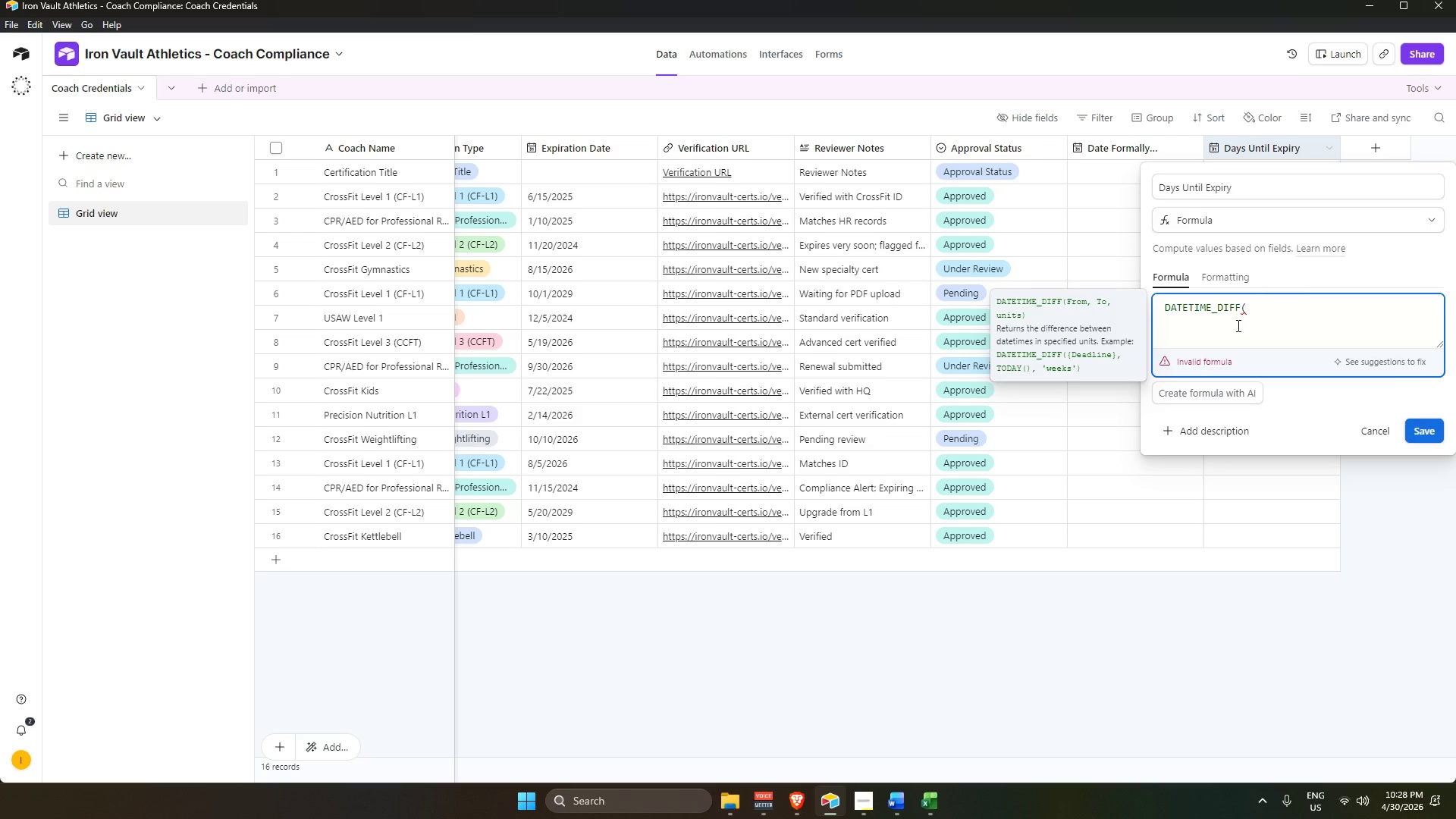 
hold_key(key=ShiftLeft, duration=0.88)
 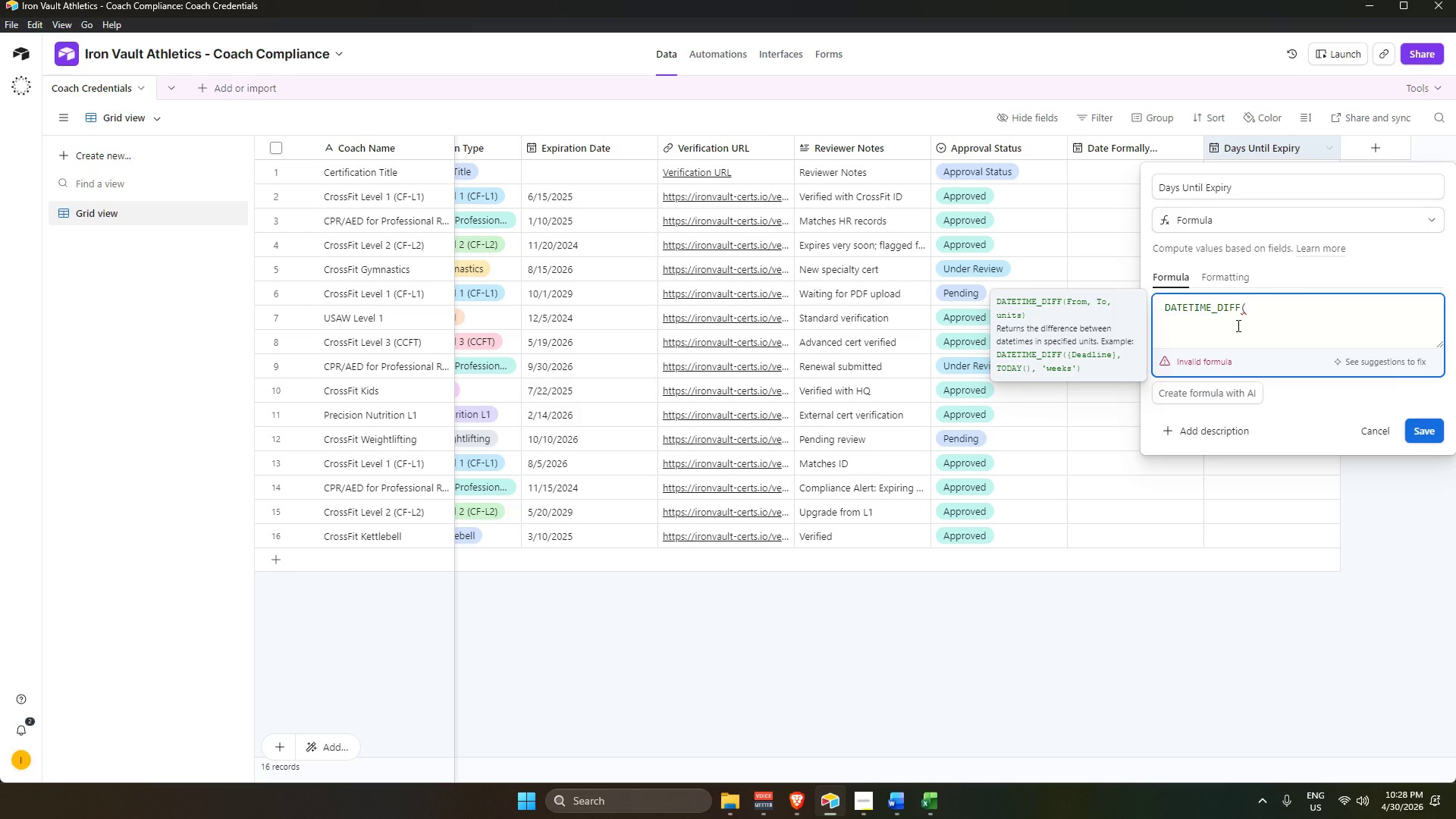 
type({expi)
 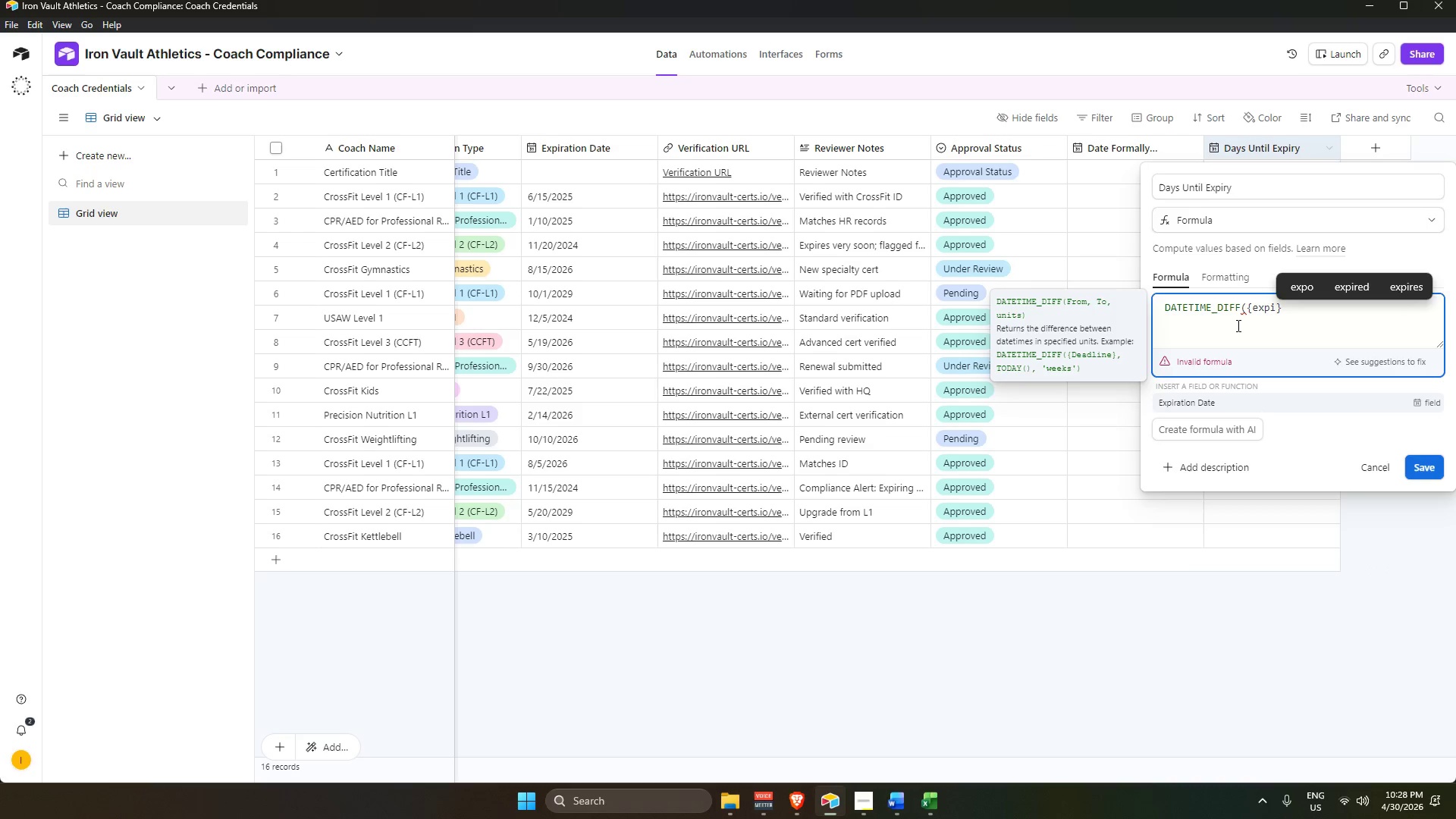 
key(Enter)
 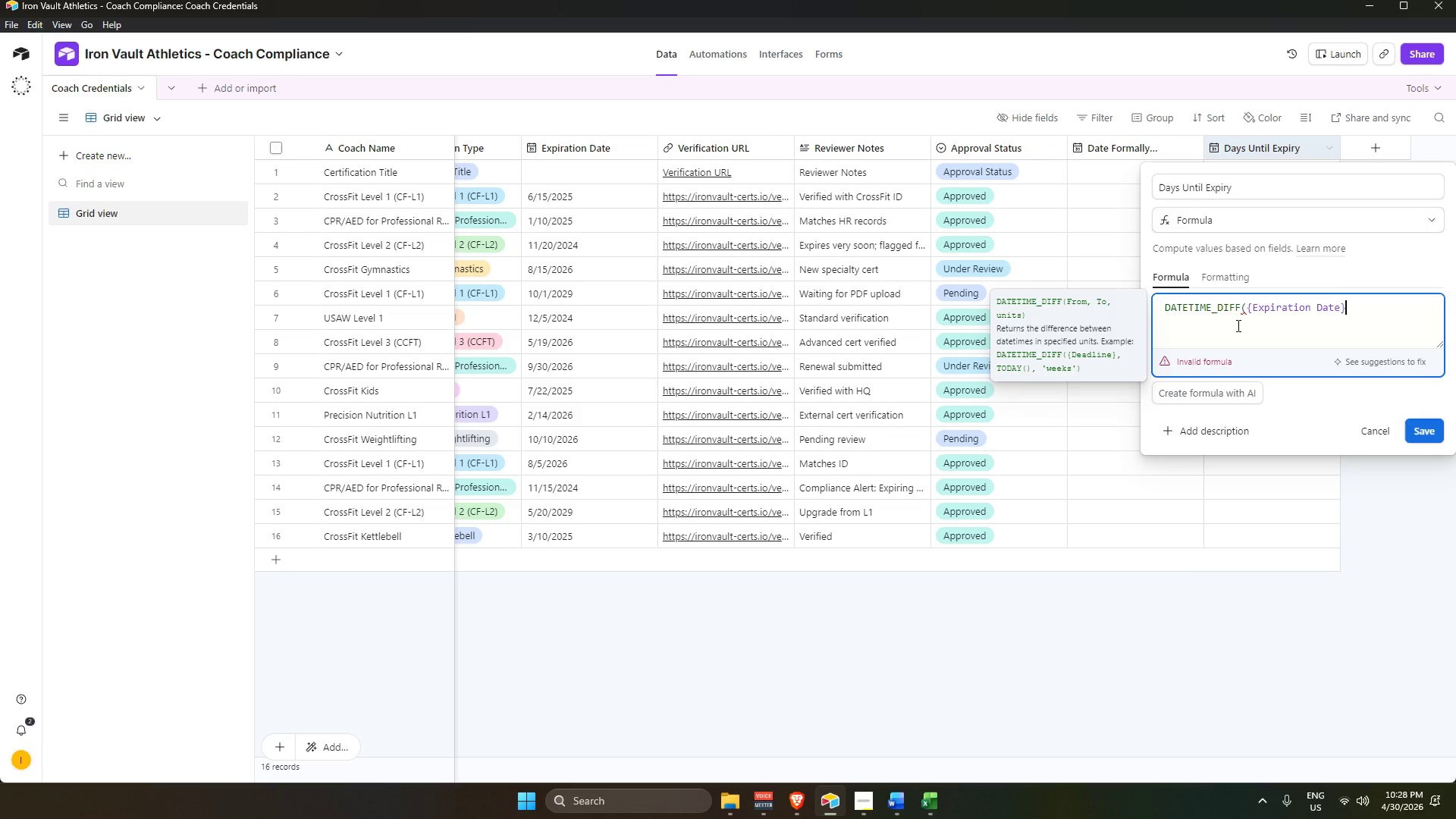 
type(, Toda)
 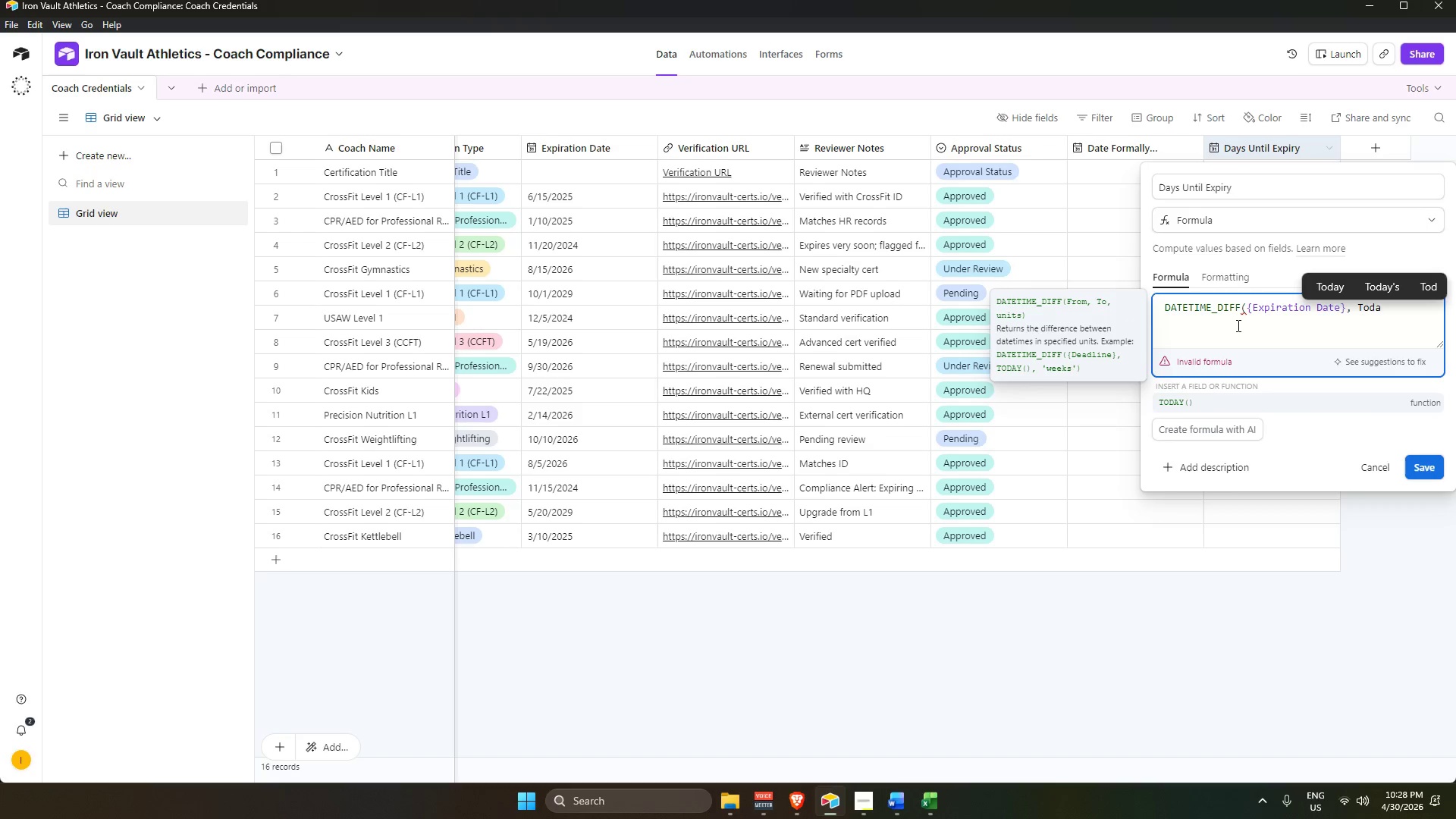 
key(Enter)
 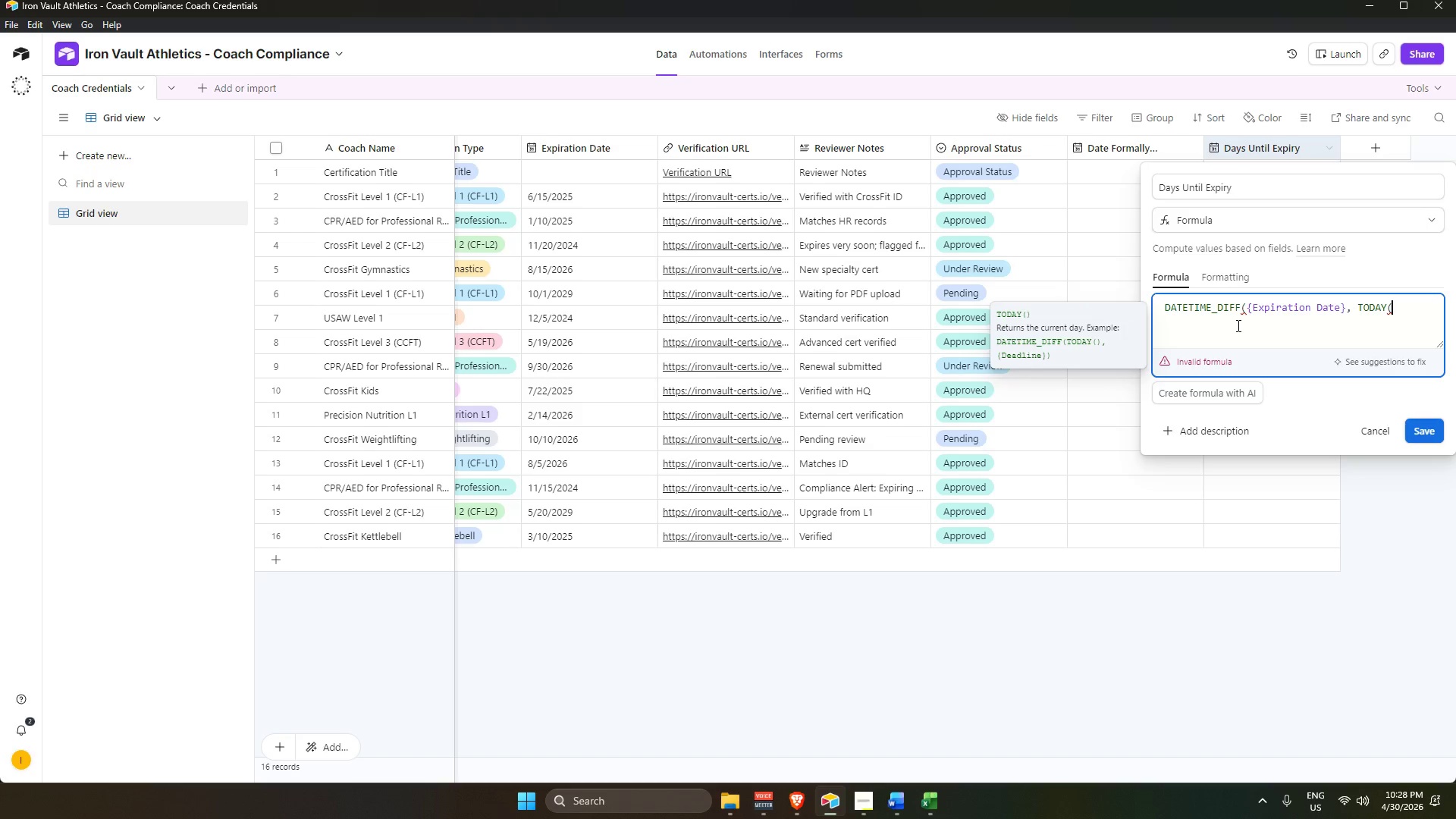 
type(), 'days)
 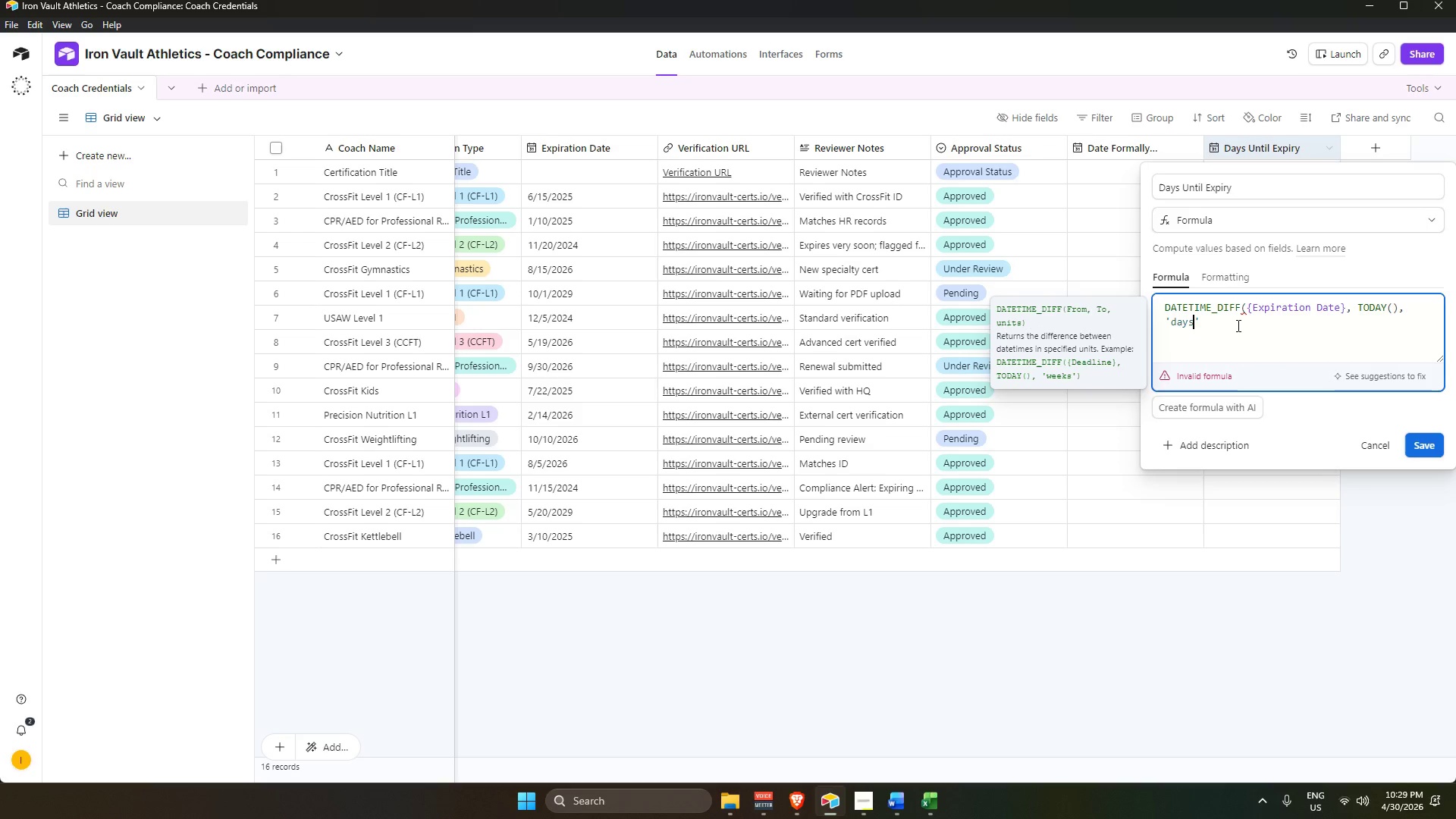 
key(ArrowRight)
 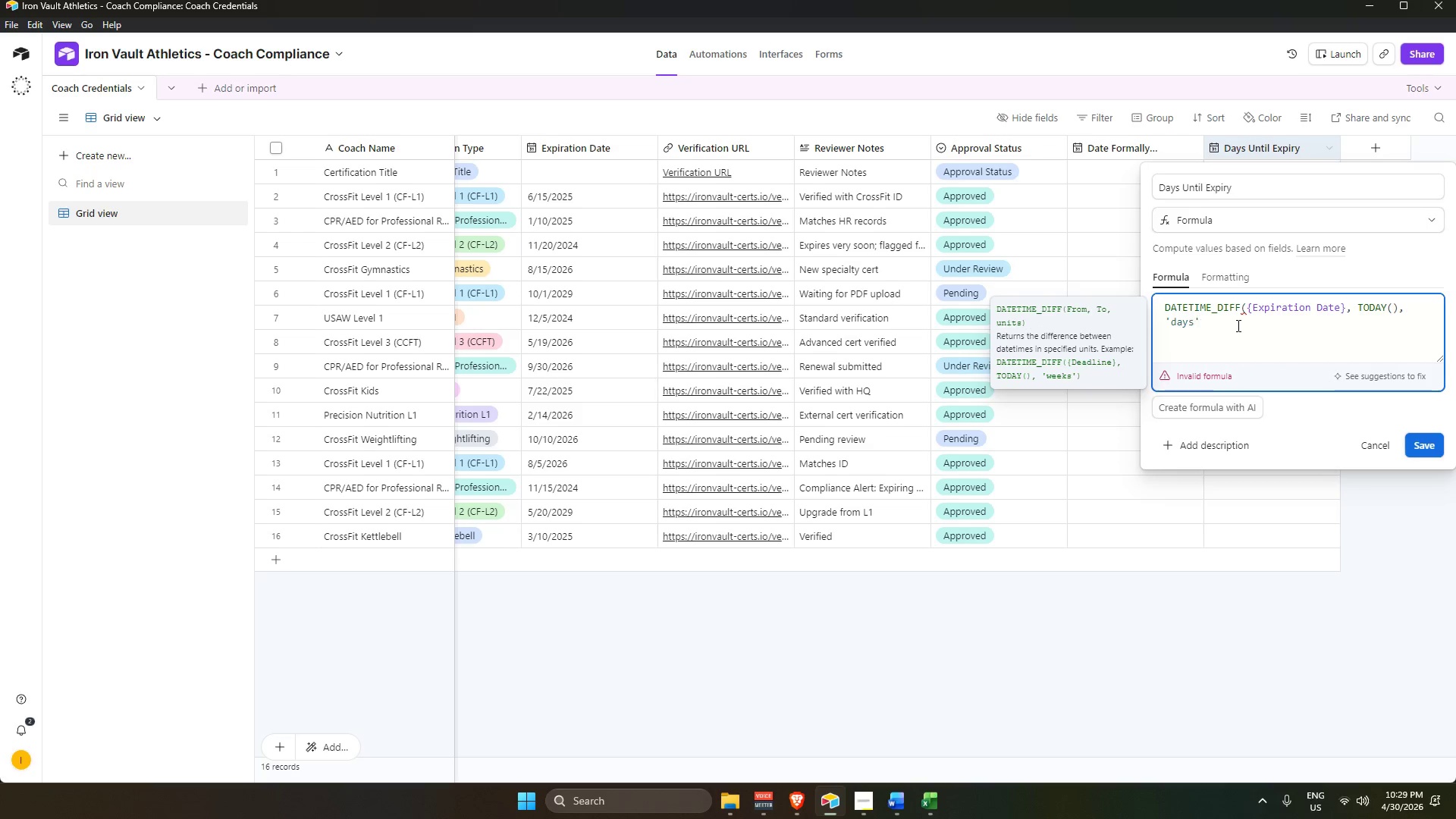 
key(Shift+0)
 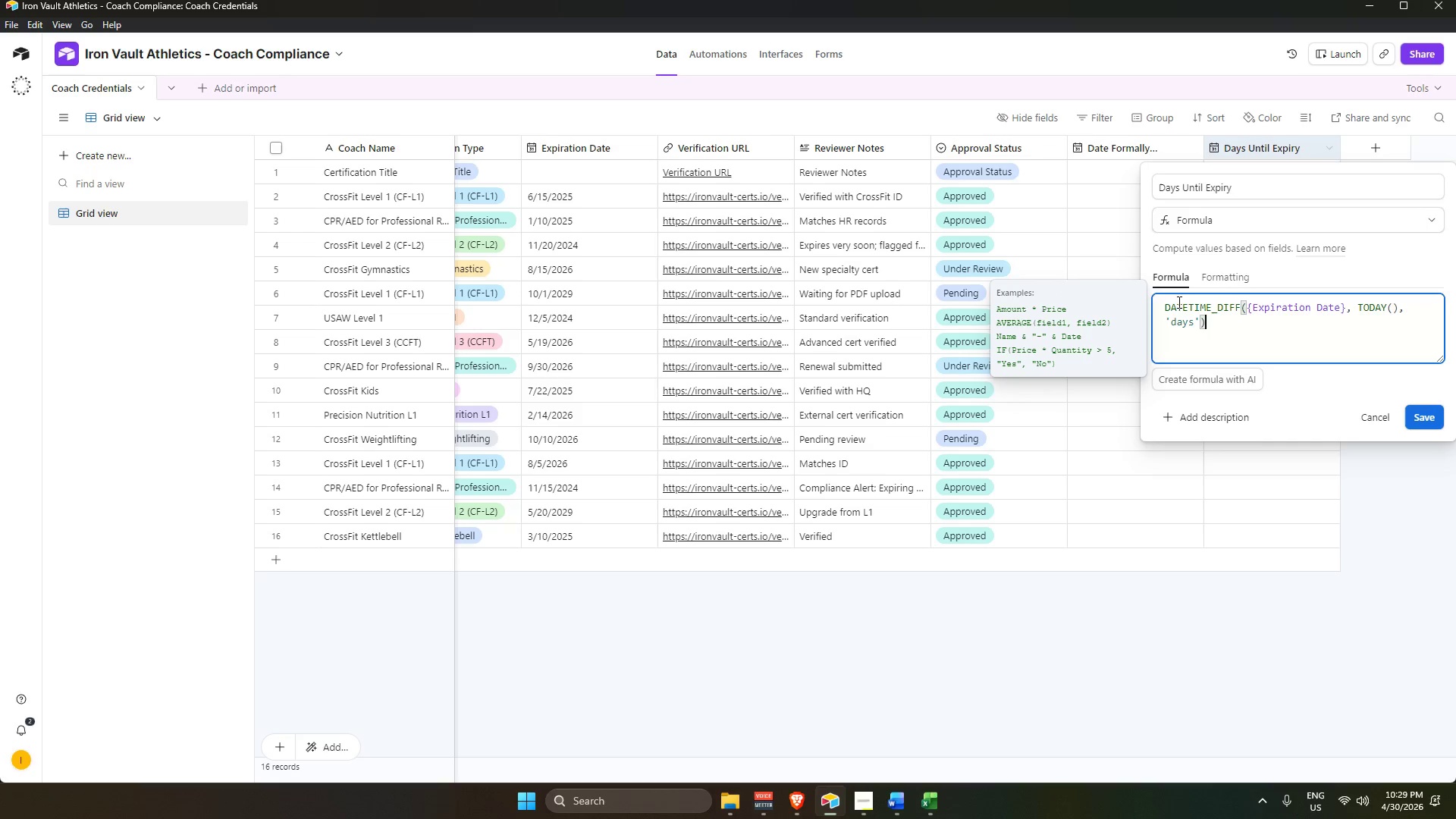 
left_click([1421, 420])
 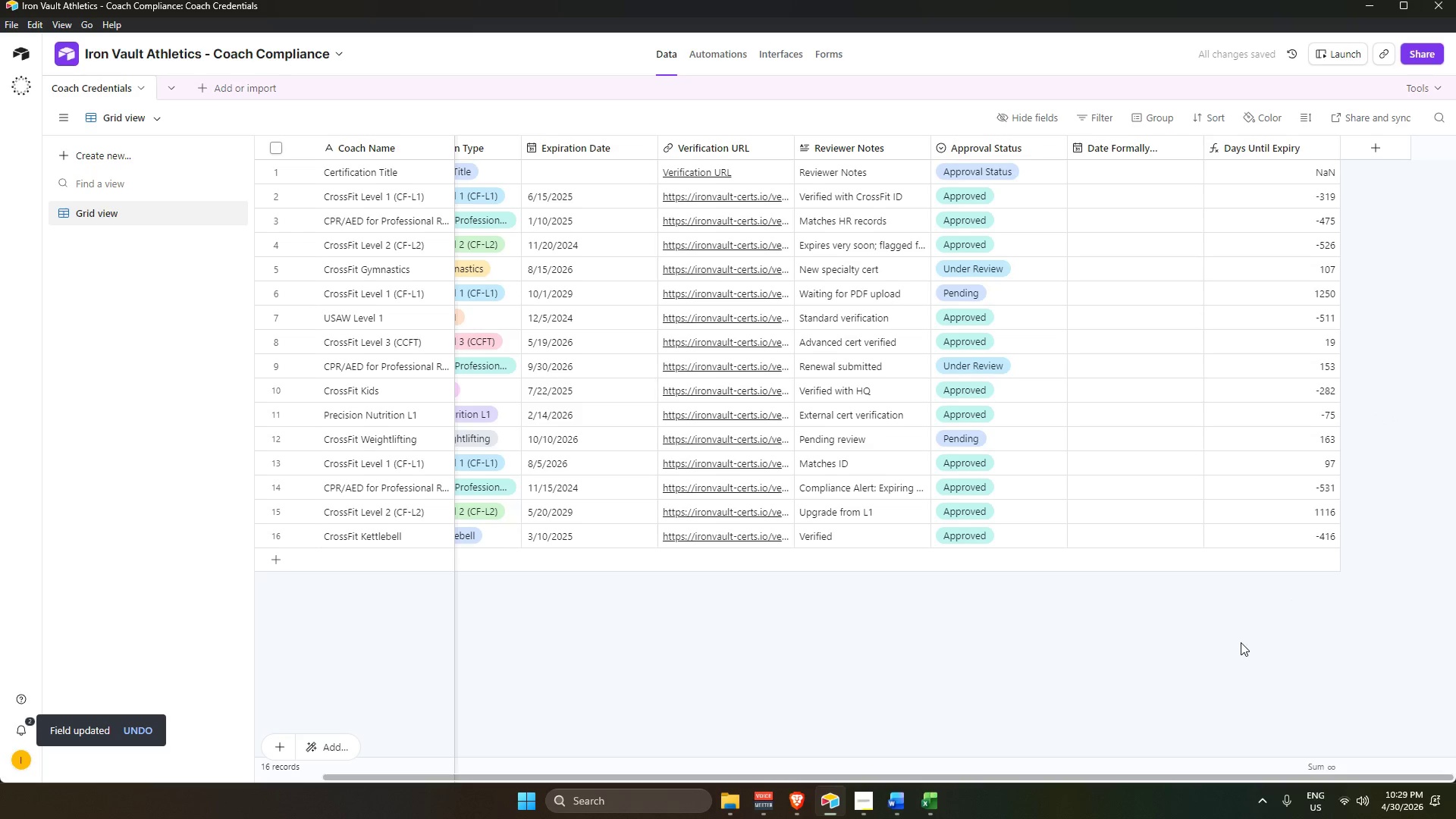 
scroll: coordinate [1240, 640], scroll_direction: up, amount: 4.0
 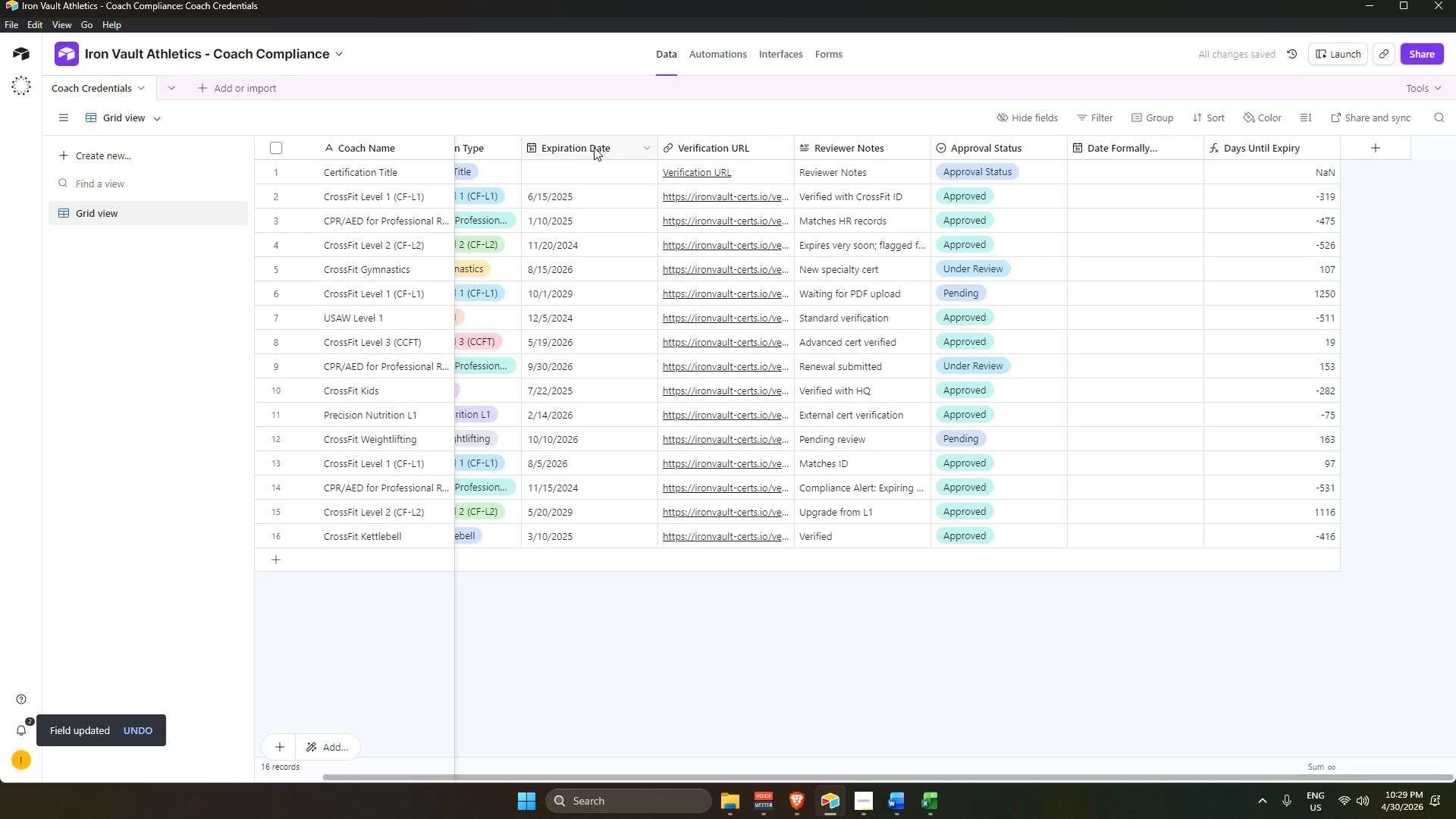 
left_click([595, 146])
 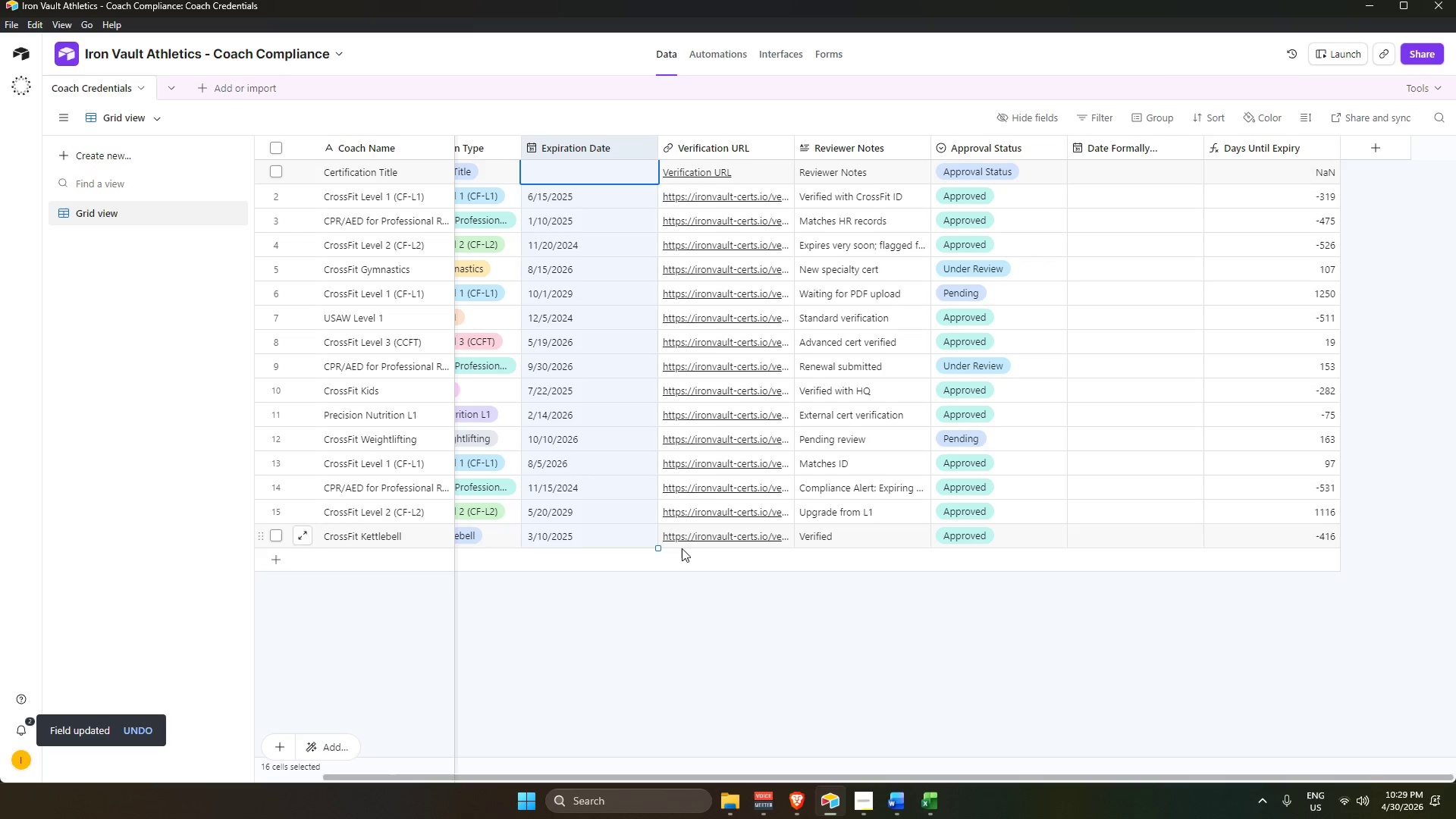 
left_click([1161, 652])
 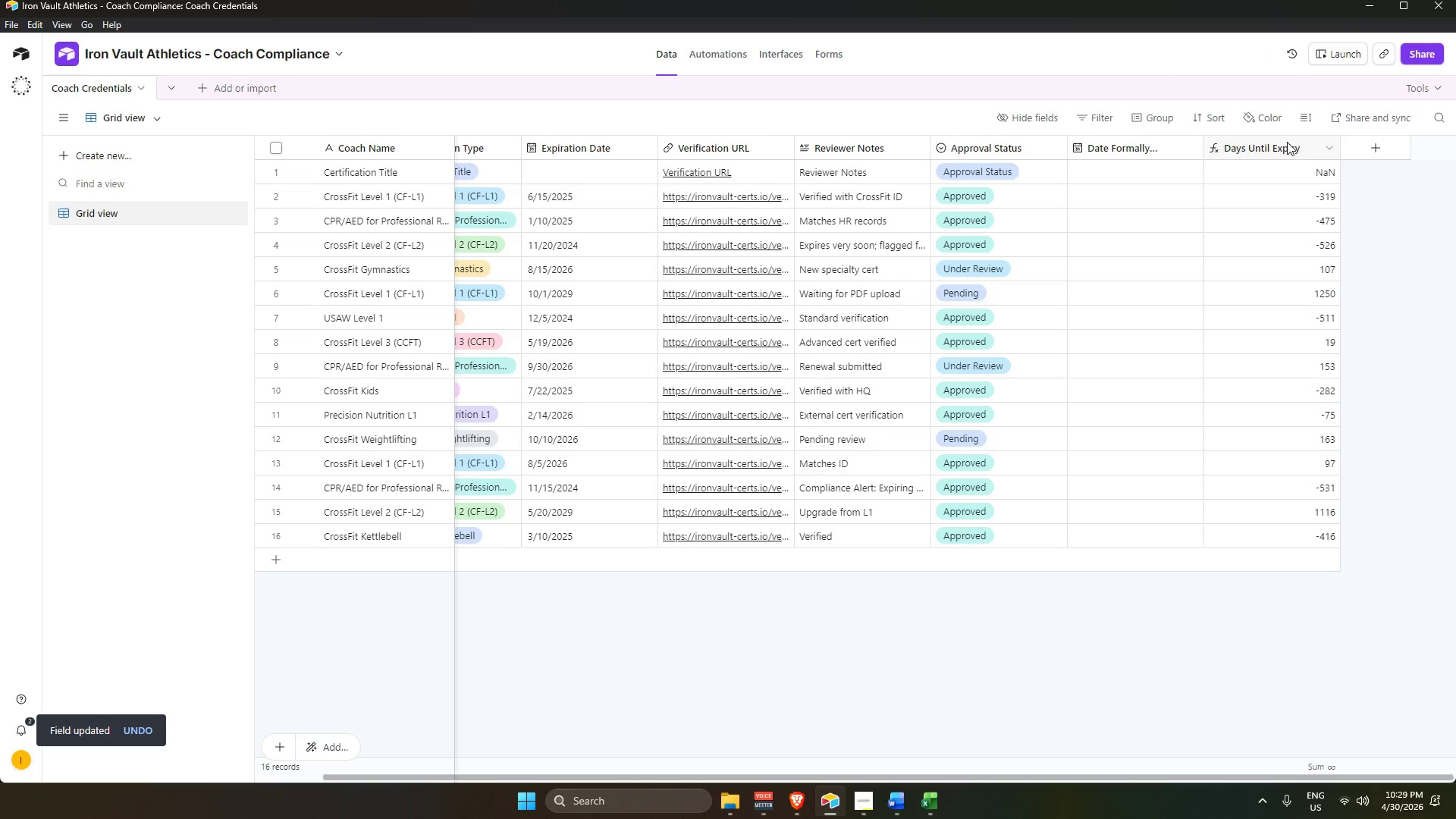 
double_click([1286, 142])
 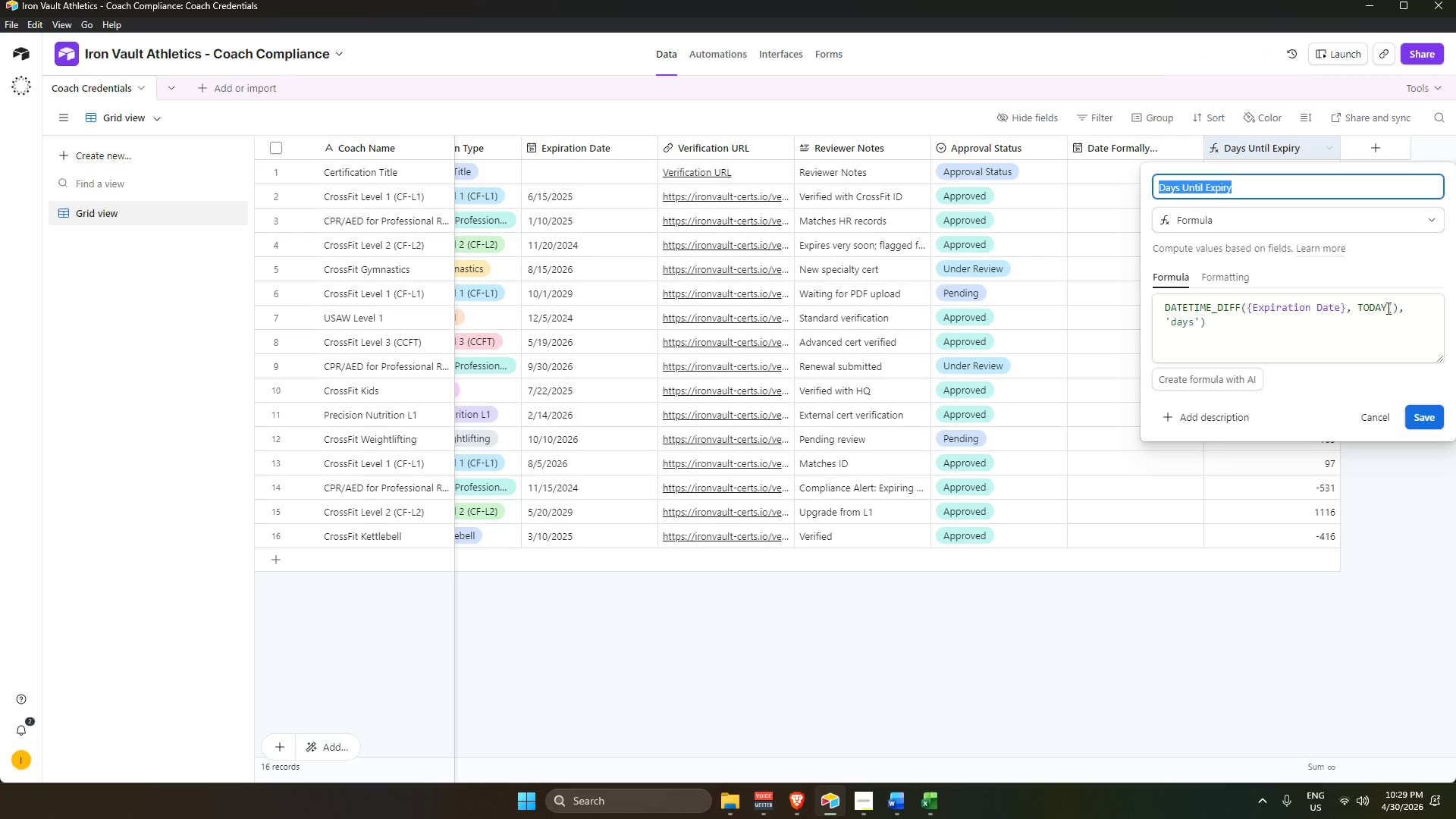 
left_click_drag(start_coordinate=[1398, 307], to_coordinate=[1358, 307])
 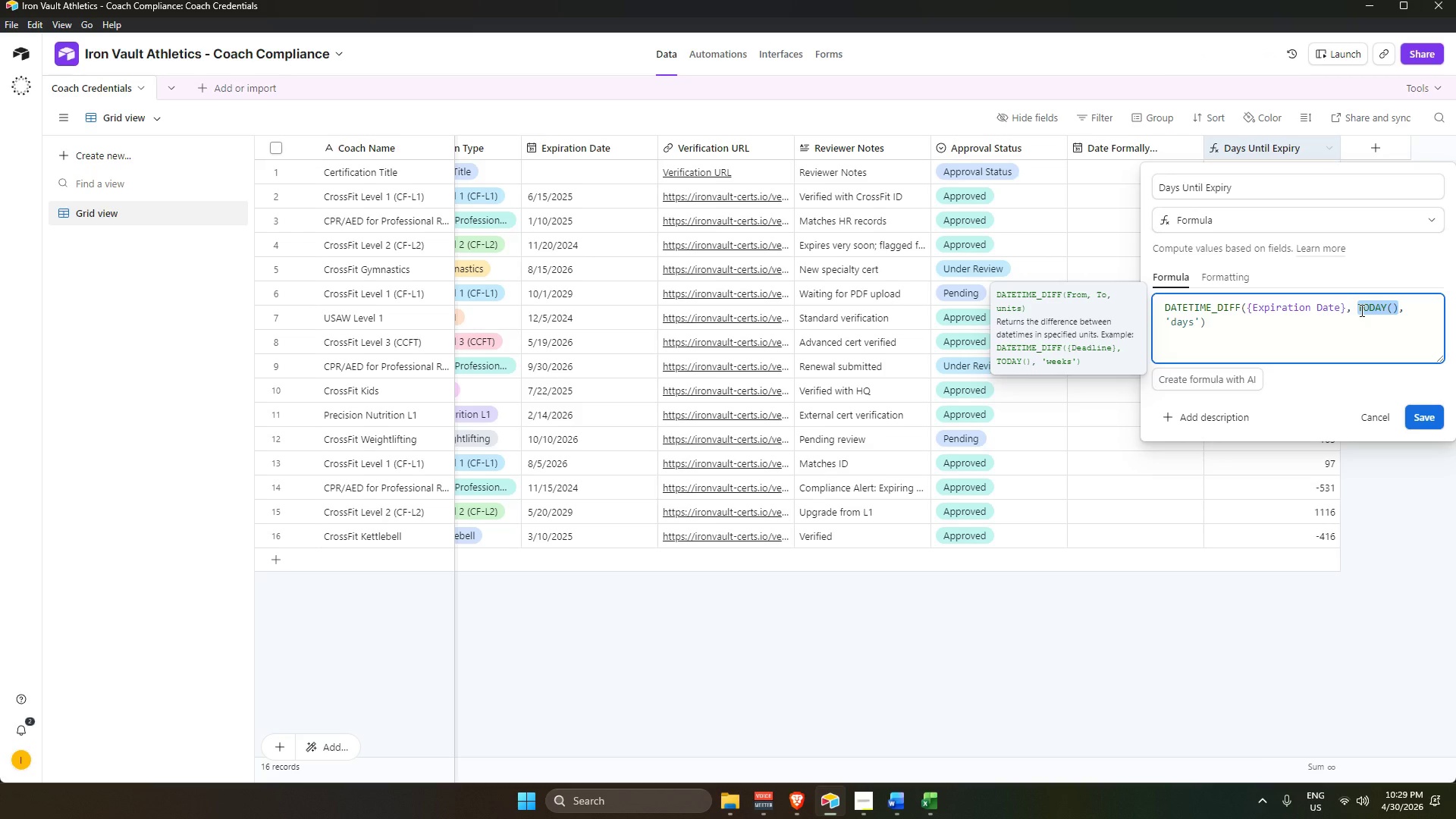 
key(Backspace)
 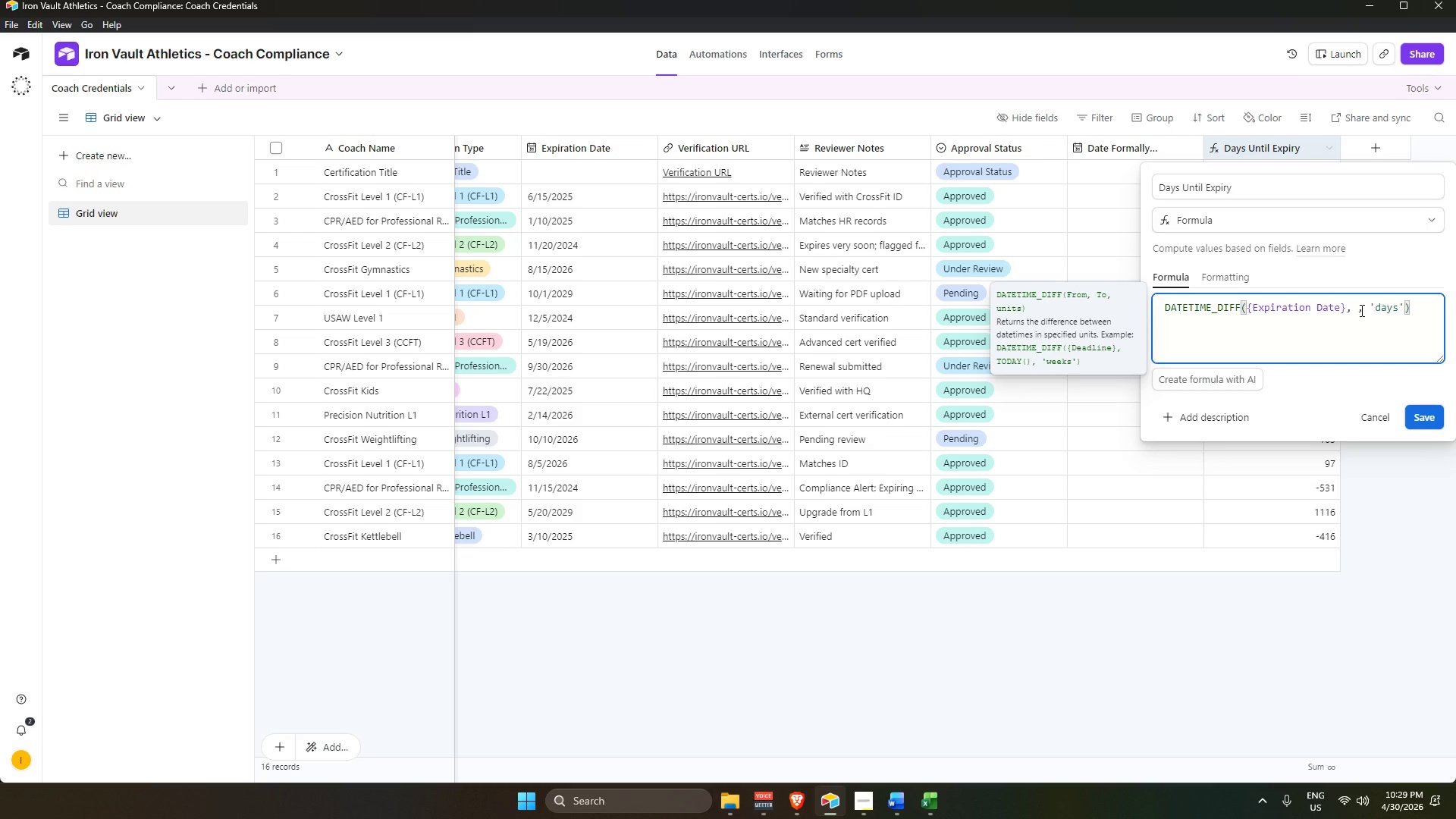 
key(Shift+E)
 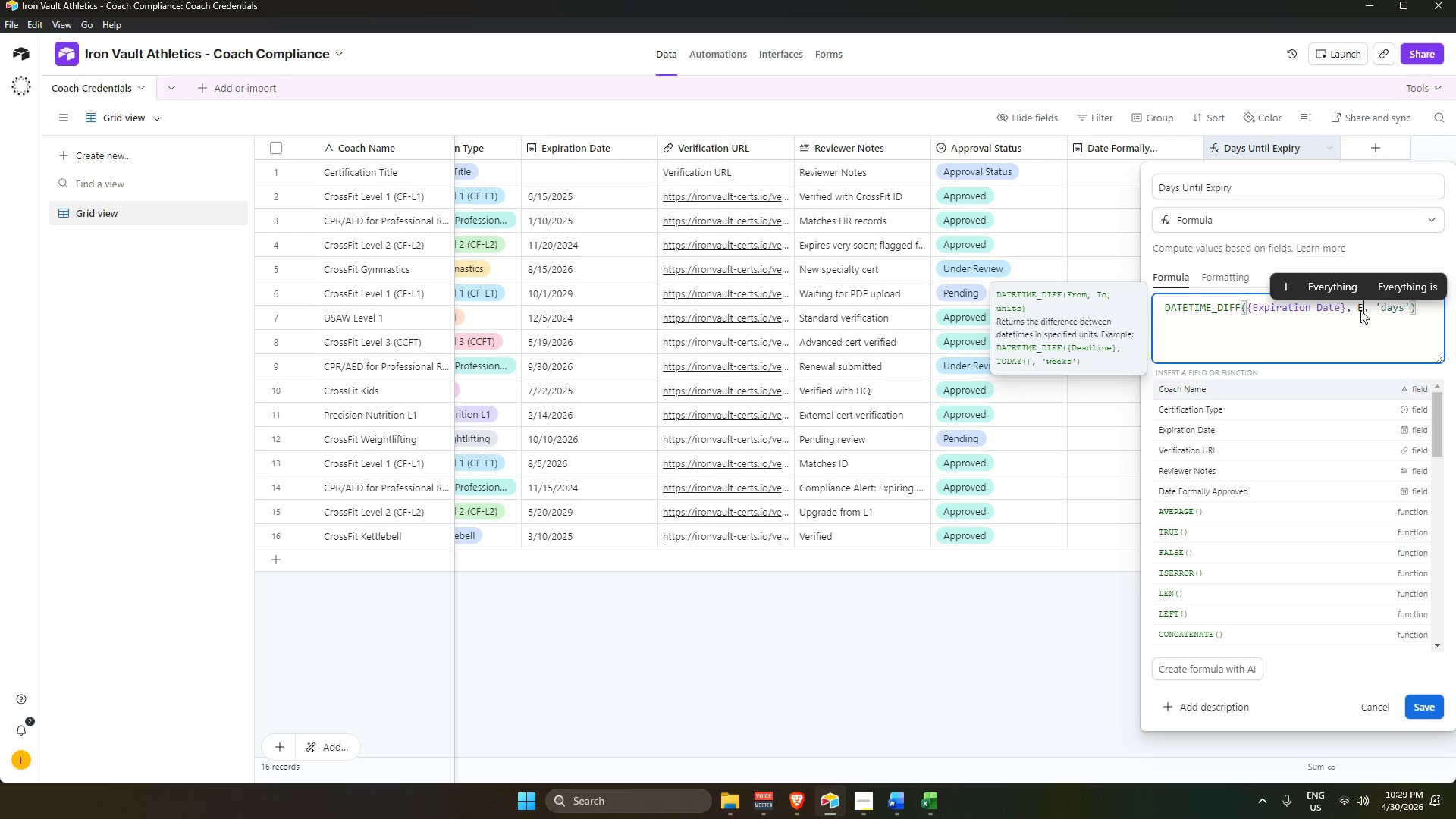 
key(ArrowDown)
 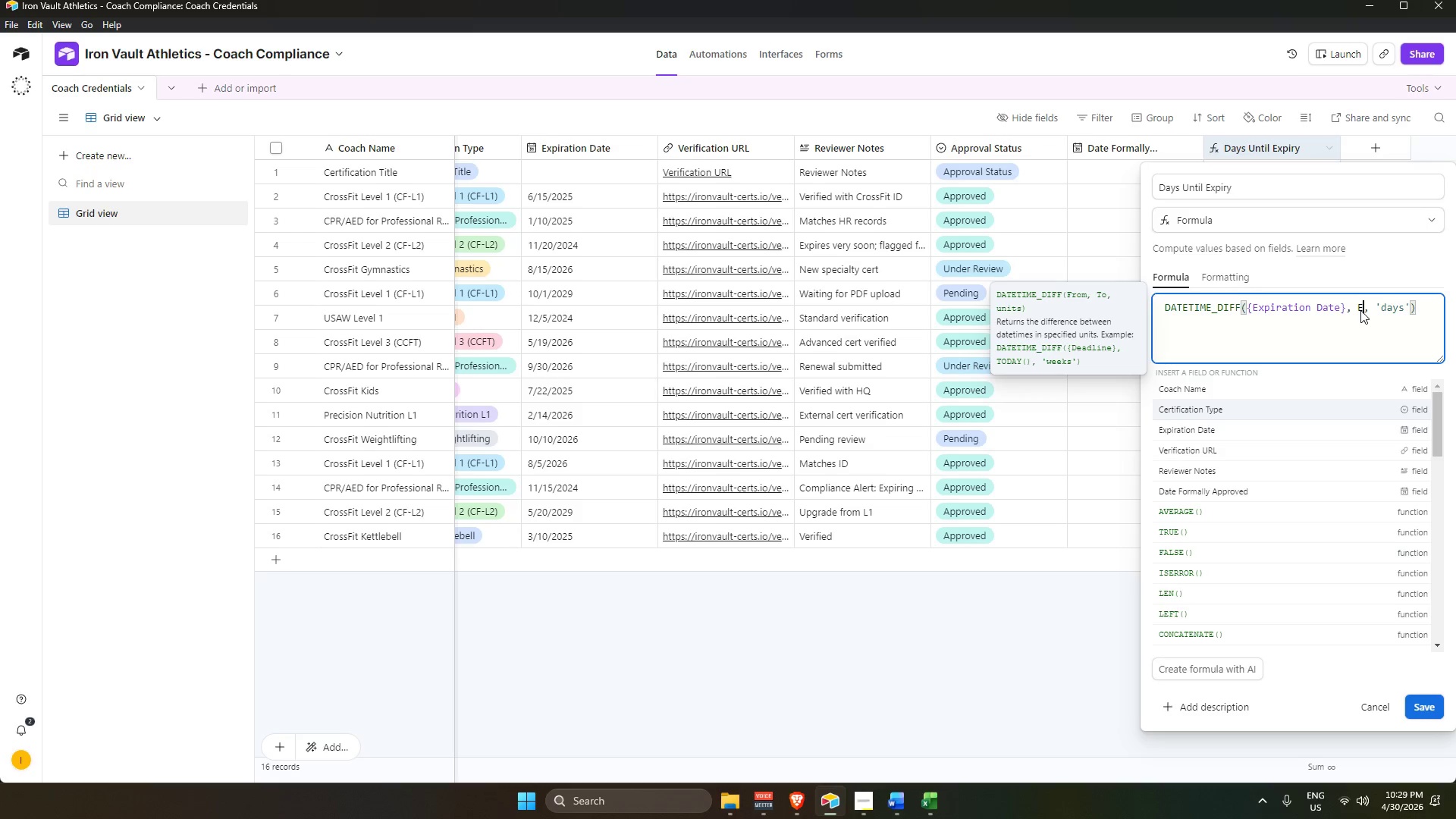 
key(ArrowDown)
 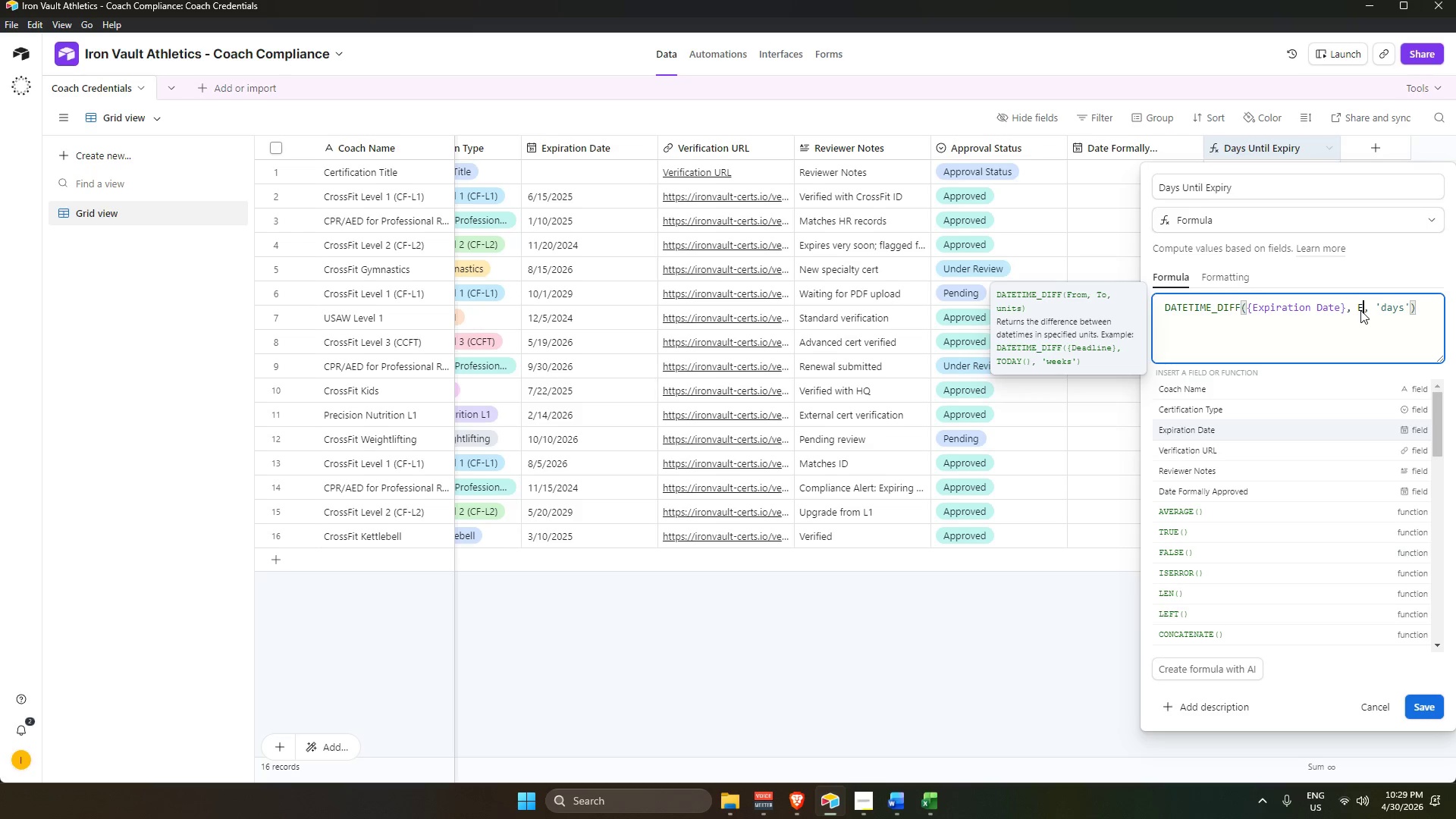 
key(Enter)
 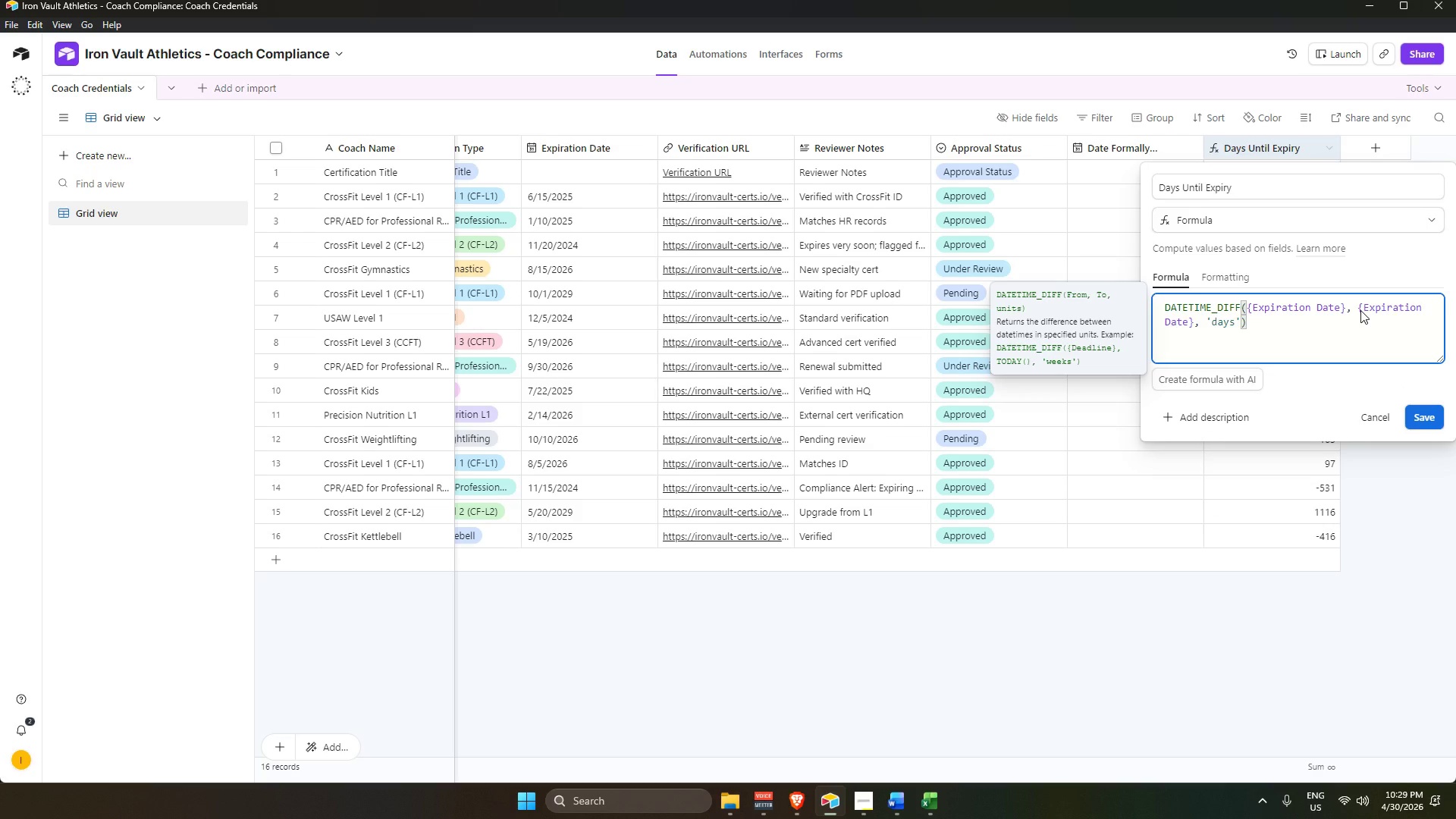 
hold_key(key=ArrowRight, duration=0.86)
 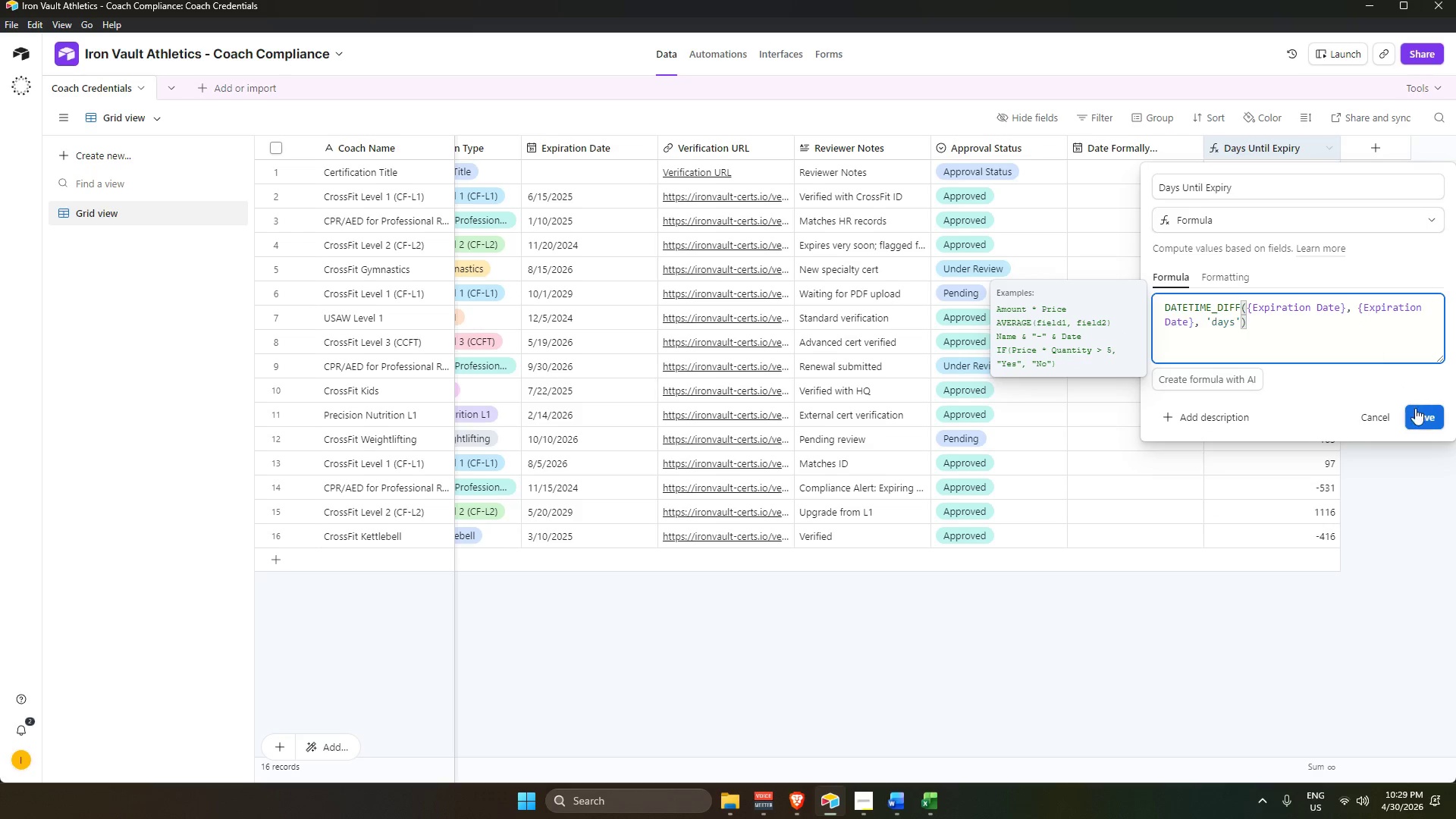 
left_click([1415, 410])
 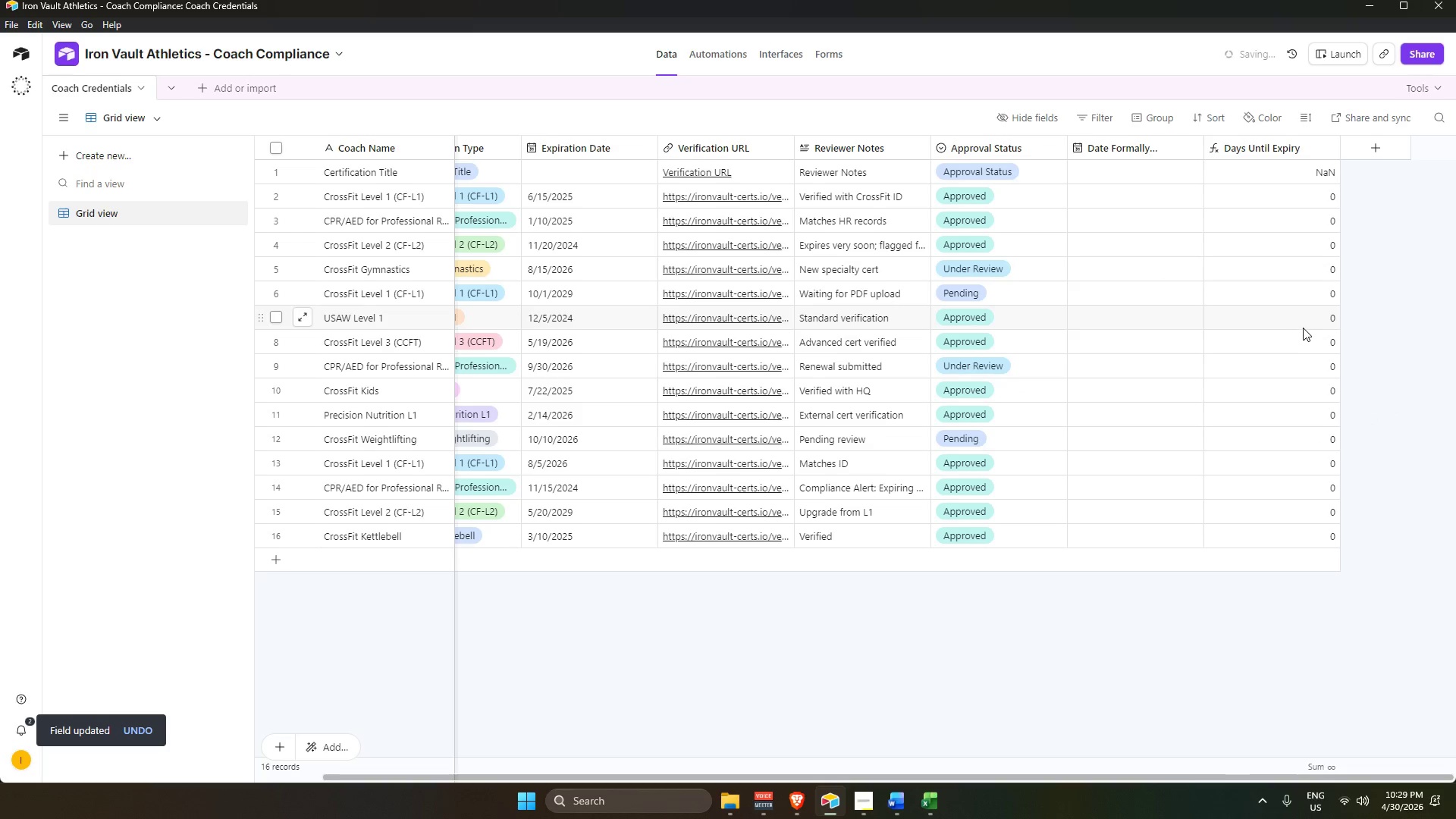 
left_click([1219, 659])
 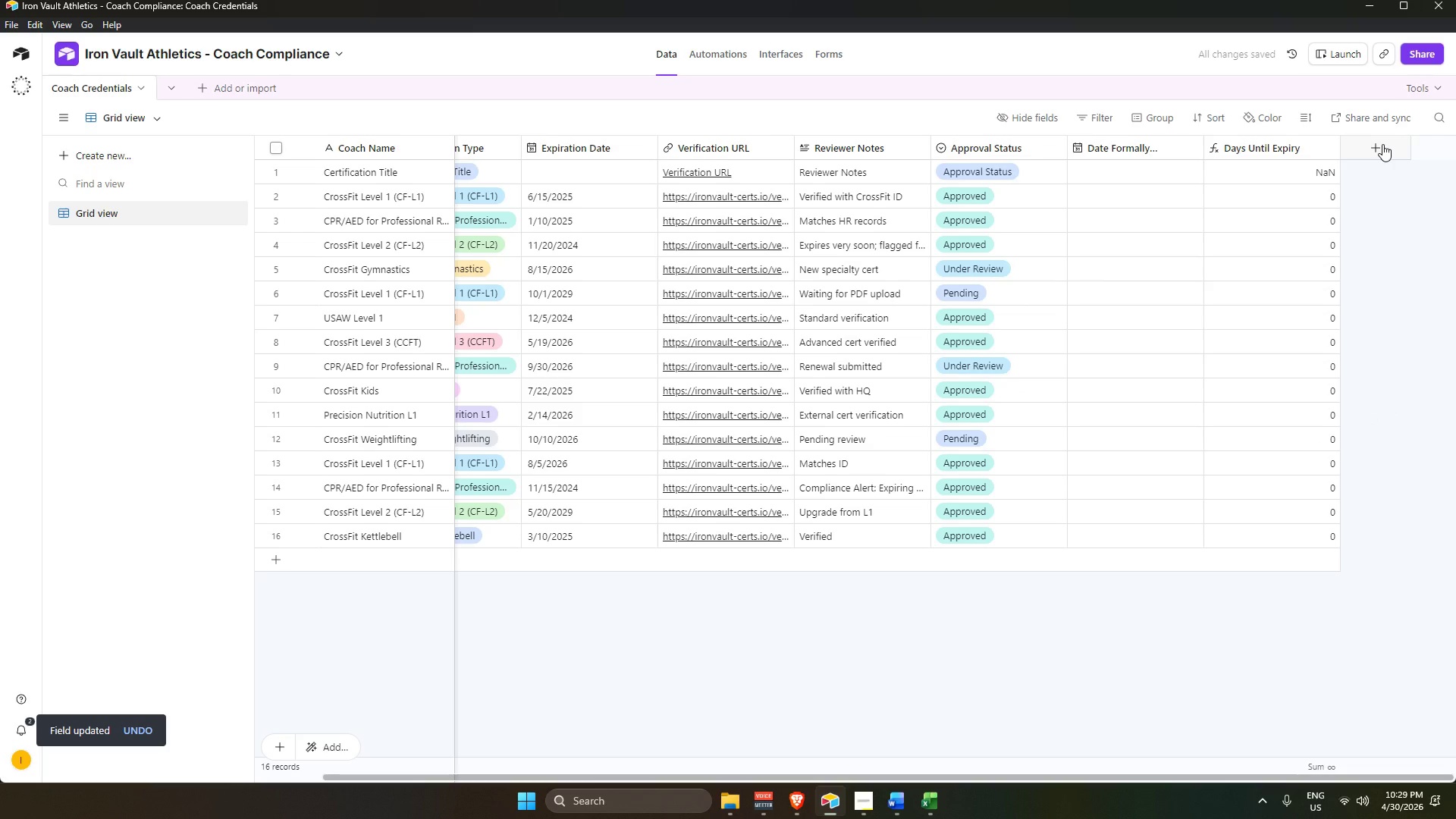 
left_click([1382, 144])
 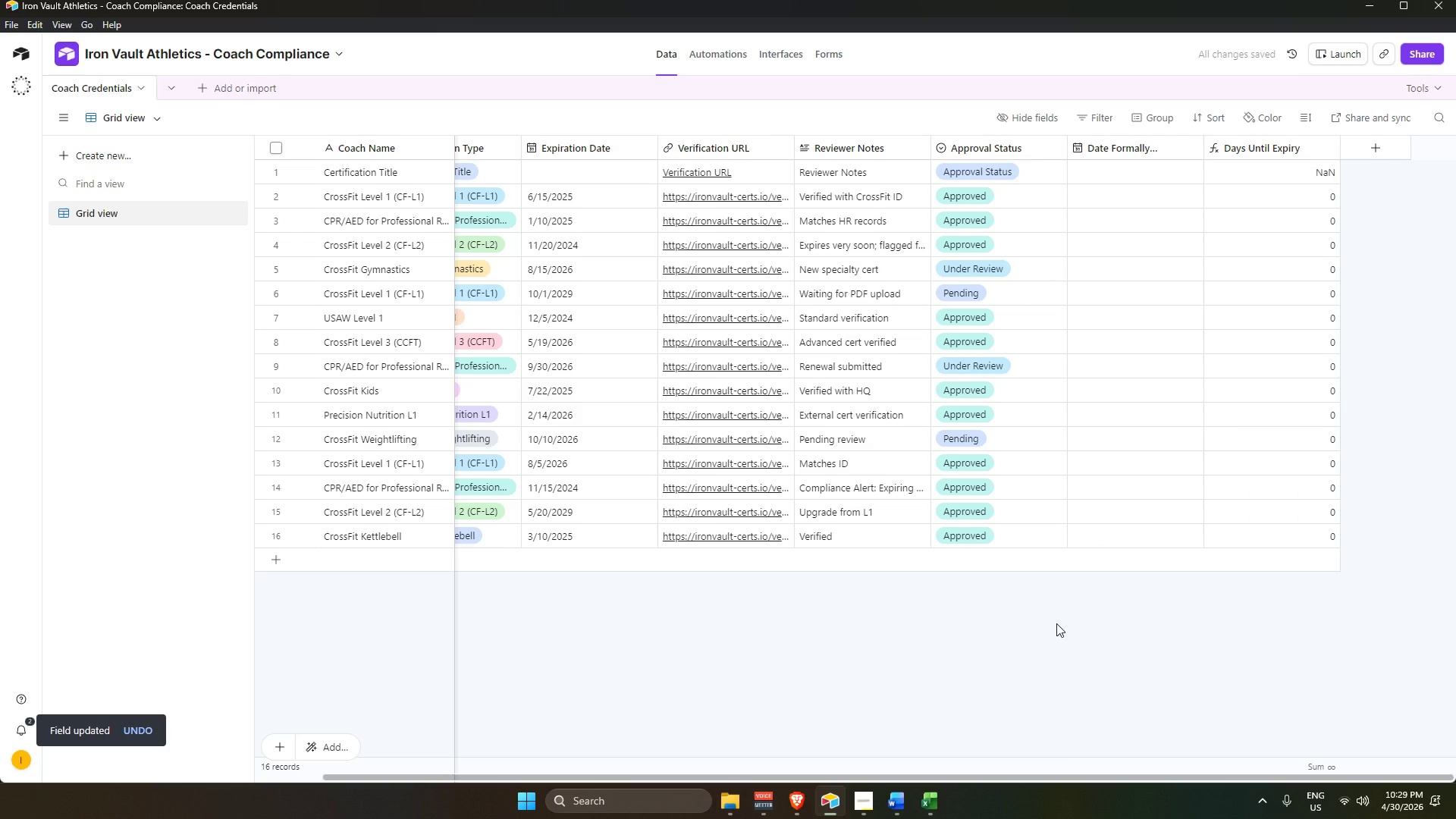 
key(Alt+AltLeft)
 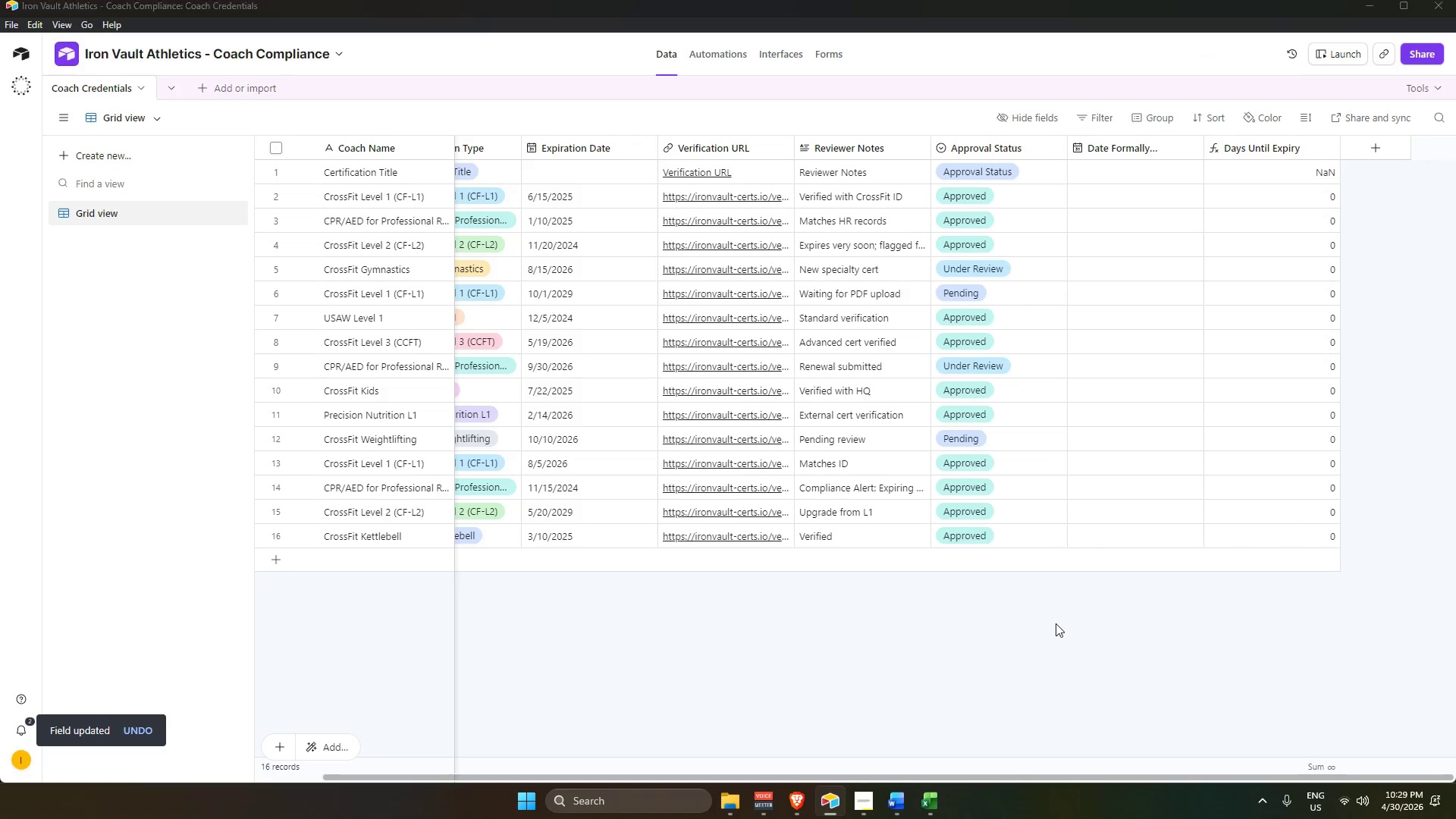 
key(Alt+Tab)
 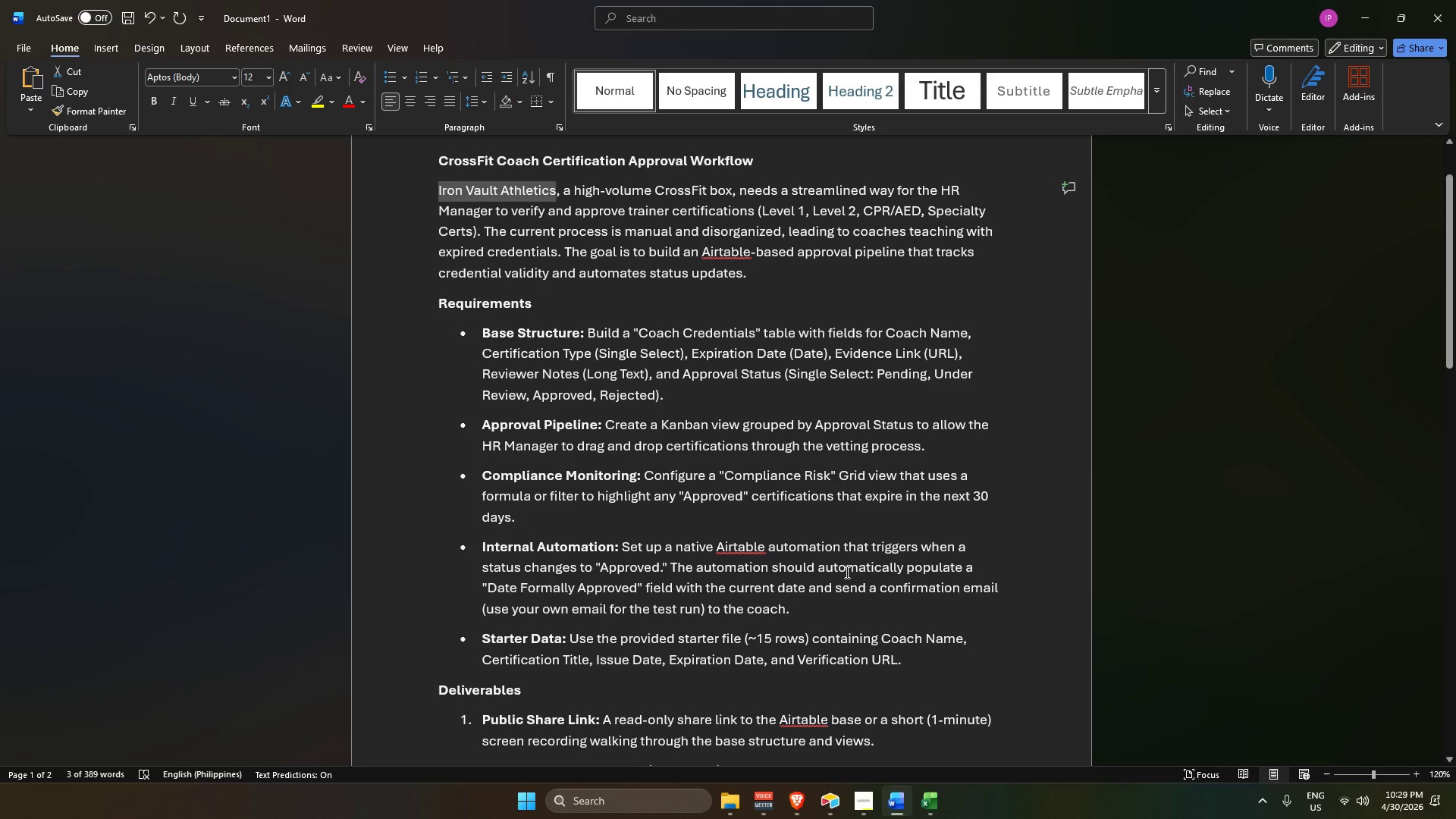 
scroll: coordinate [697, 482], scroll_direction: down, amount: 6.0
 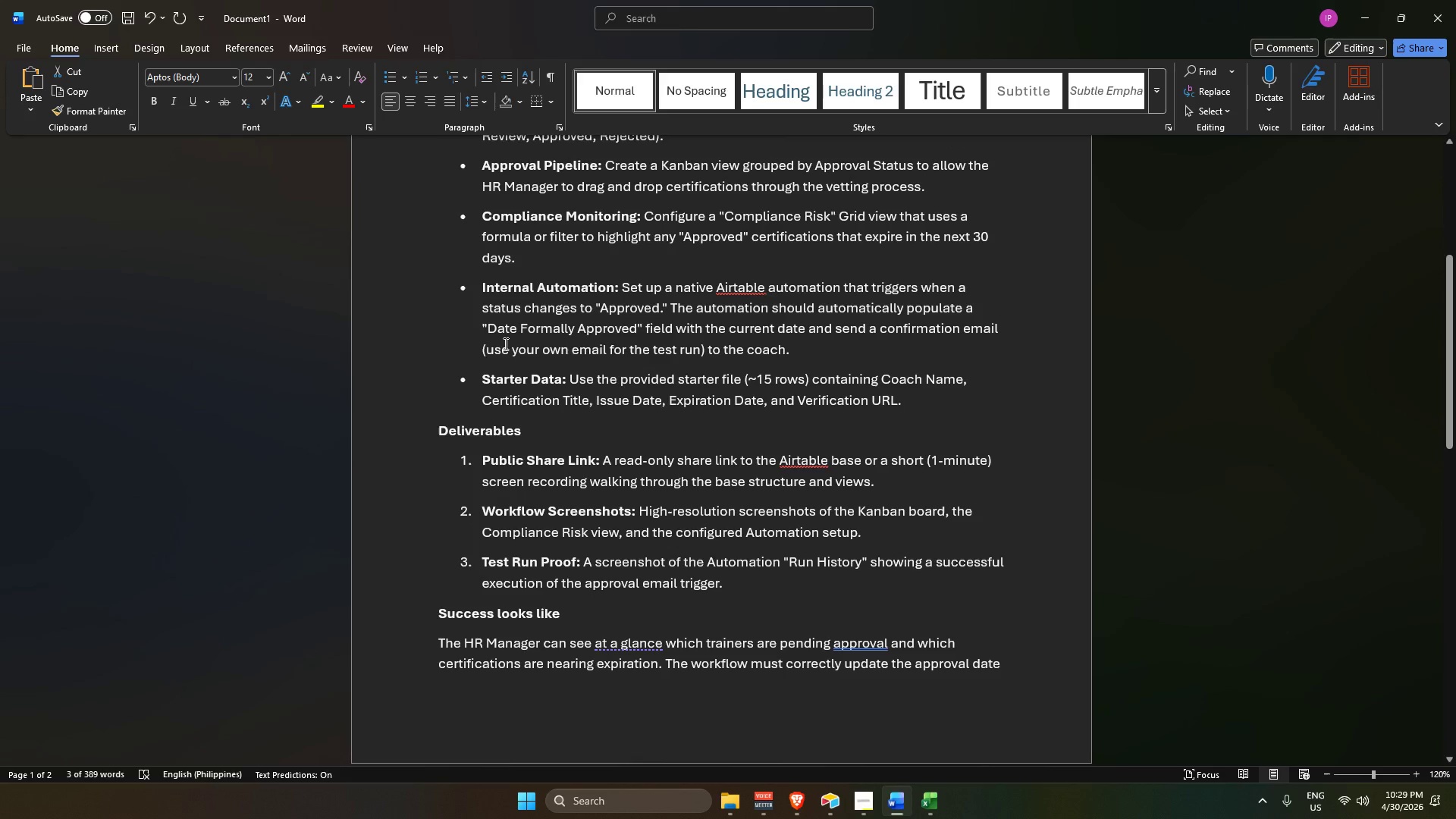 
scroll: coordinate [510, 347], scroll_direction: up, amount: 2.0
 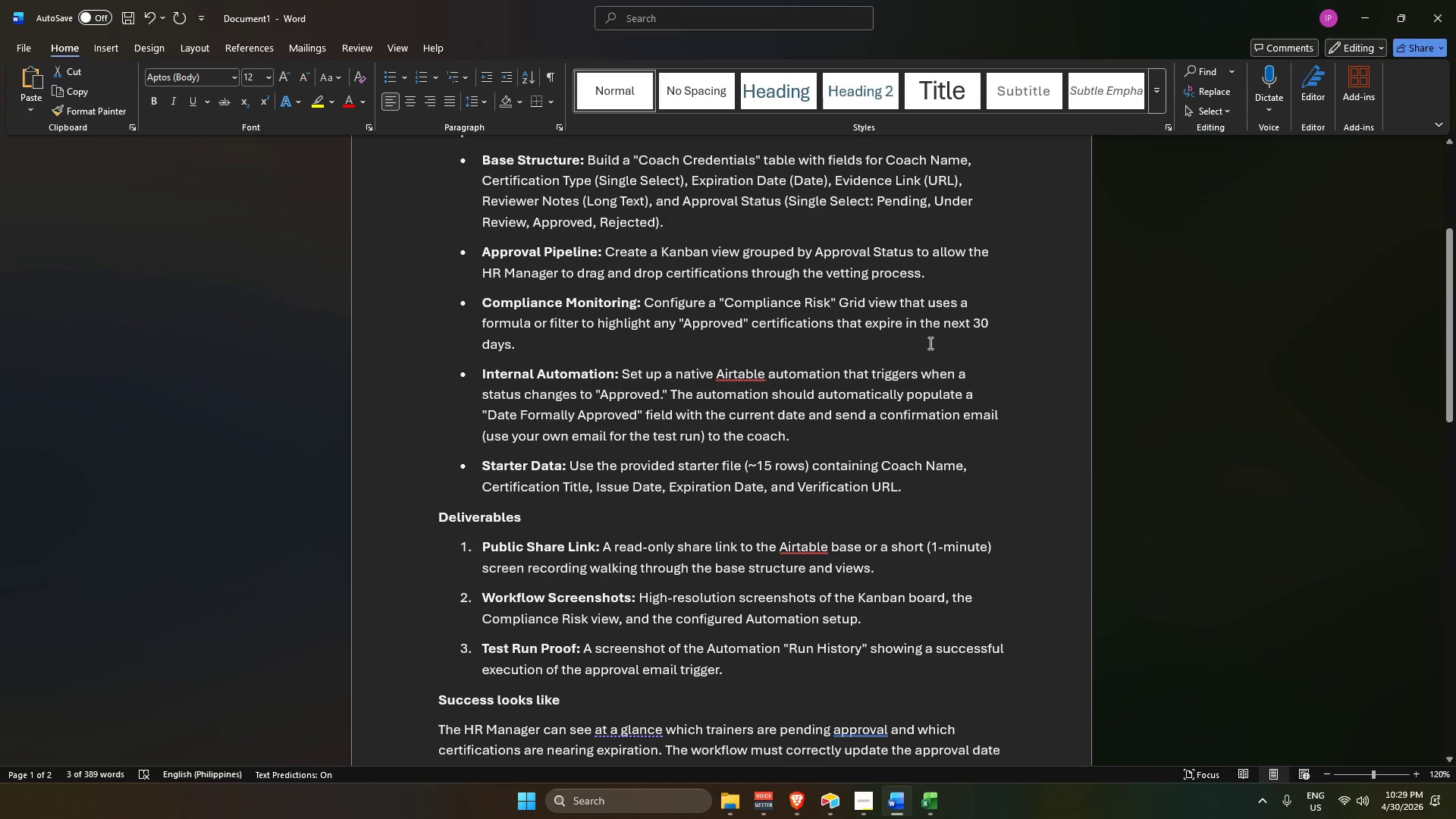 
wait(15.31)
 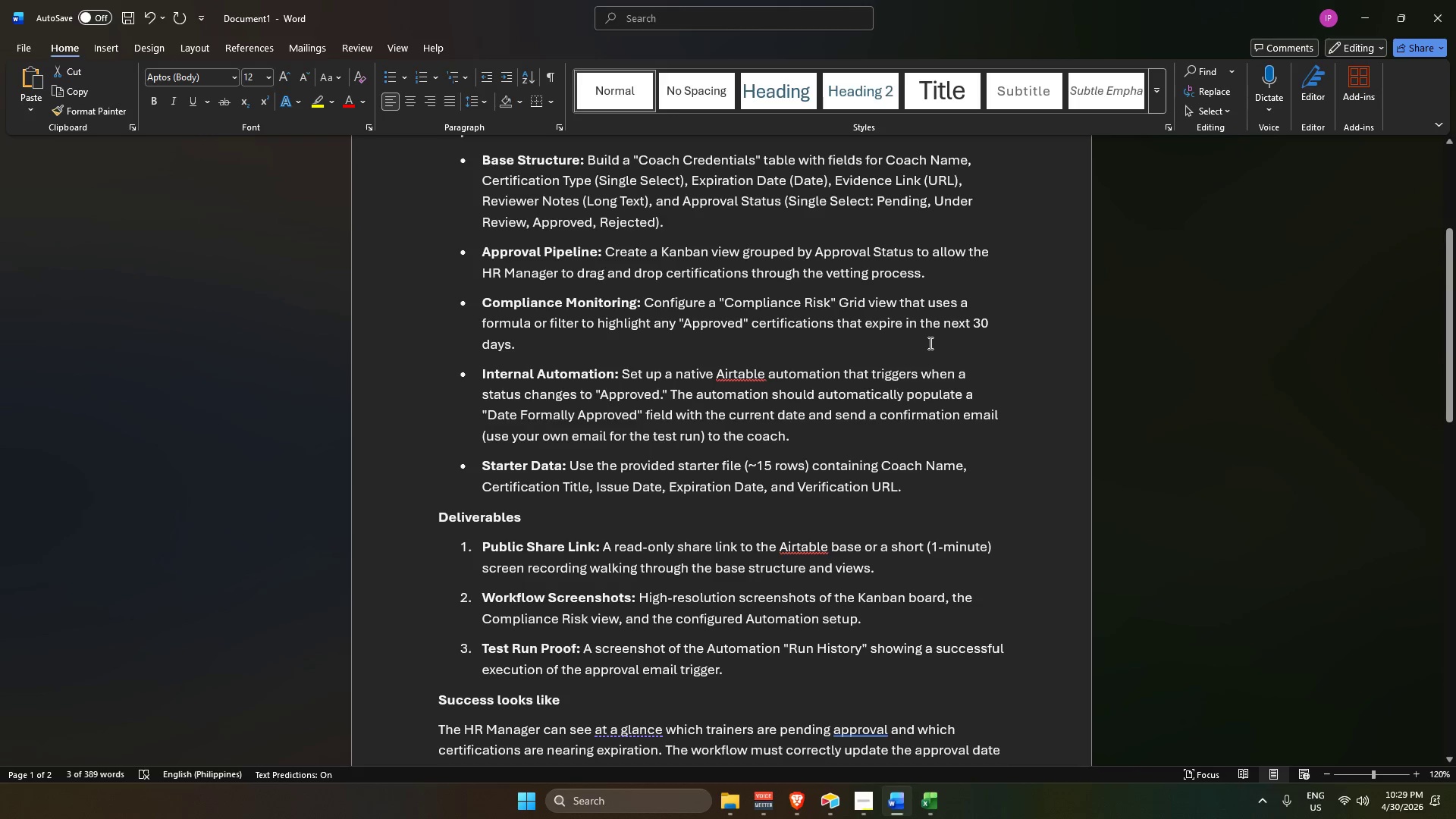 
left_click_drag(start_coordinate=[839, 299], to_coordinate=[969, 347])
 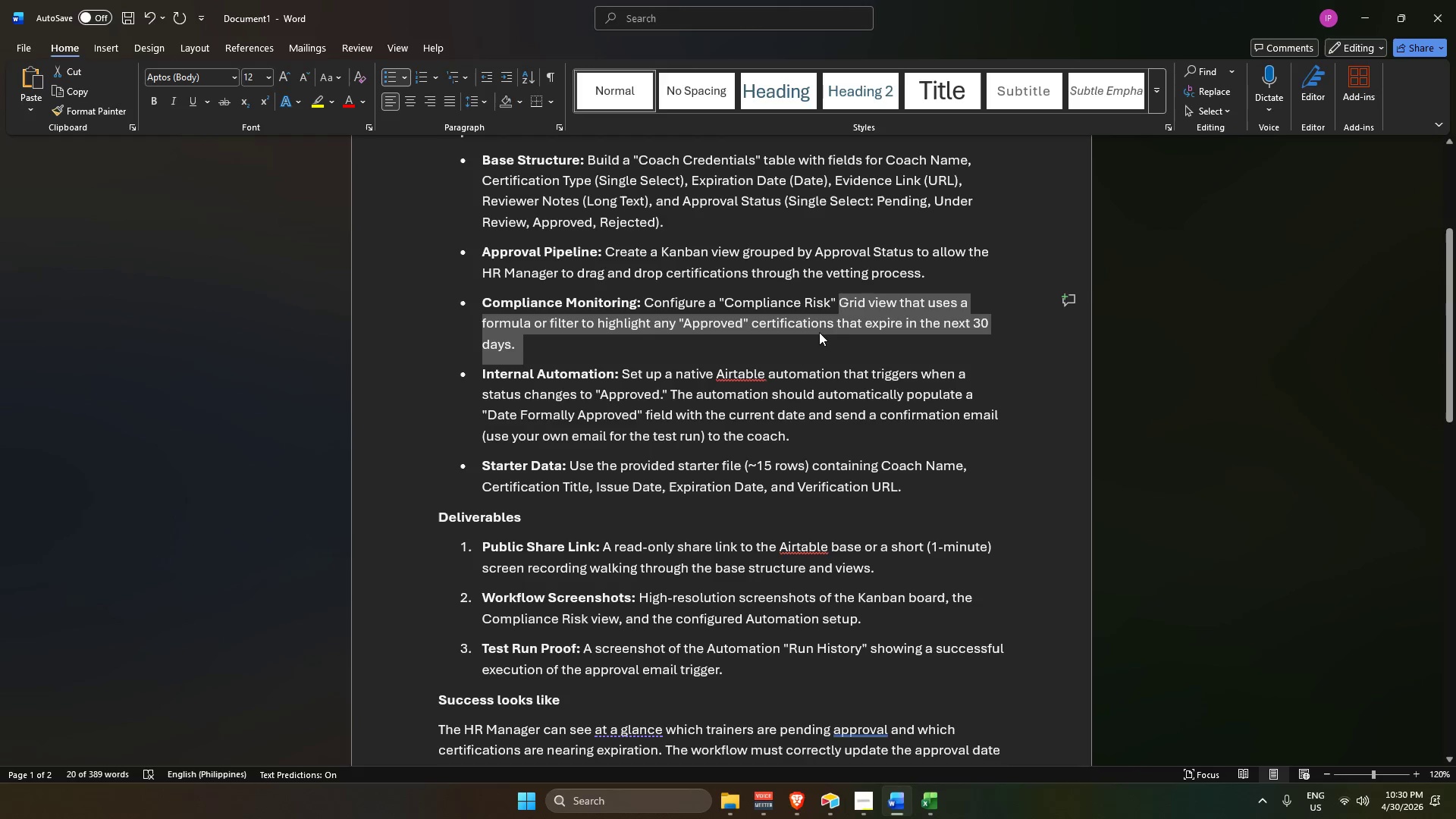 
wait(6.16)
 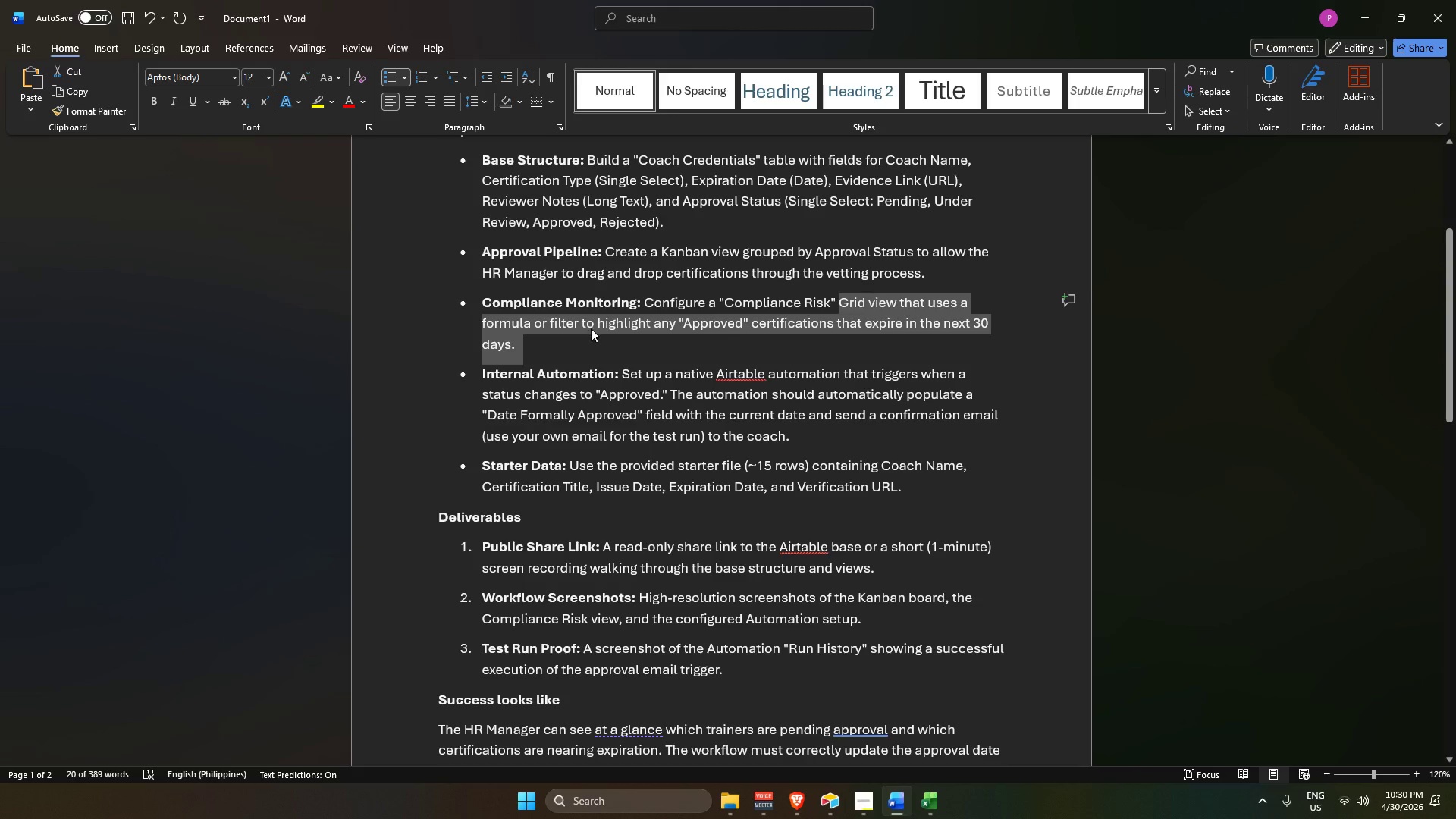 
key(Alt+AltLeft)
 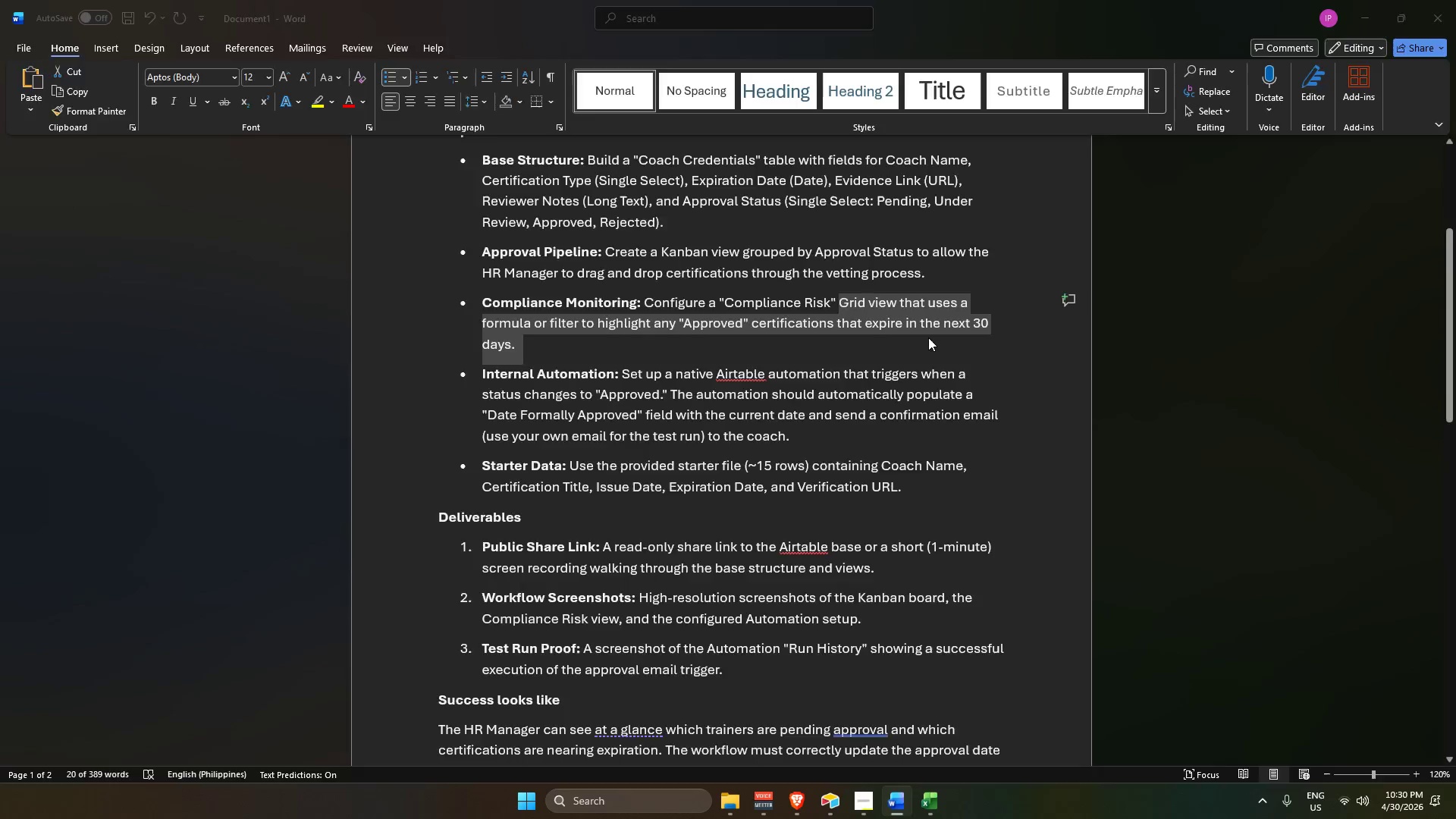 
key(Alt+Tab)
 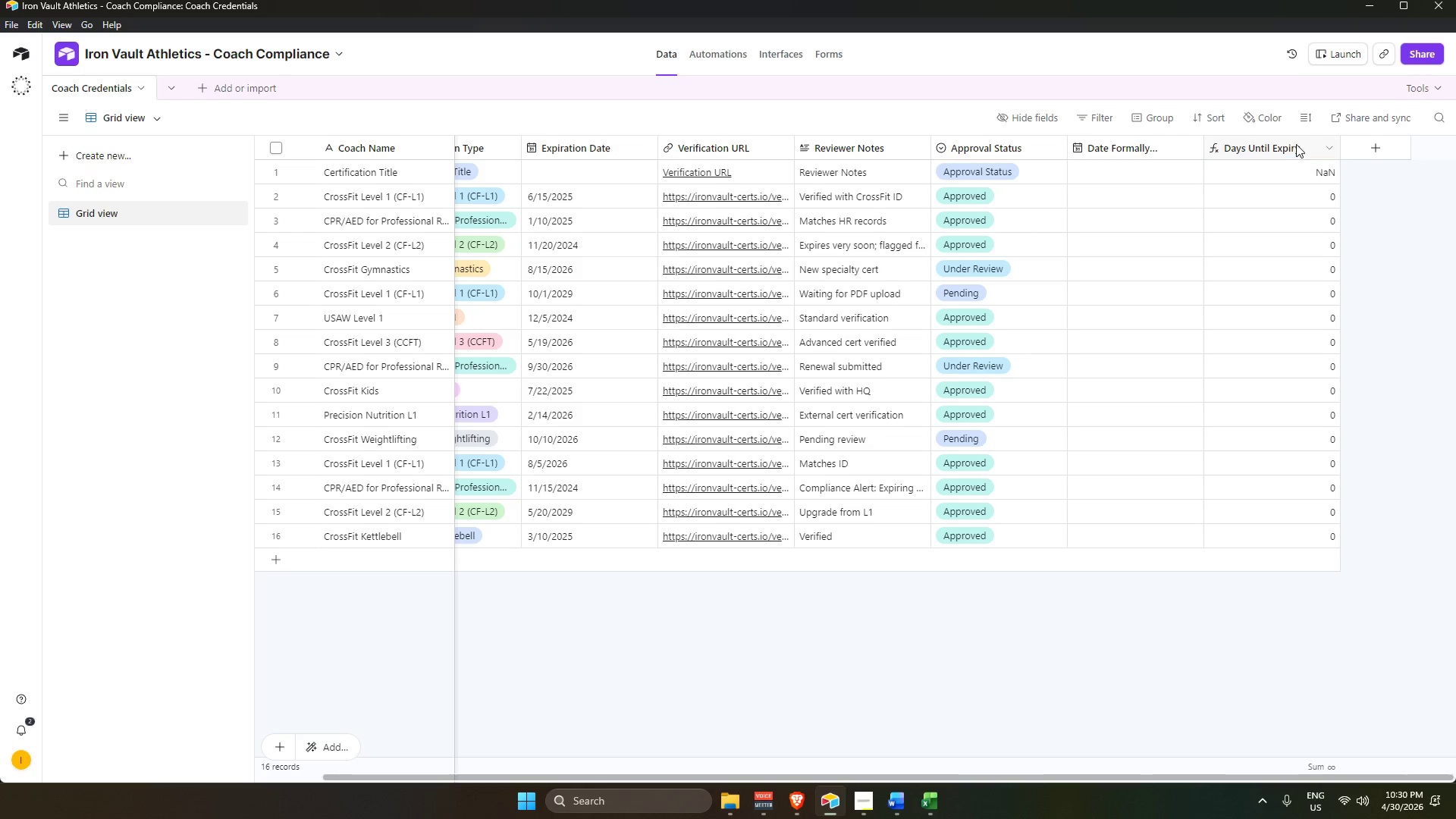 
double_click([1298, 143])
 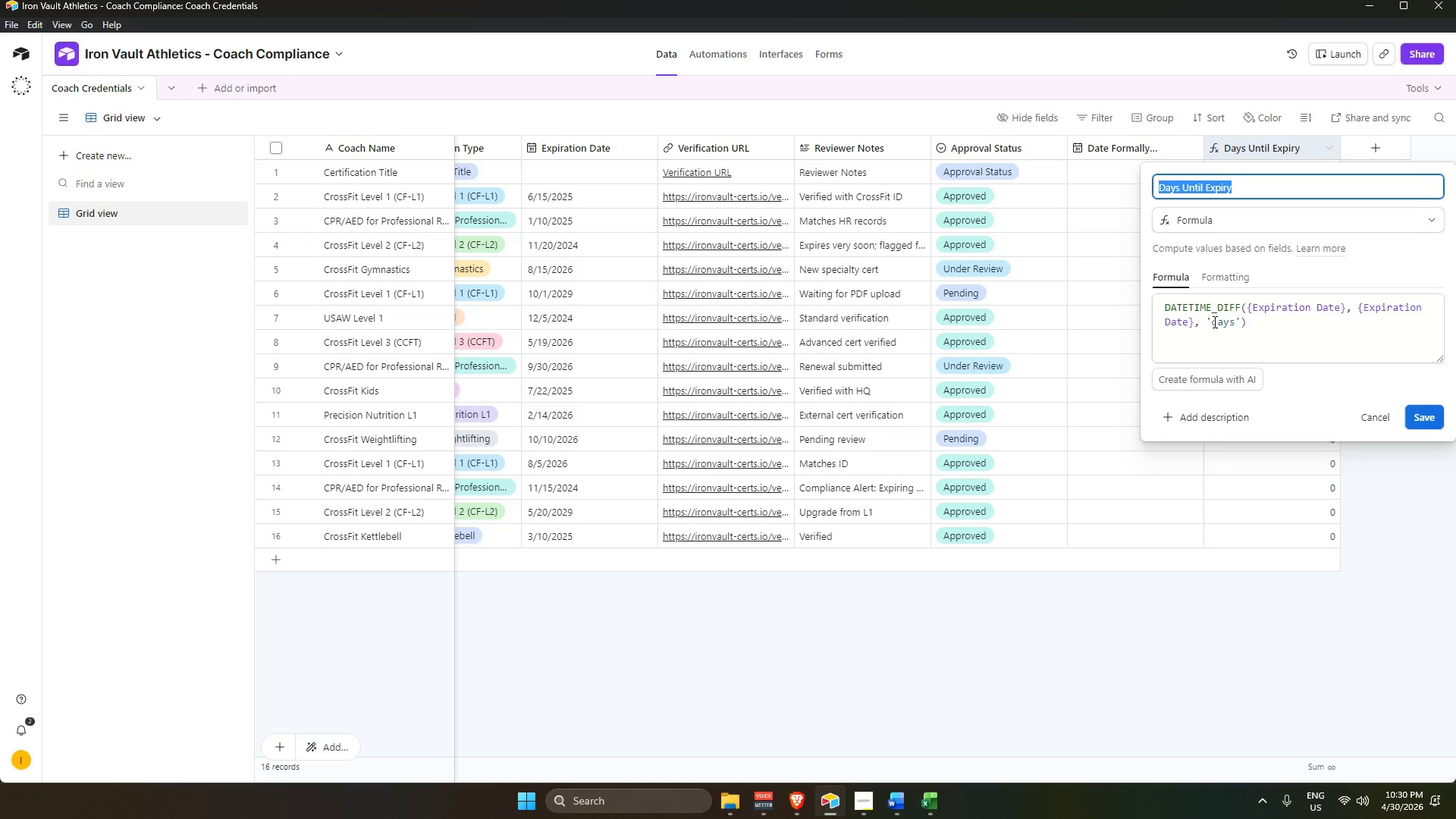 
left_click_drag(start_coordinate=[1193, 322], to_coordinate=[1360, 308])
 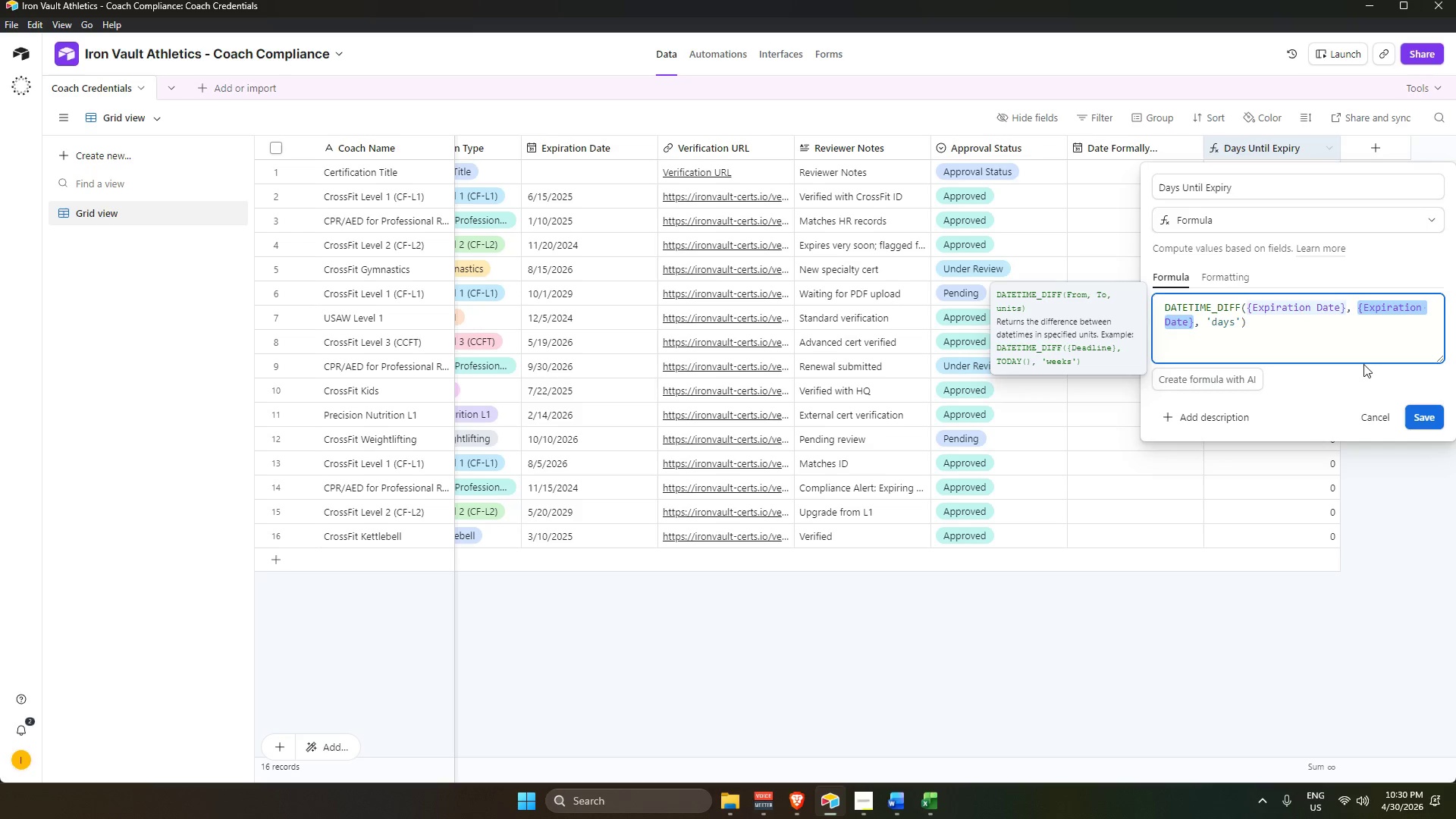 
key(Backspace)
type(in )
key(Backspace)
key(Backspace)
key(Backspace)
type(thir)
 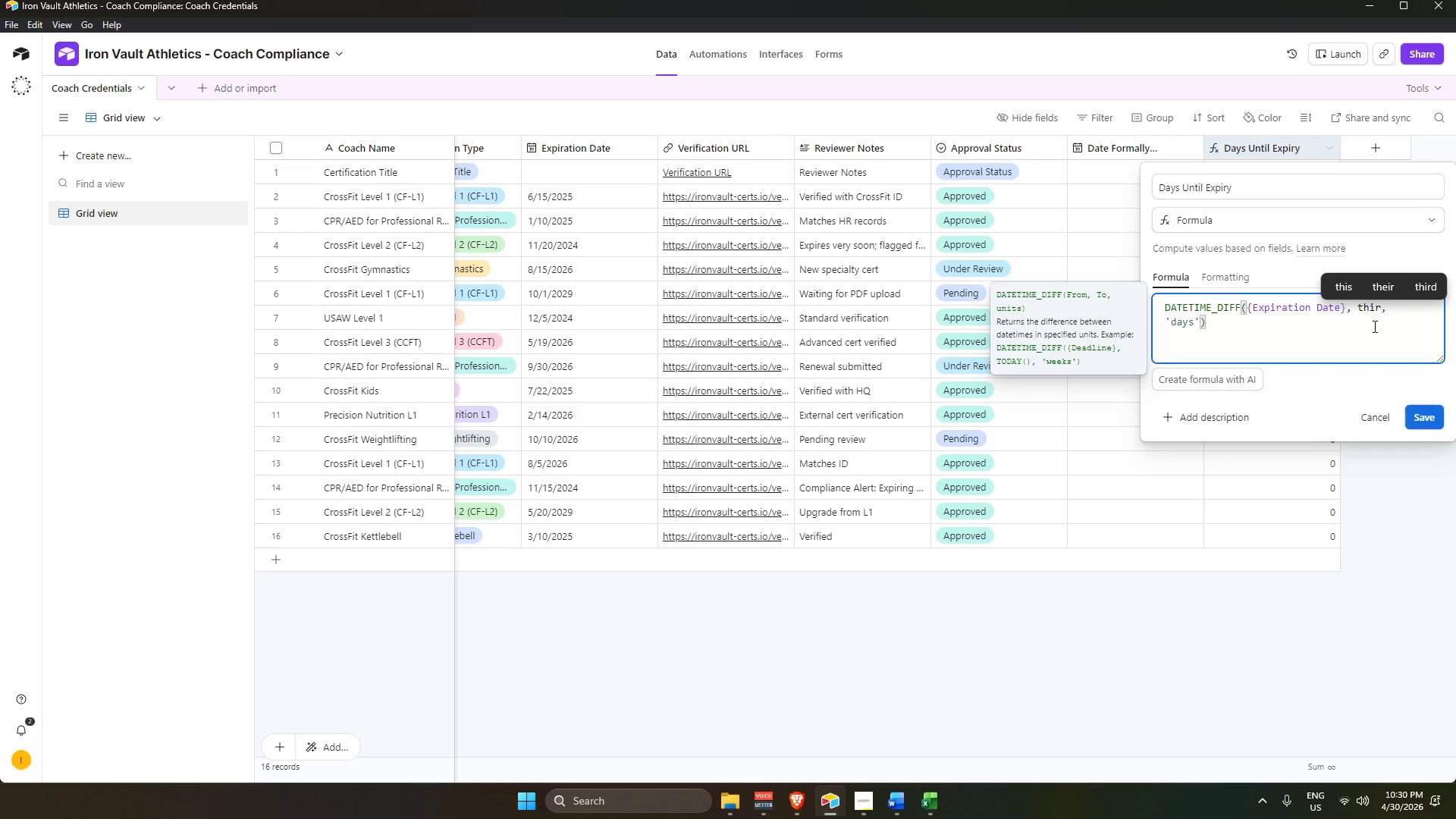 
key(Backspace)
 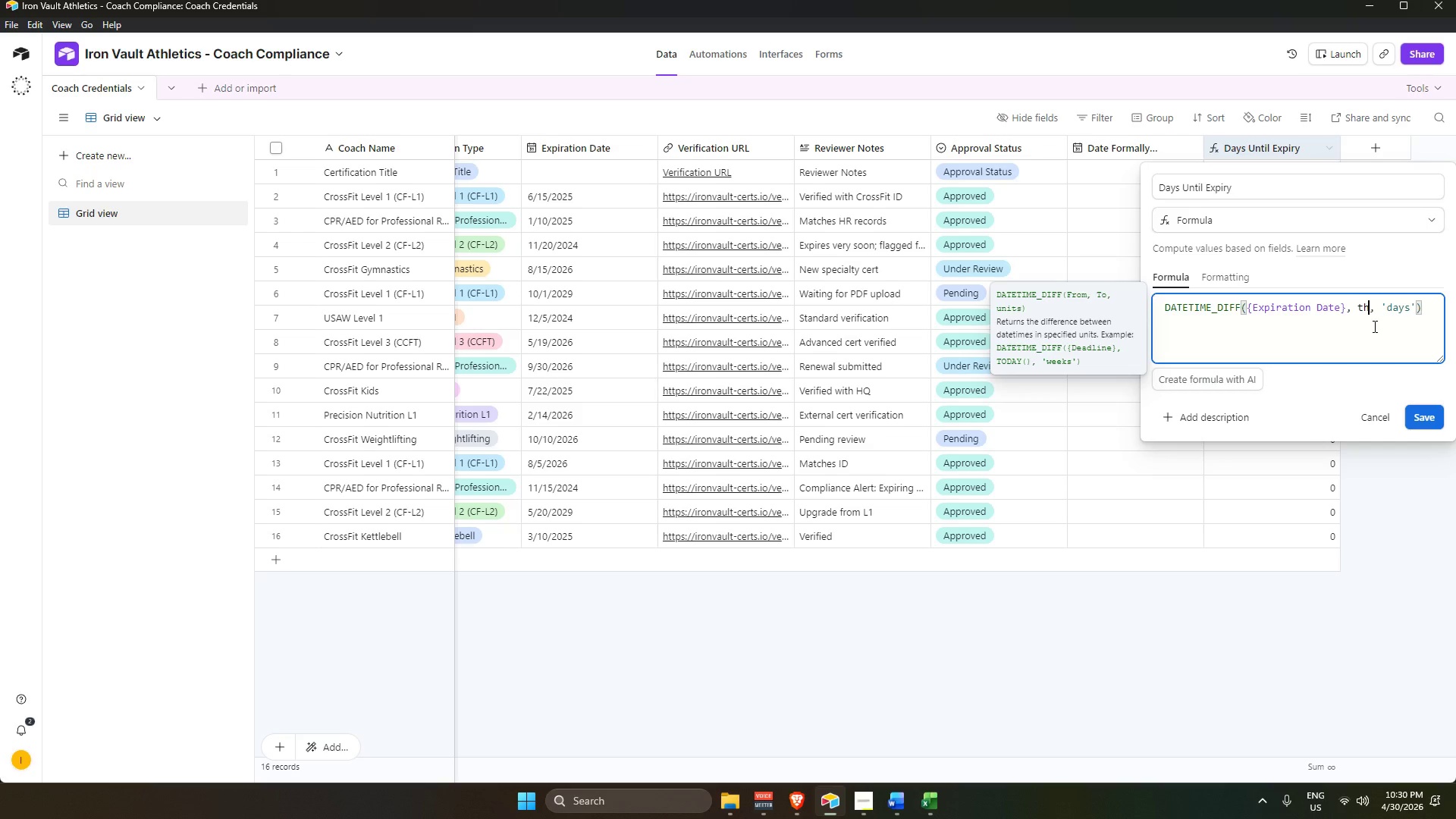 
key(Backspace)
 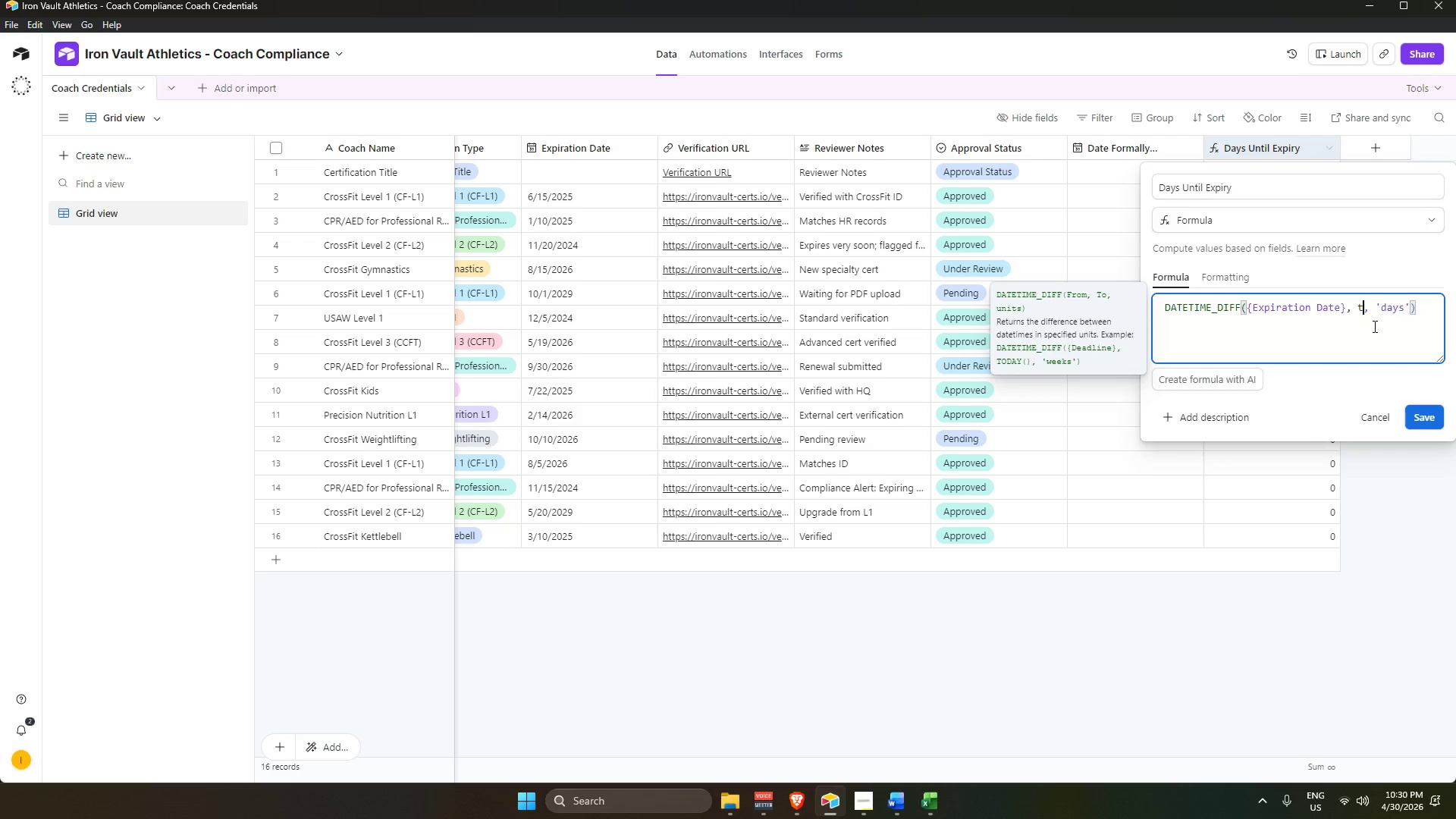 
key(Backspace)
 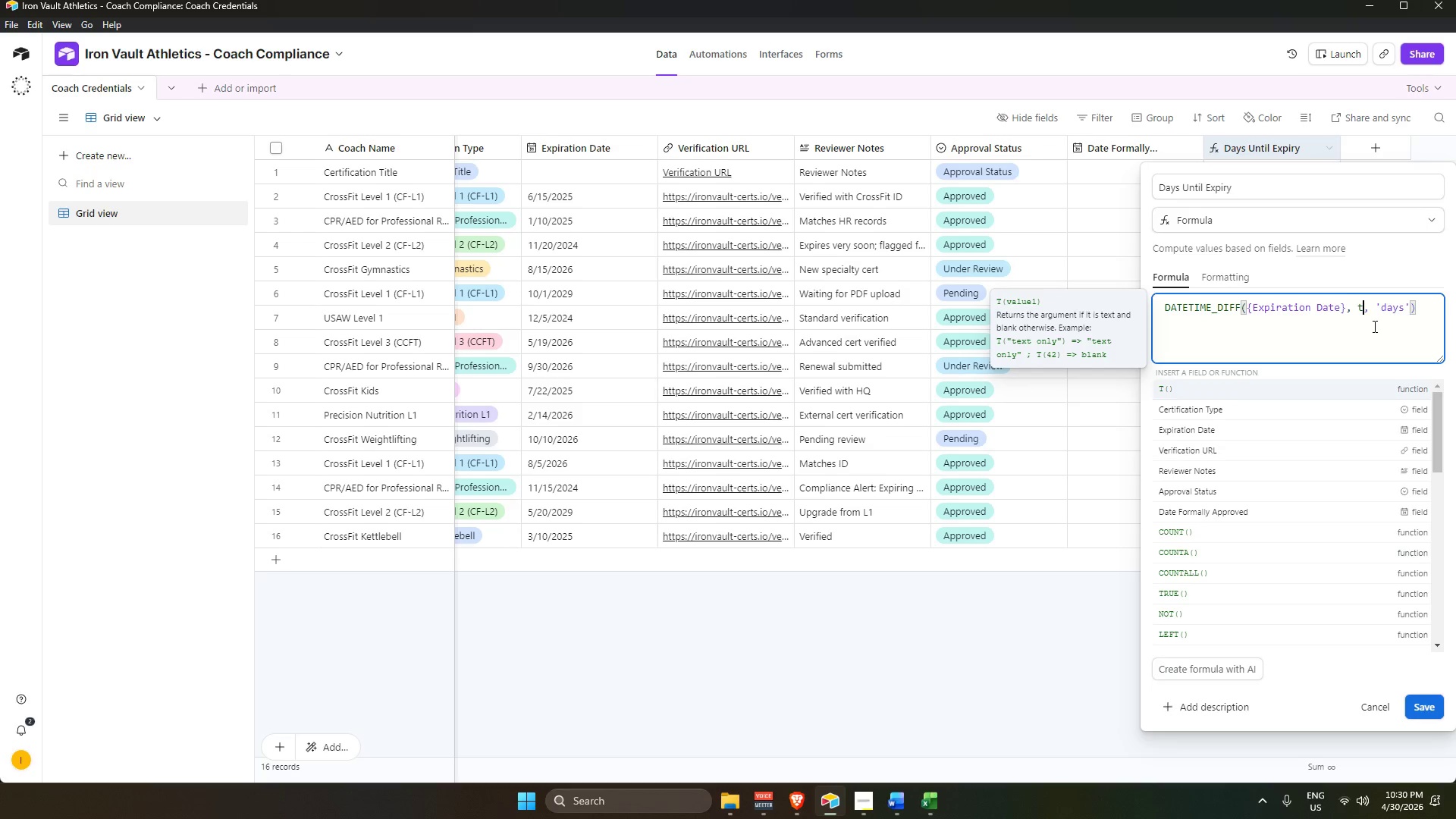 
key(Backspace)
 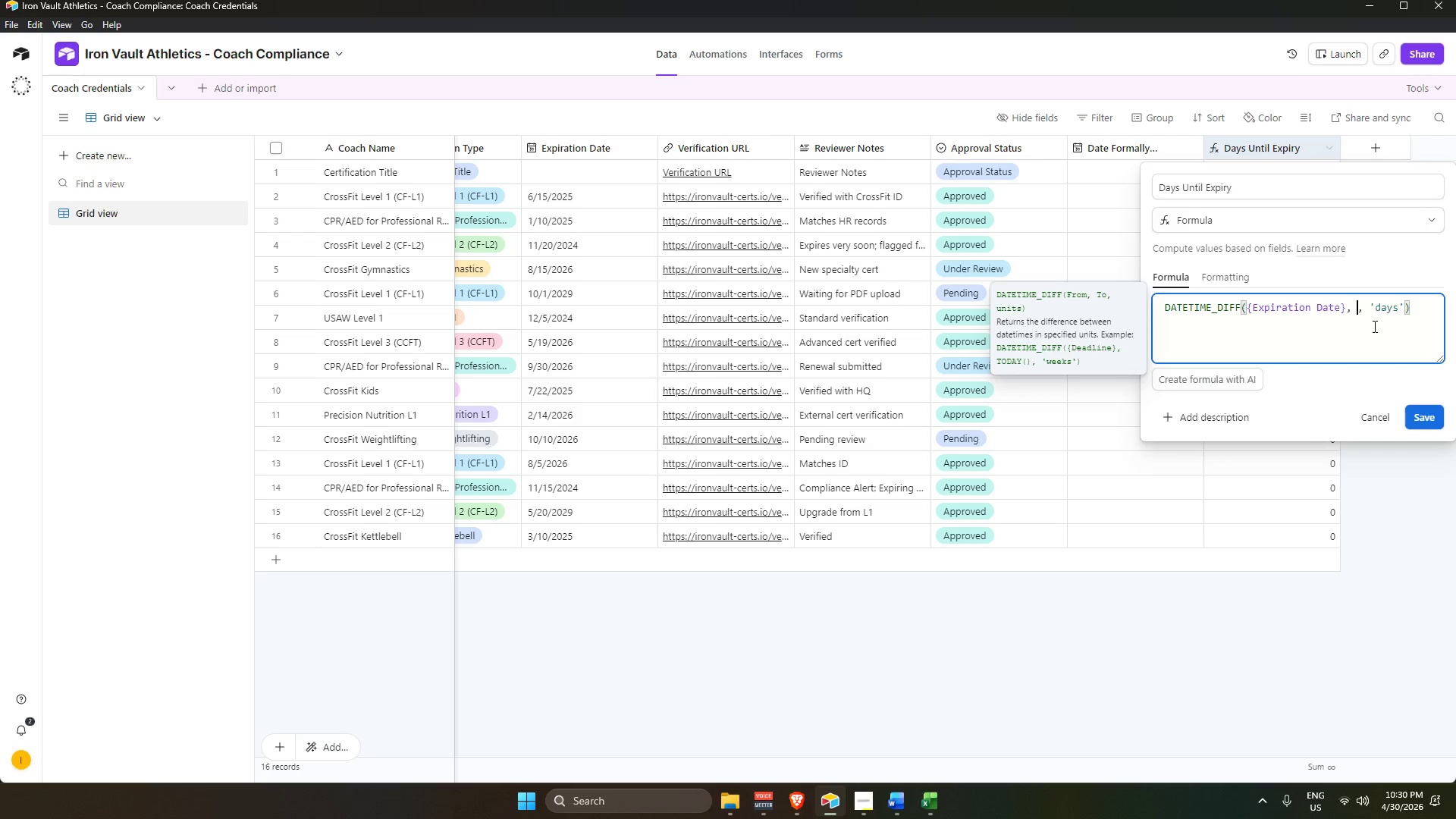 
type(days)
key(Backspace)
 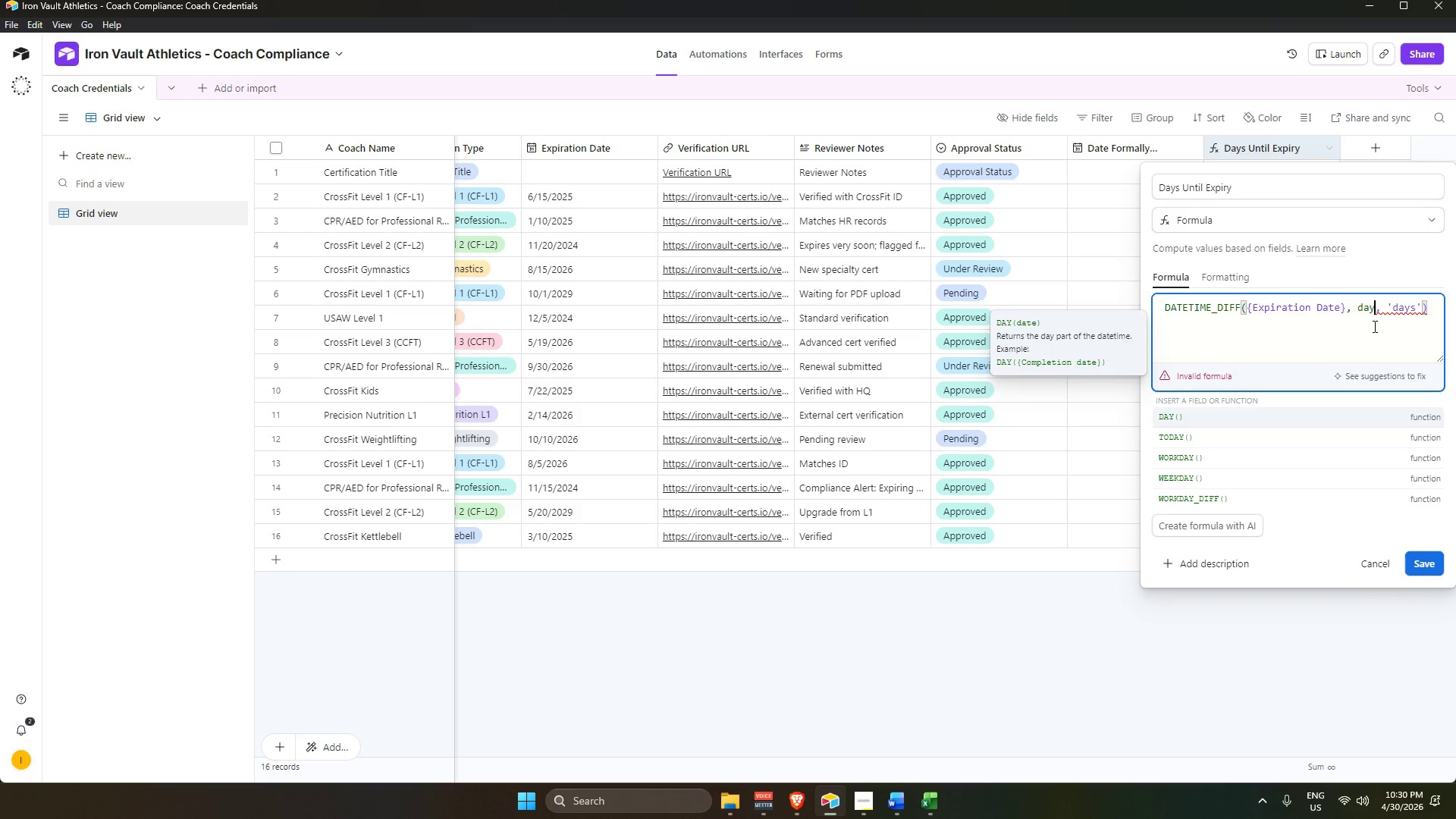 
key(Backspace)
key(Backspace)
key(Backspace)
type(mon)
 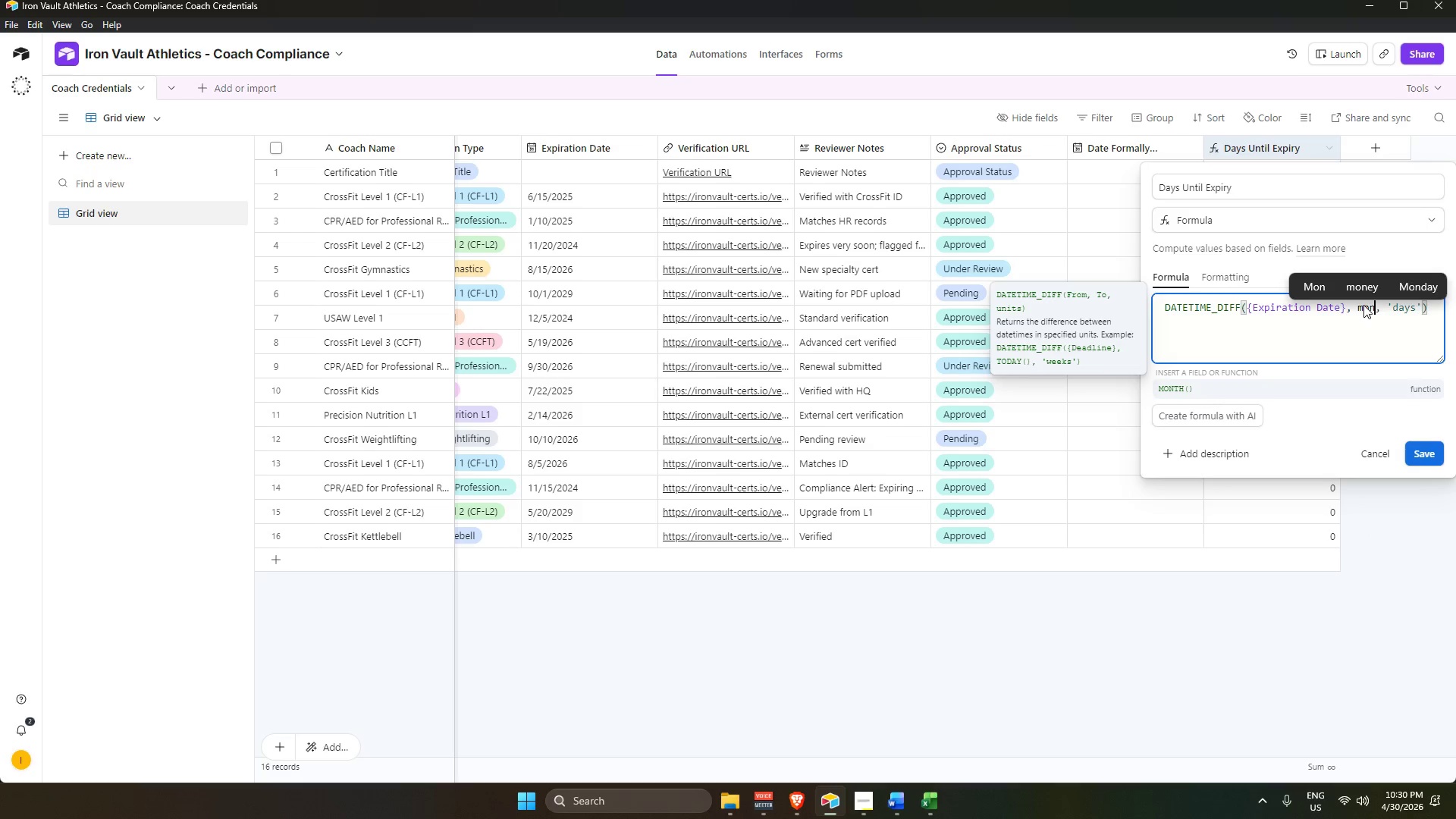 
left_click([1335, 389])
 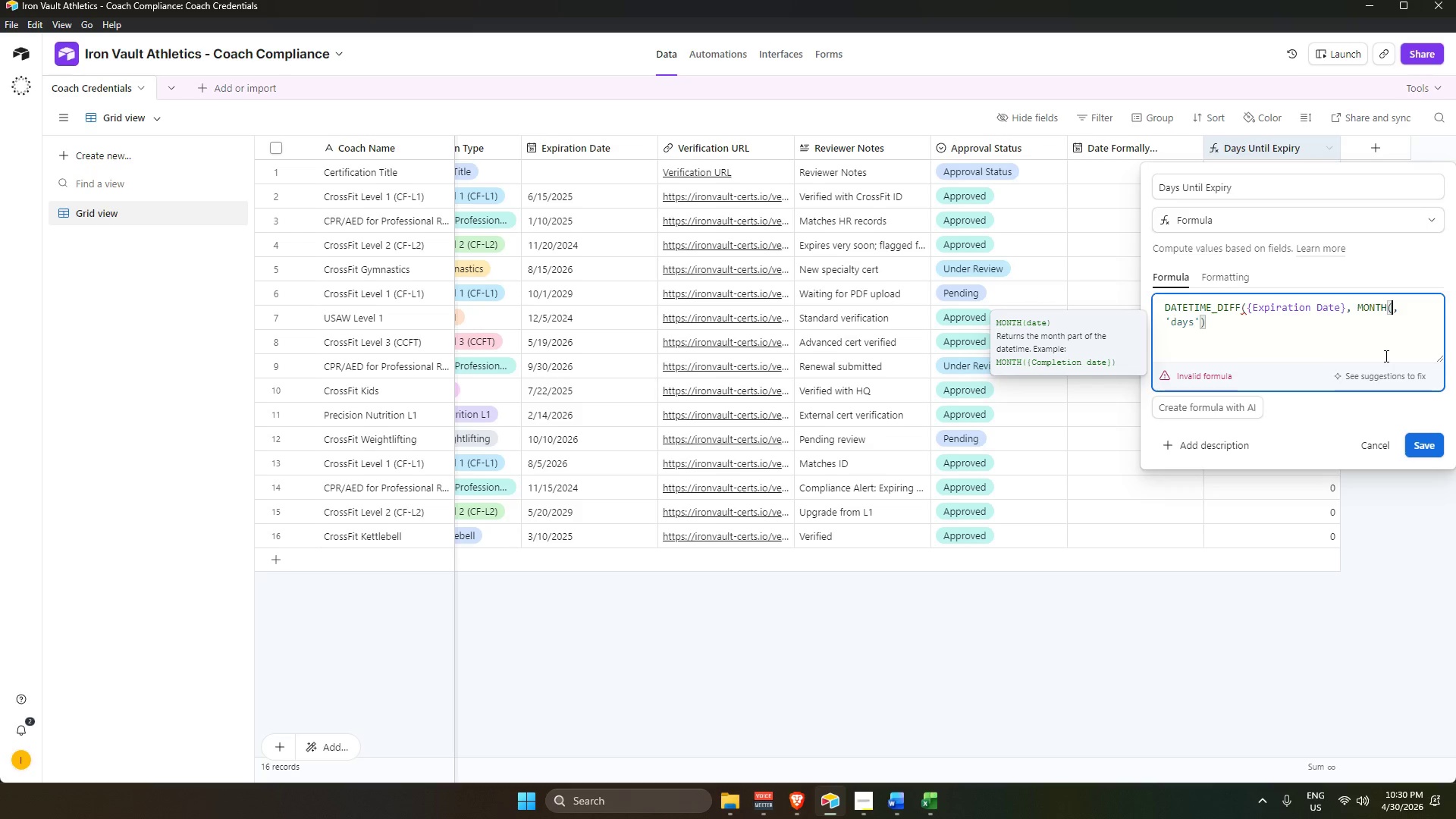 
key(Numpad1)
 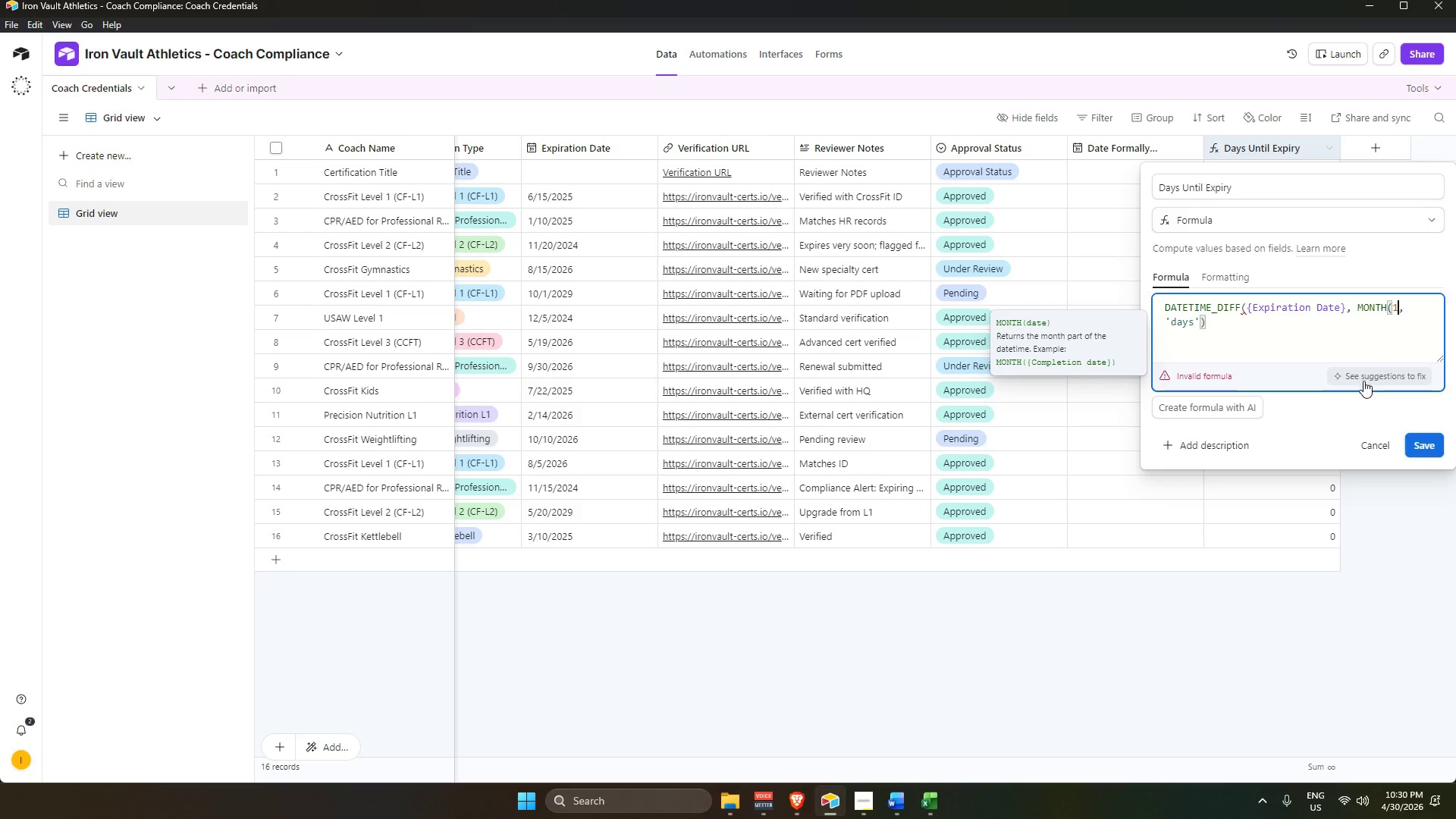 
key(Shift+0)
 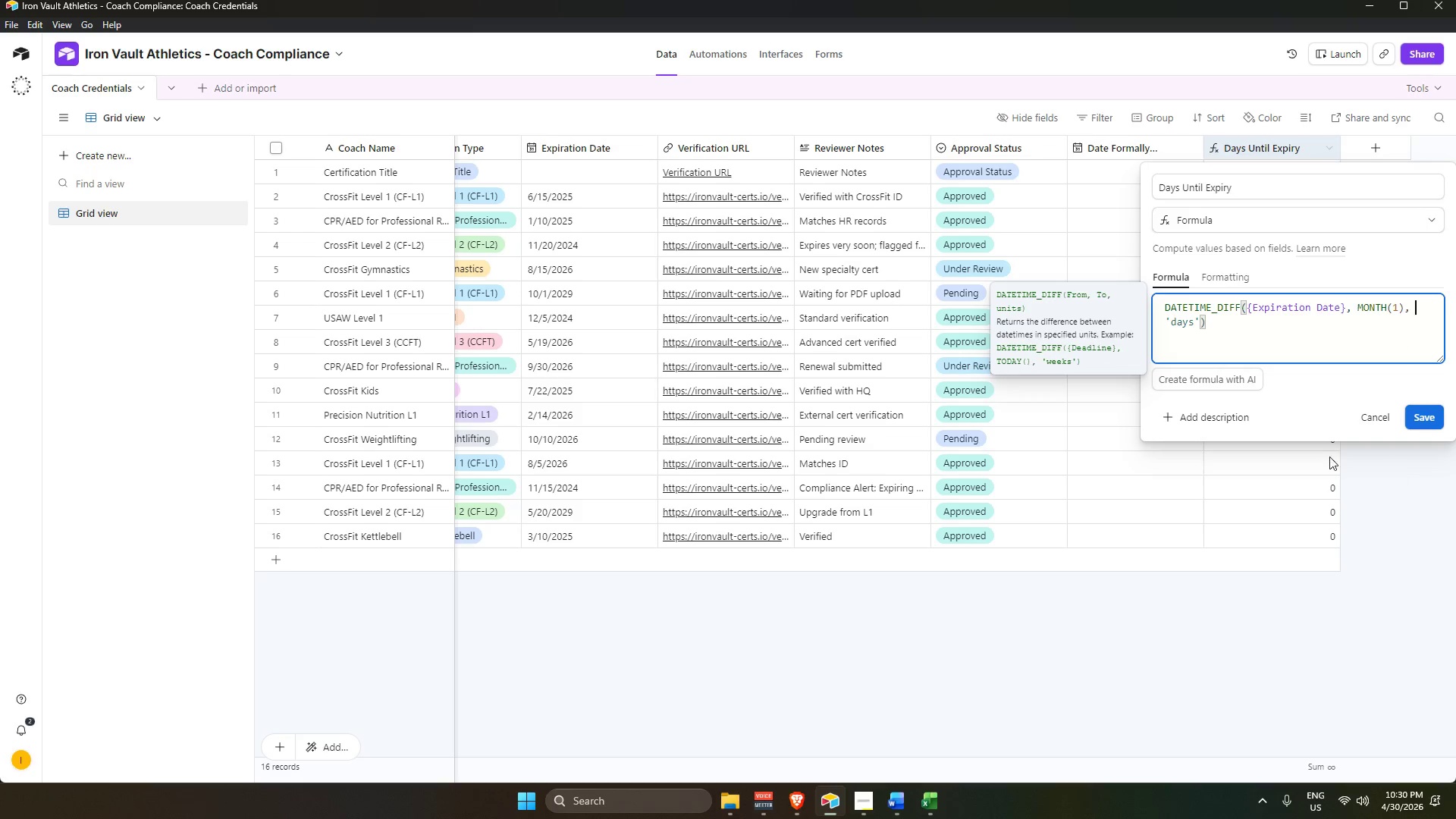 
left_click([1401, 659])
 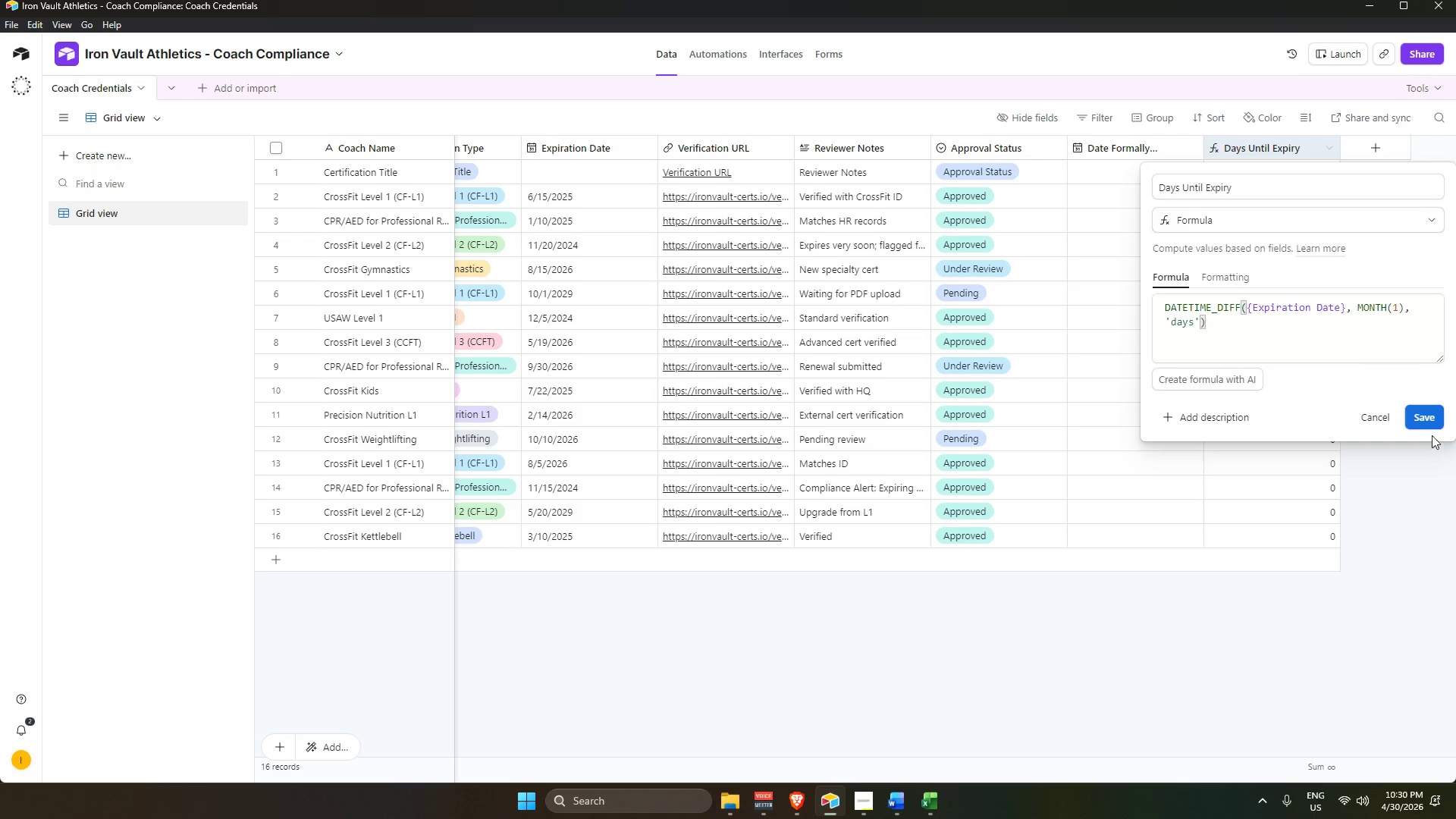 
left_click([1433, 419])
 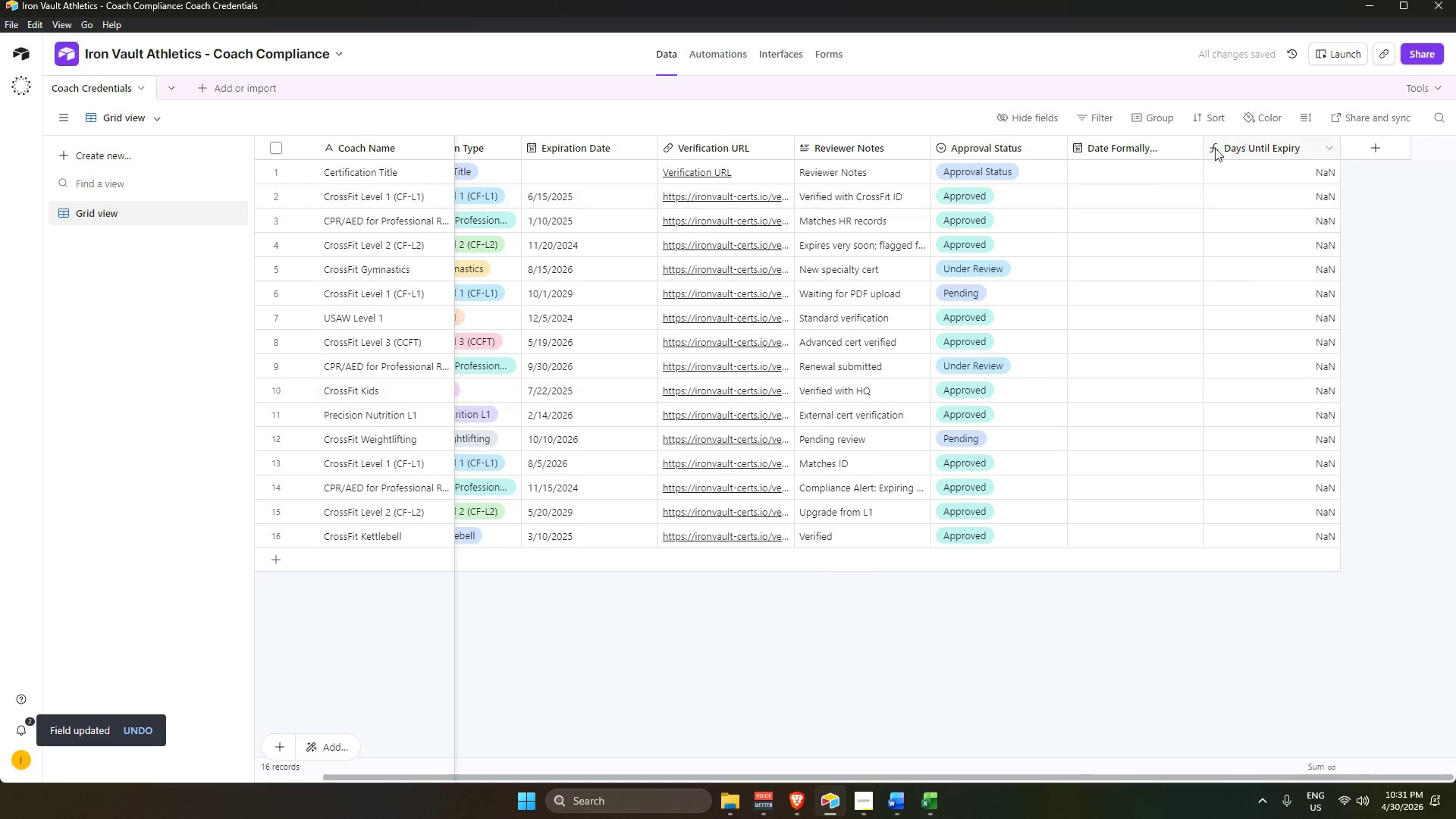 
double_click([1246, 155])
 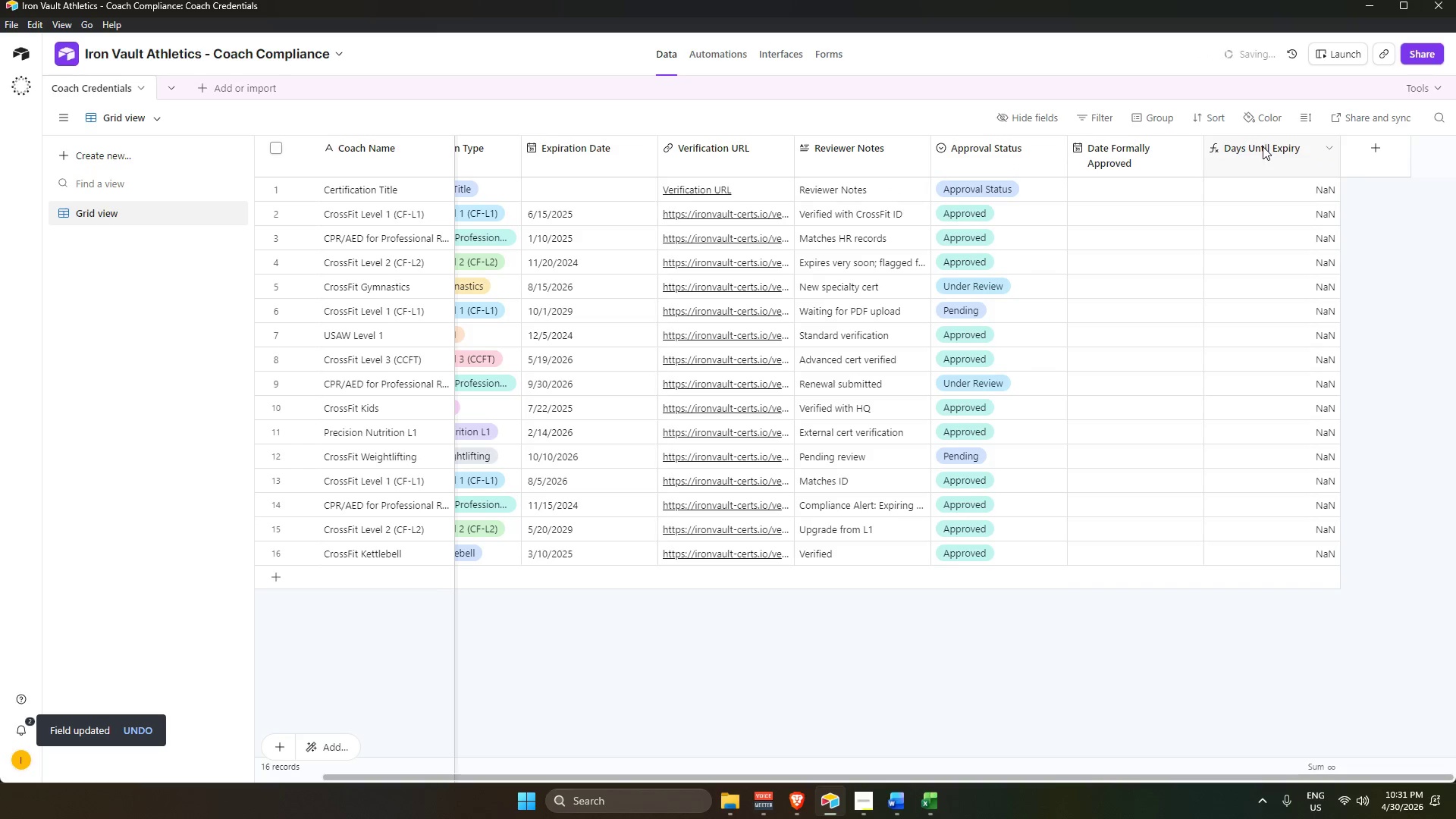 
left_click([1263, 146])
 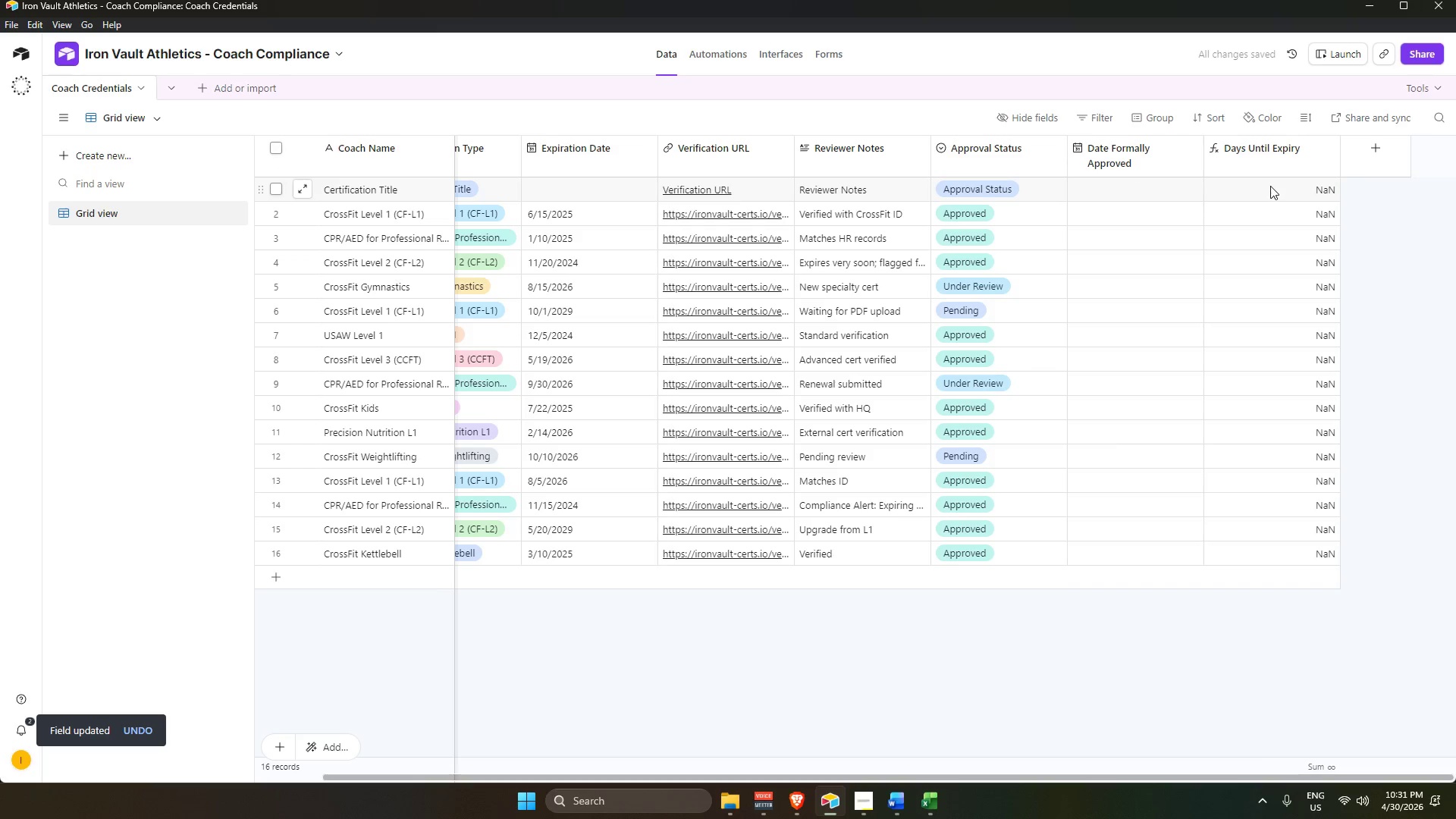 
left_click_drag(start_coordinate=[1270, 175], to_coordinate=[1267, 156])
 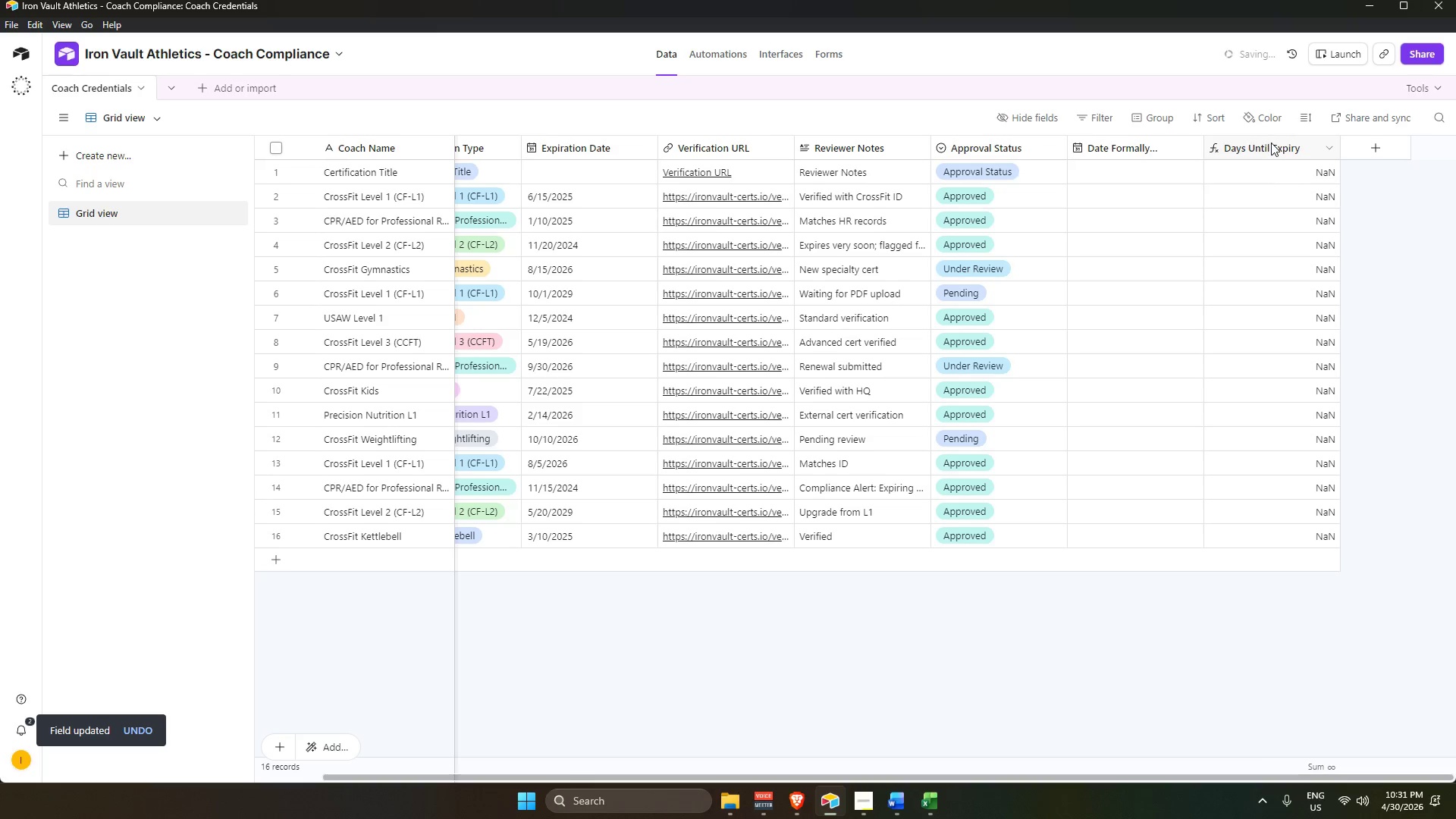 
double_click([1271, 143])
 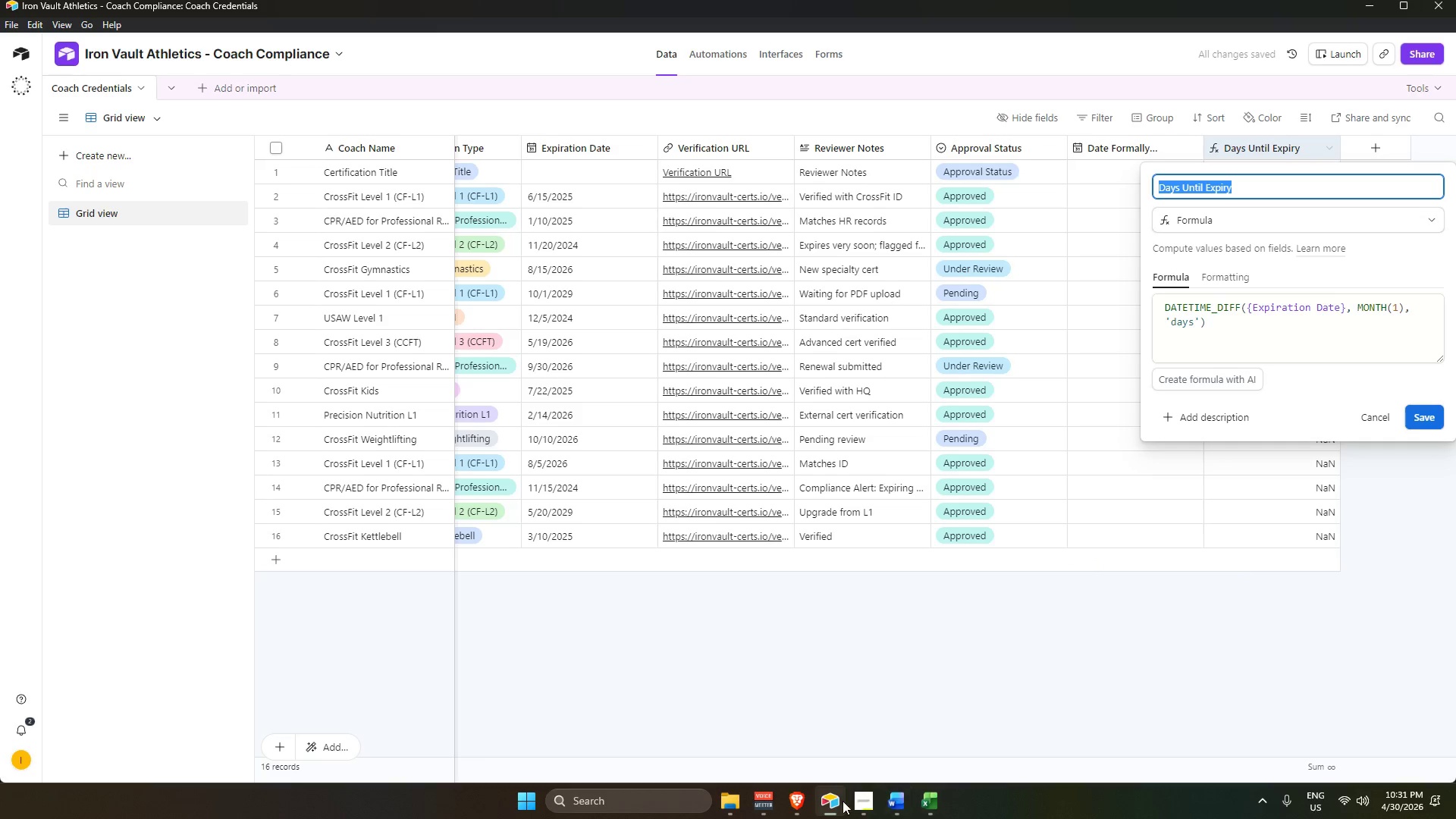 
wait(5.38)
 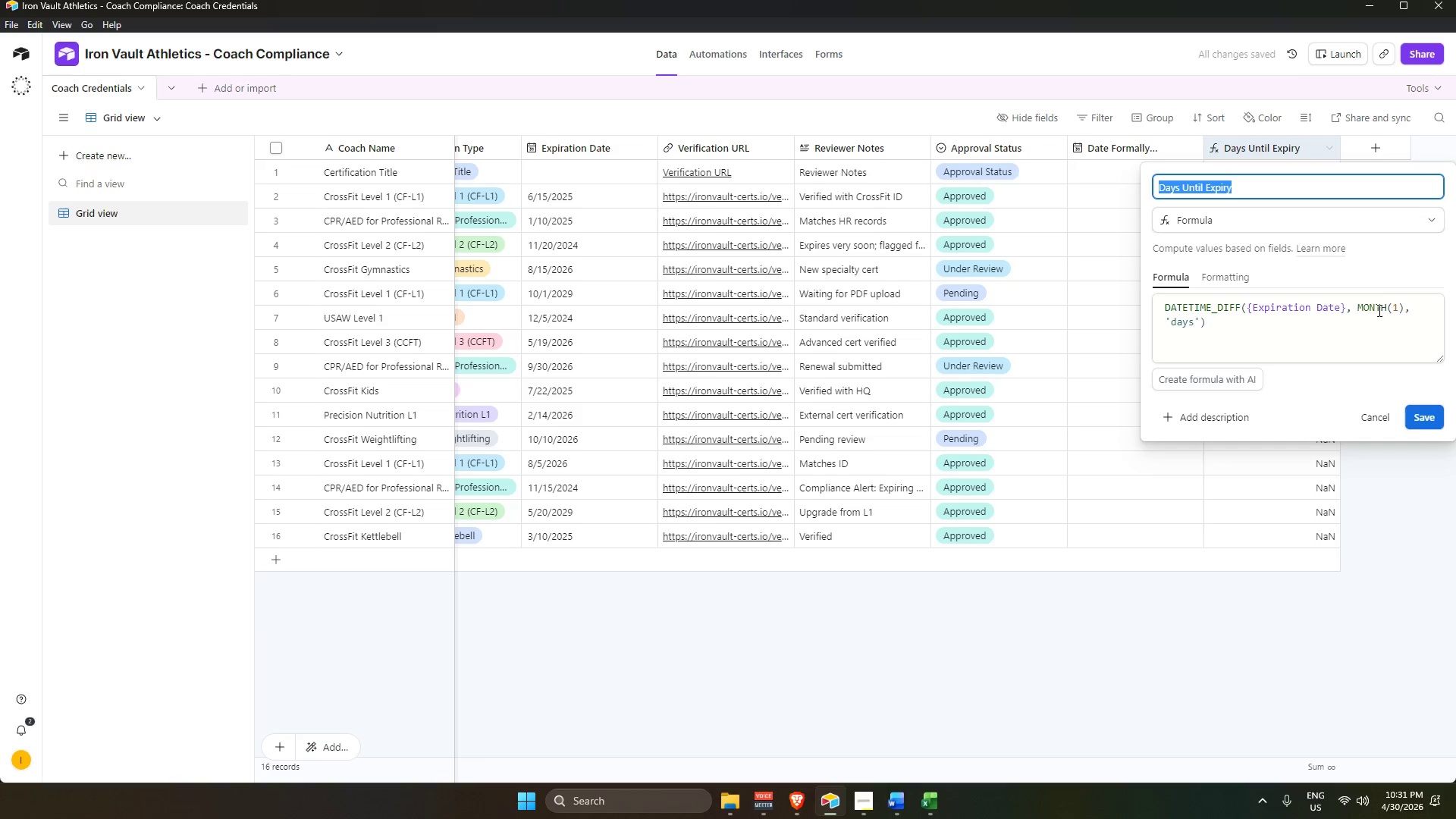 
left_click([895, 798])
 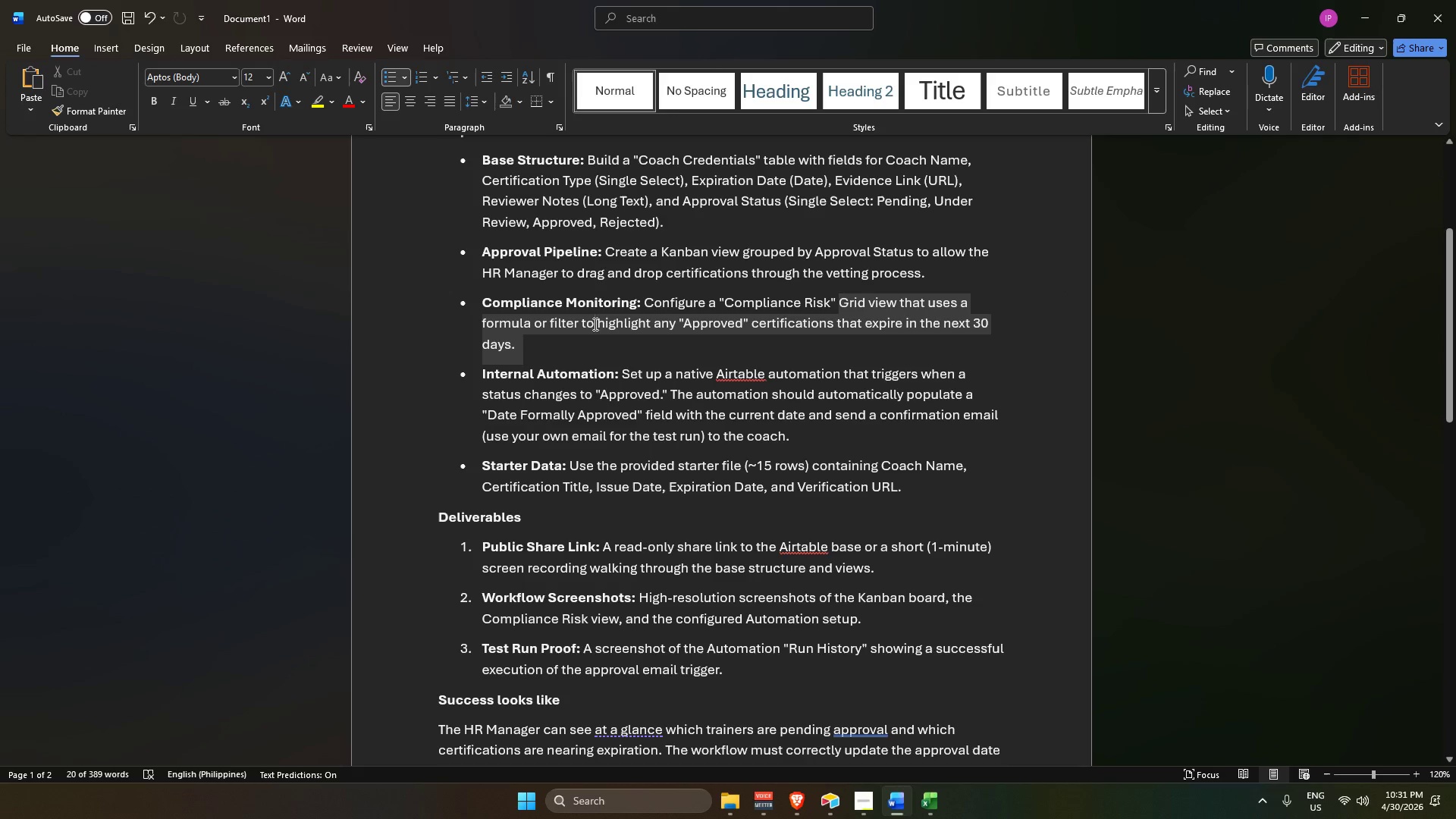 
wait(5.75)
 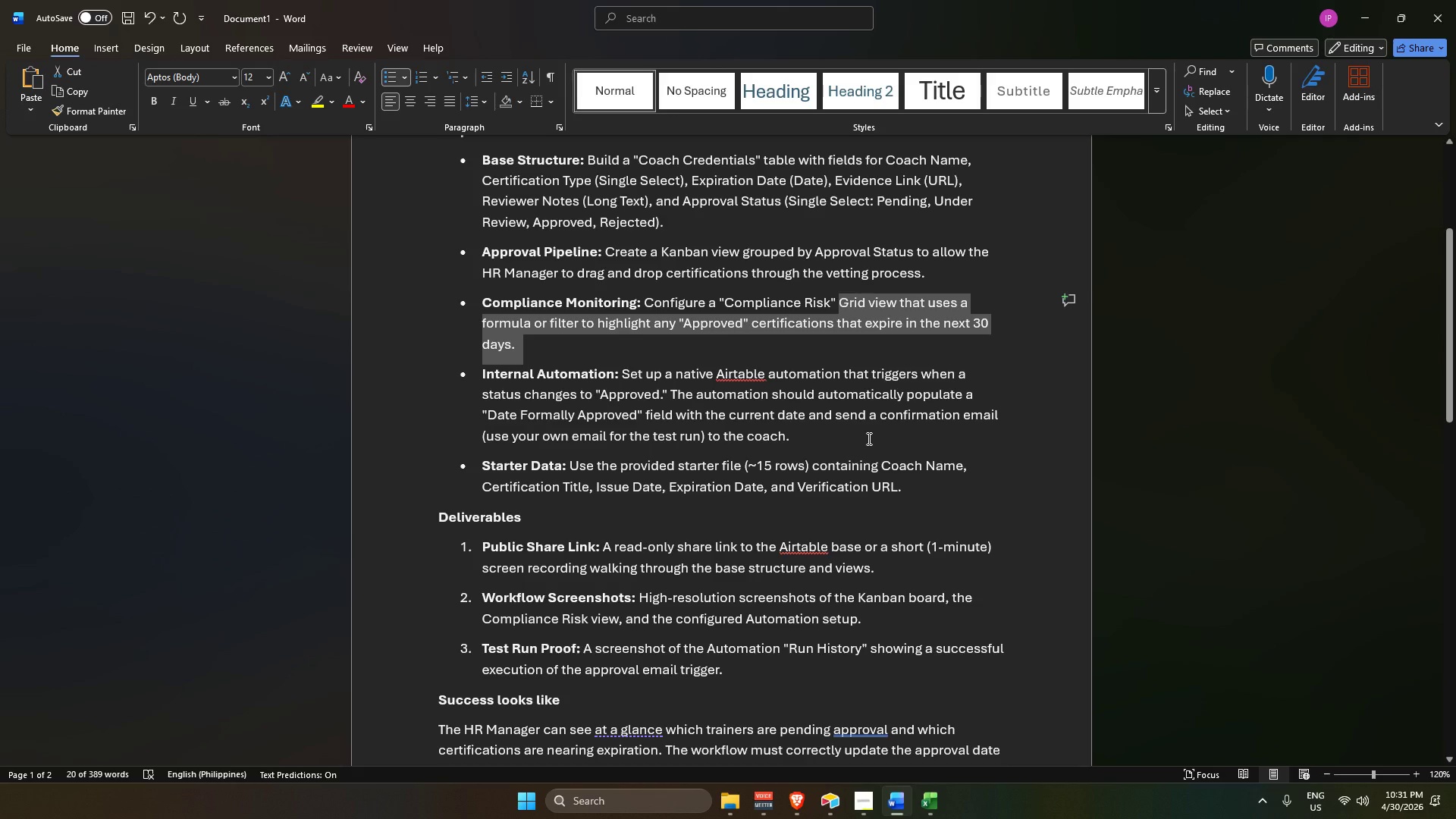 
left_click_drag(start_coordinate=[598, 323], to_coordinate=[688, 337])
 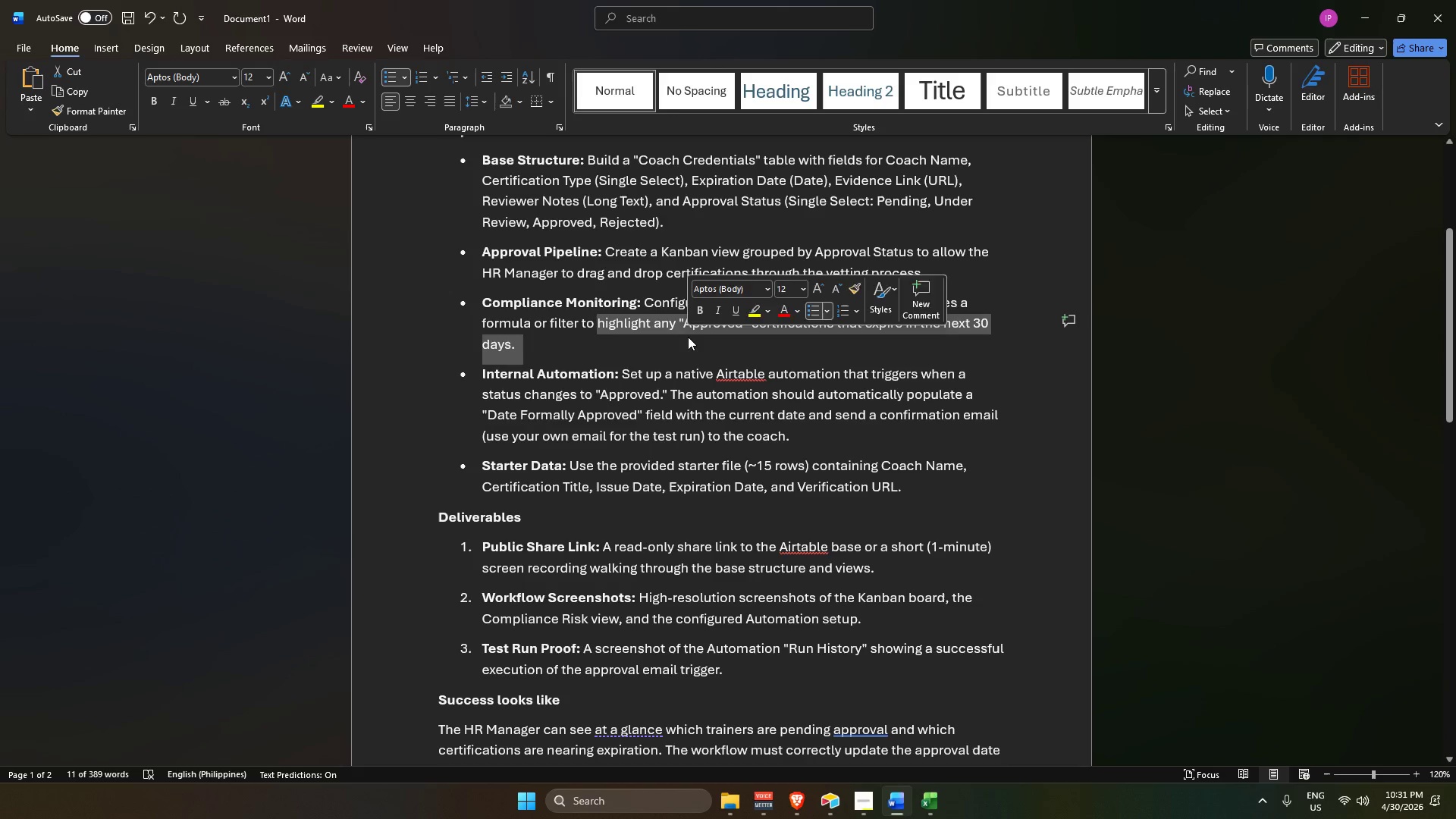 
key(Control+C)
 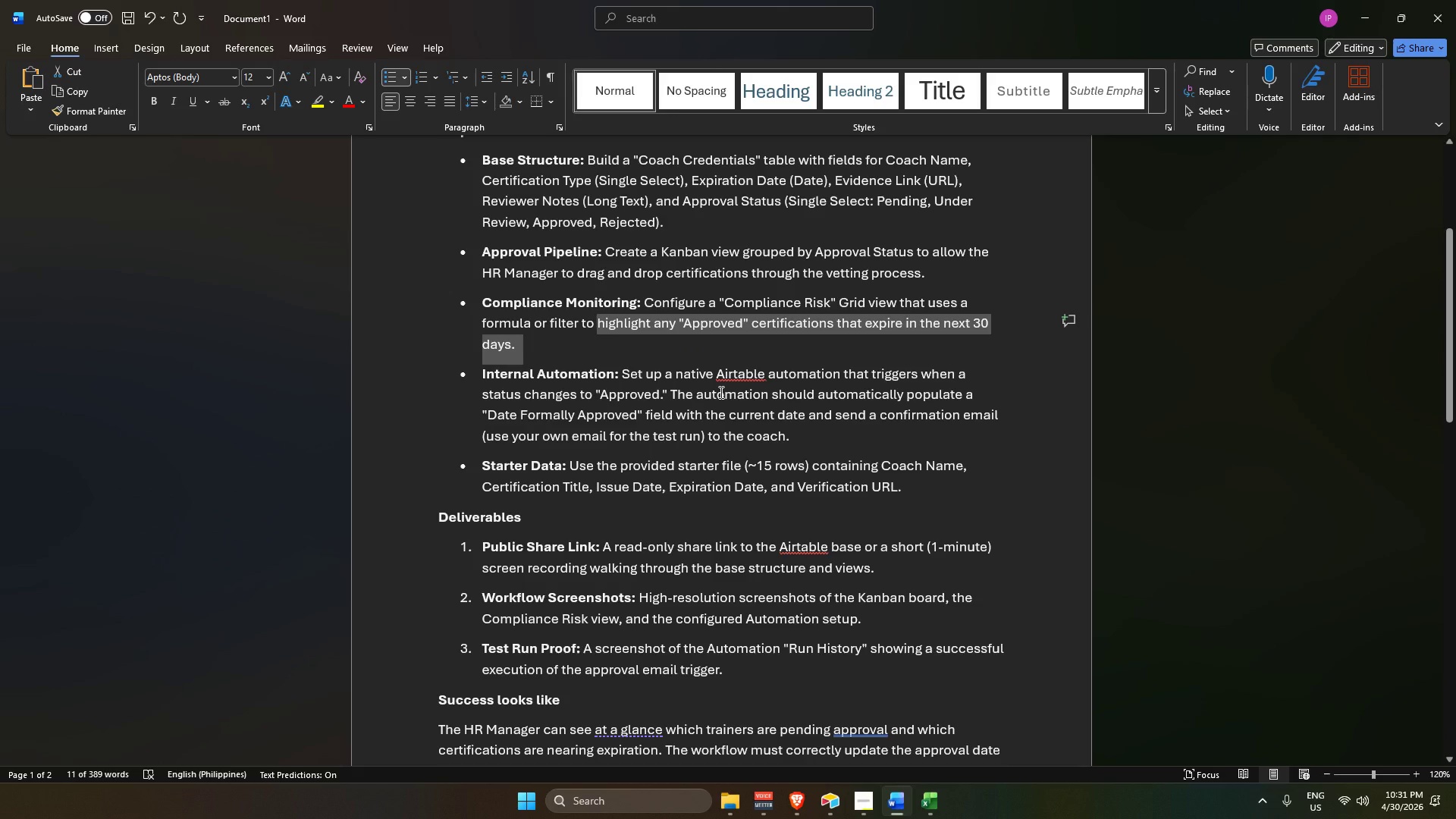 
key(Alt+Tab)
 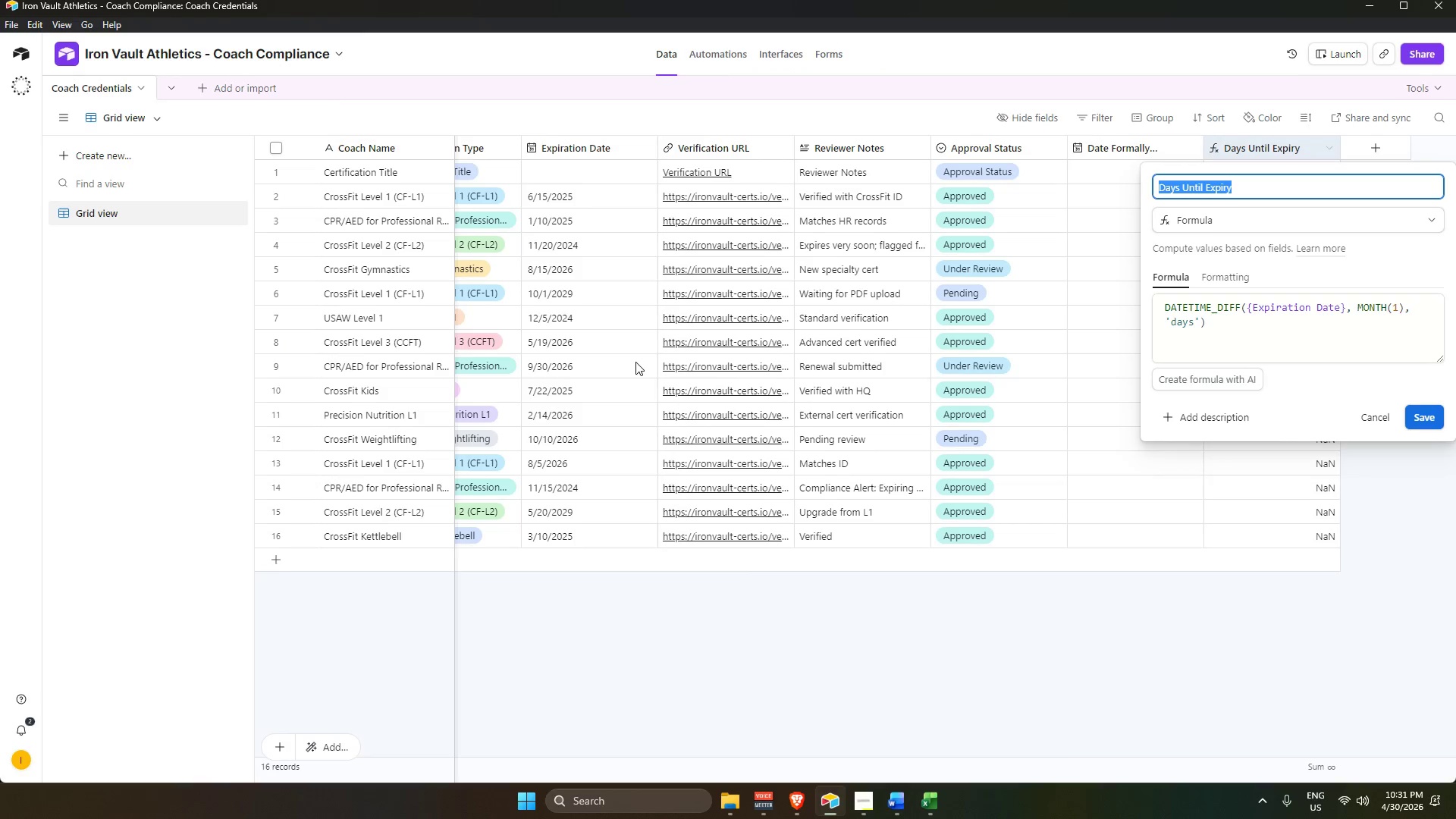 
key(Alt+AltLeft)
 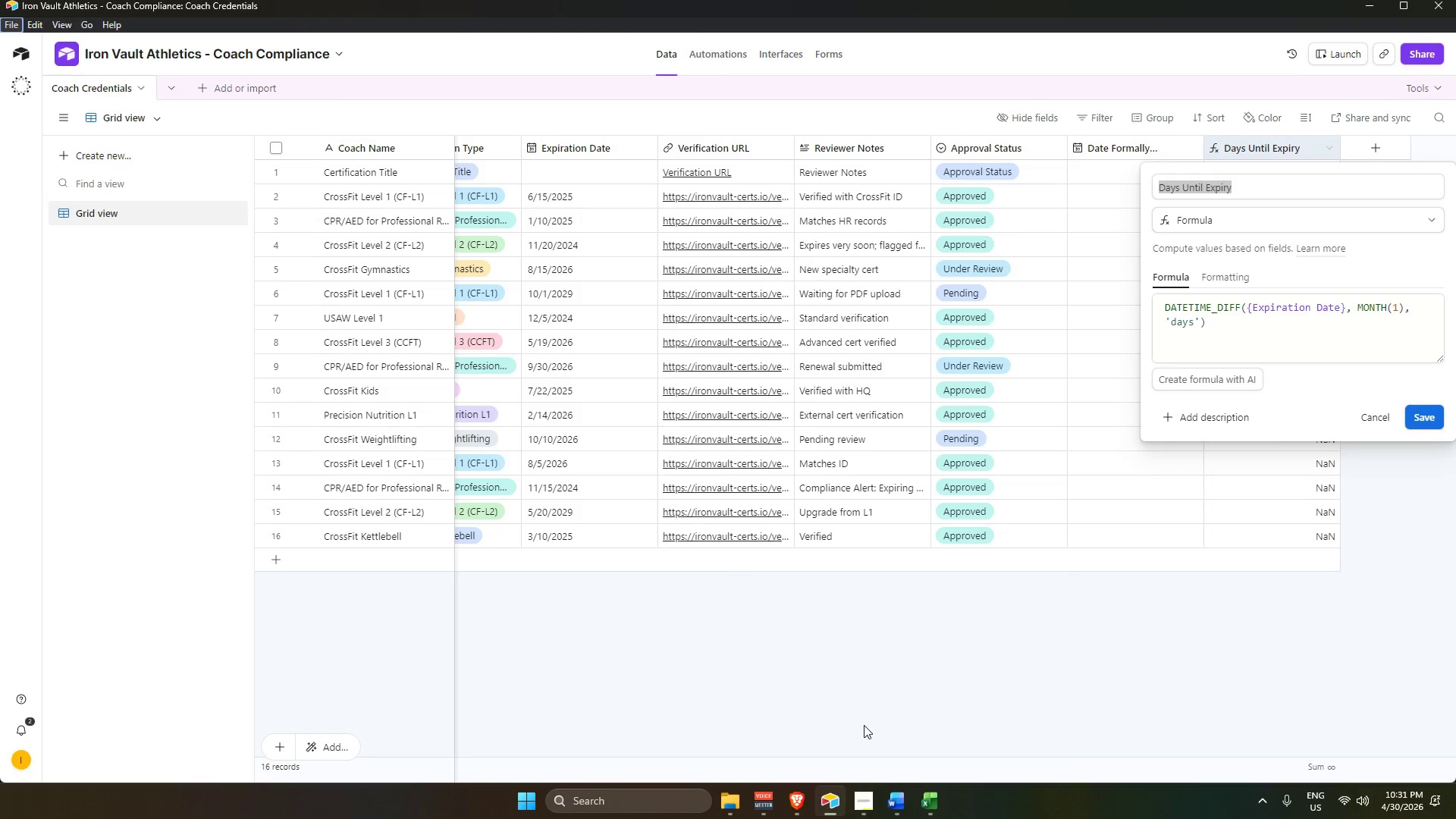 
key(Alt+Tab)
 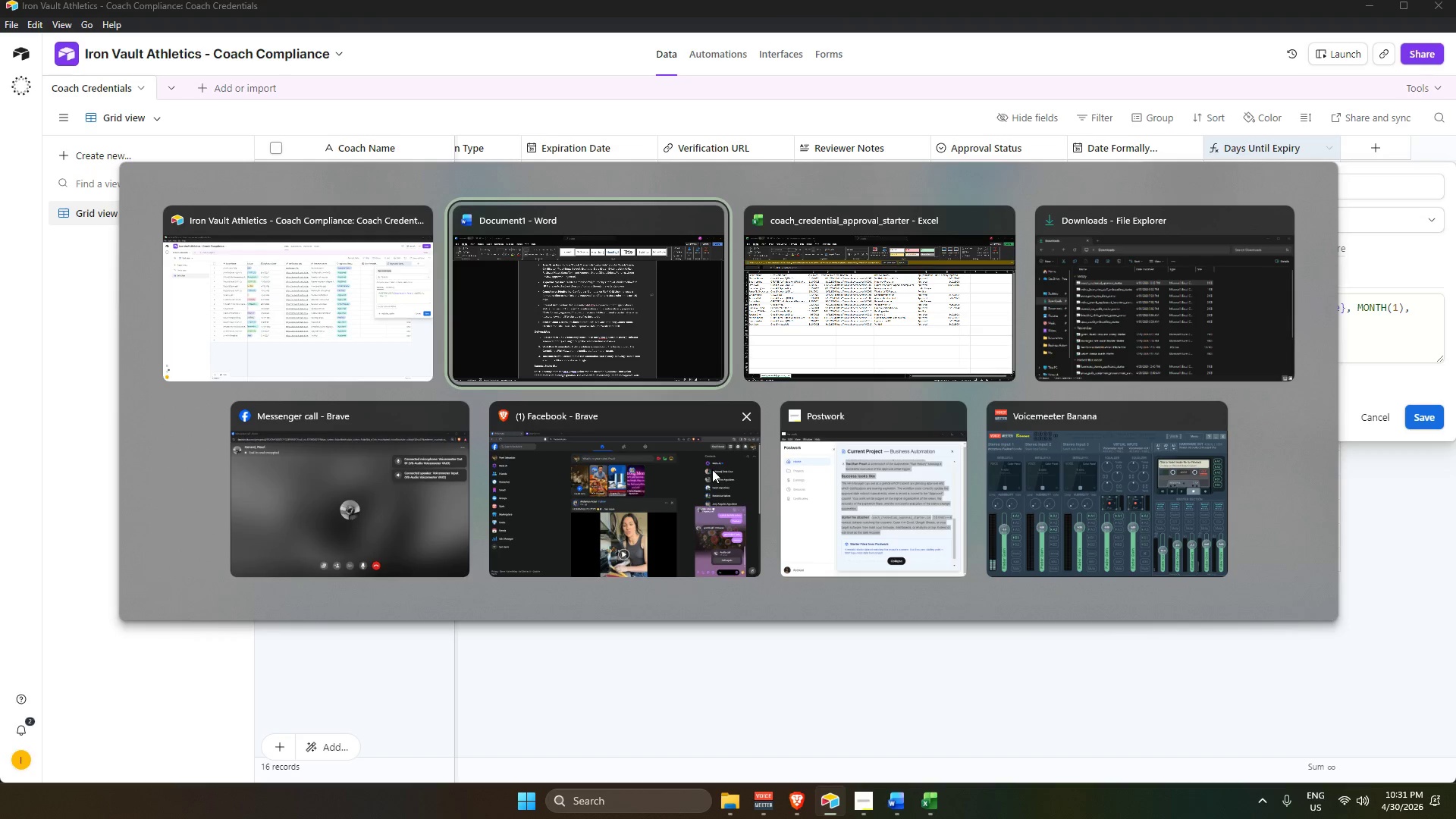 
left_click_drag(start_coordinate=[631, 490], to_coordinate=[635, 491])
 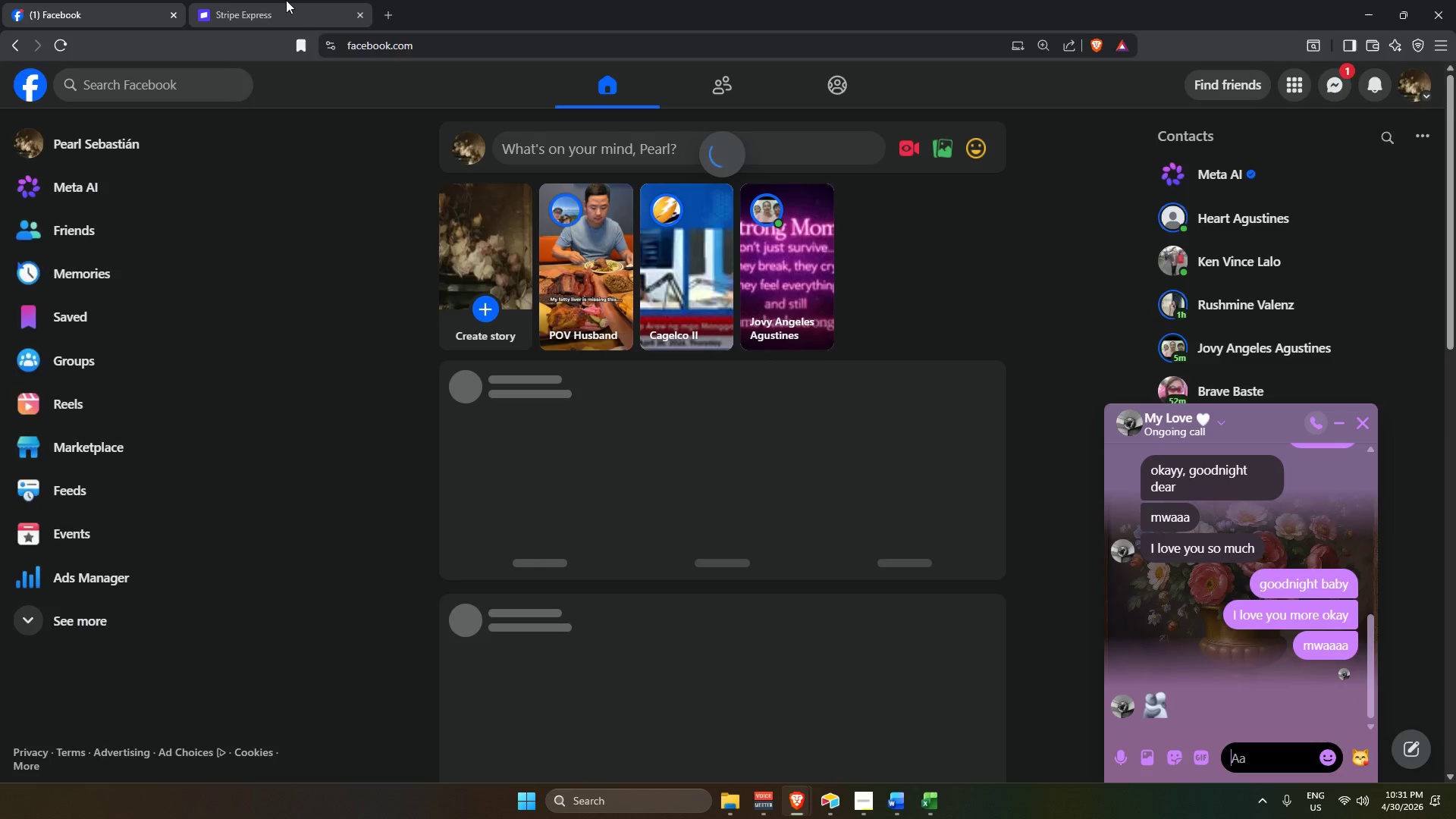 
left_click_drag(start_coordinate=[291, 0], to_coordinate=[295, 2])
 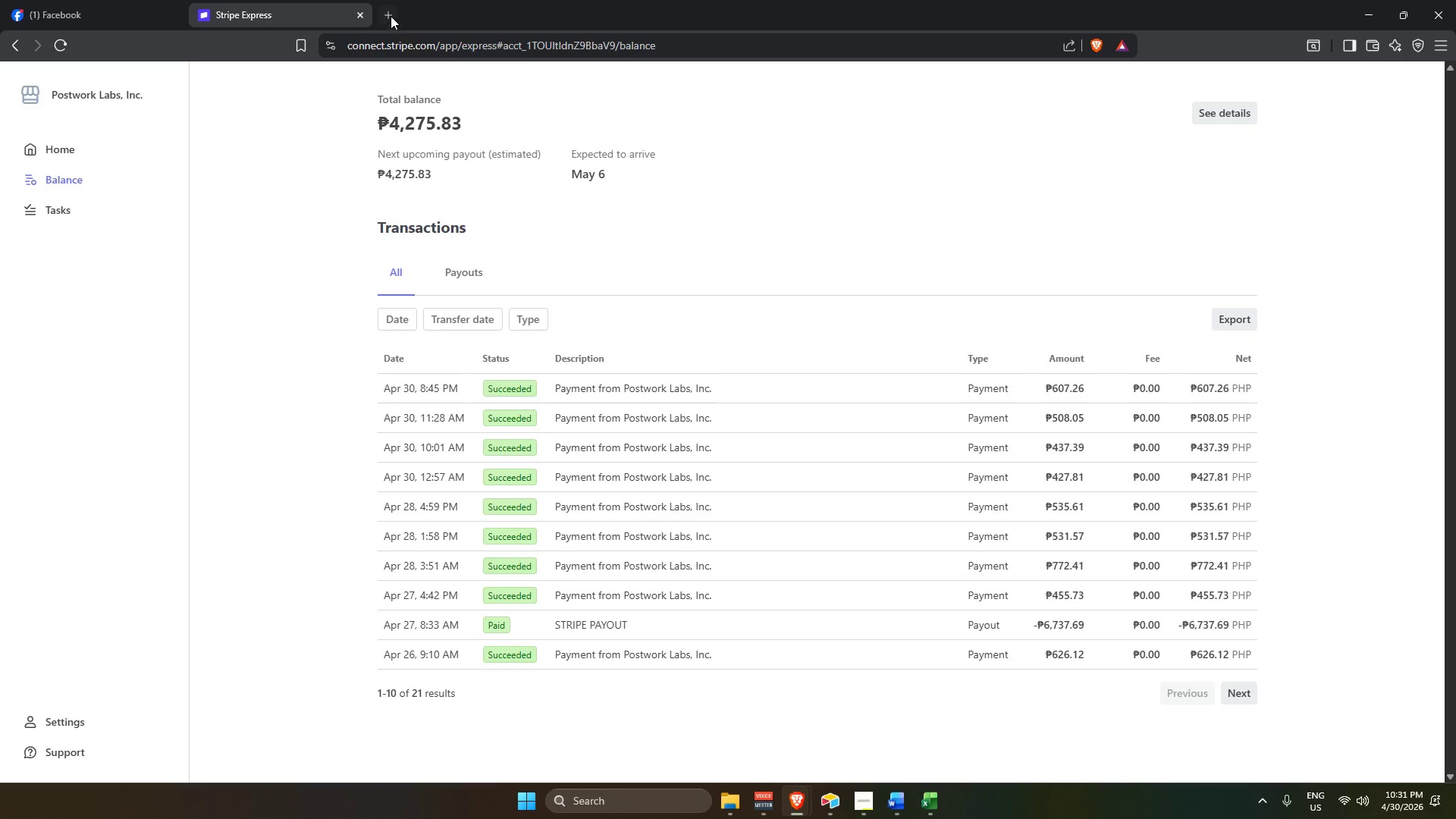 
left_click([388, 14])
 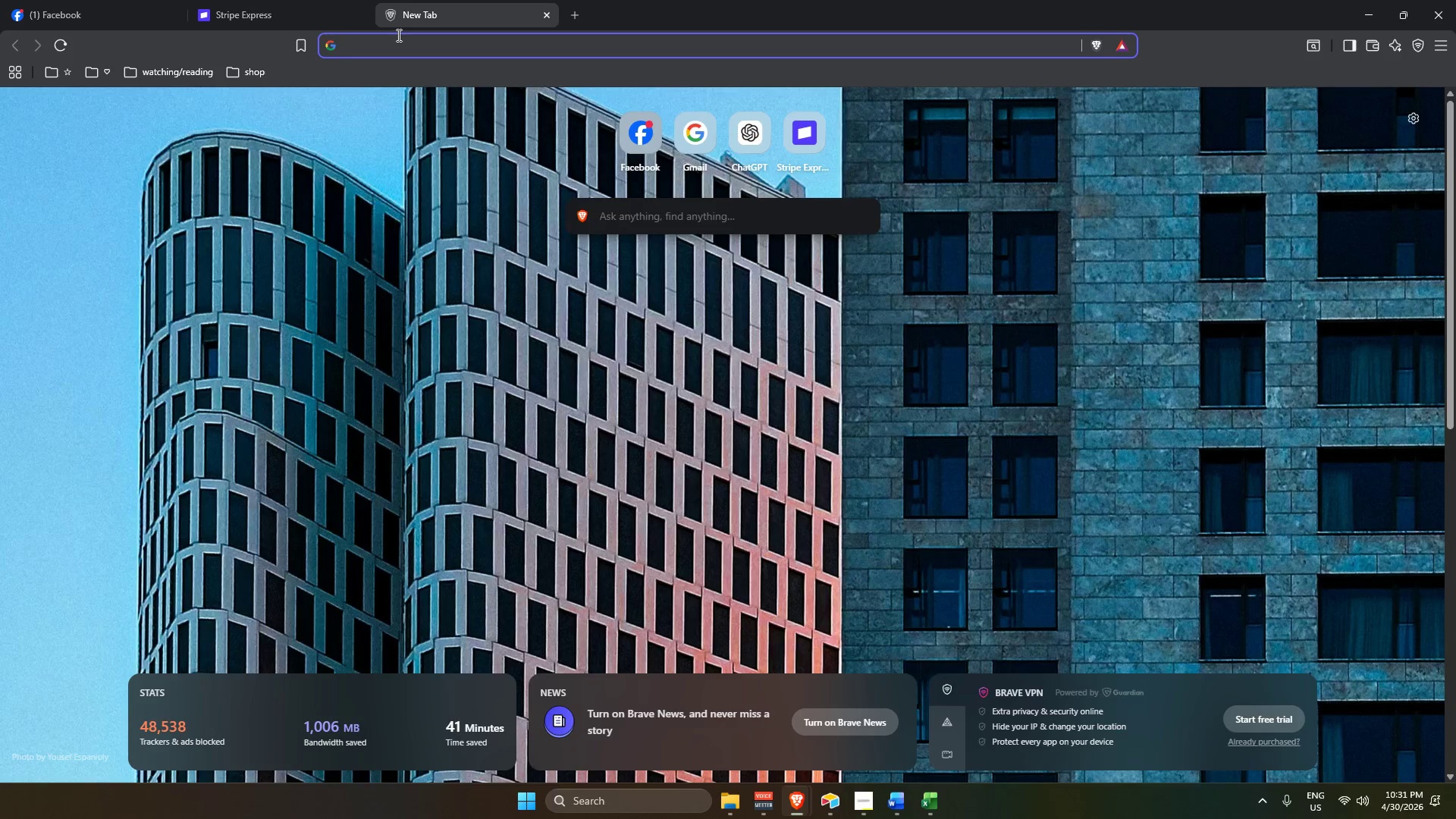 
type(formula airtable o)
key(Backspace)
type(formula for )
 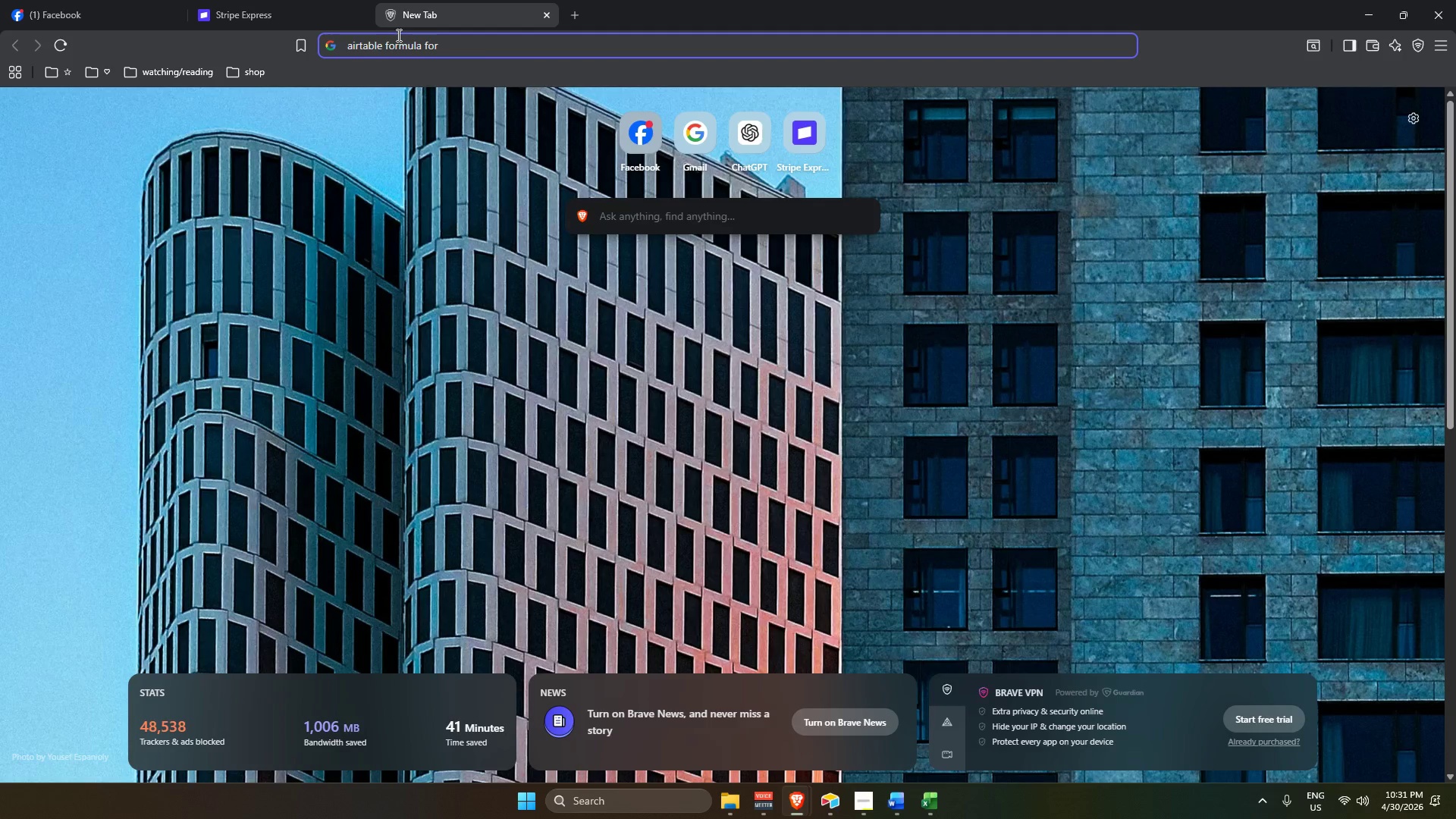 
key(Control+V)
 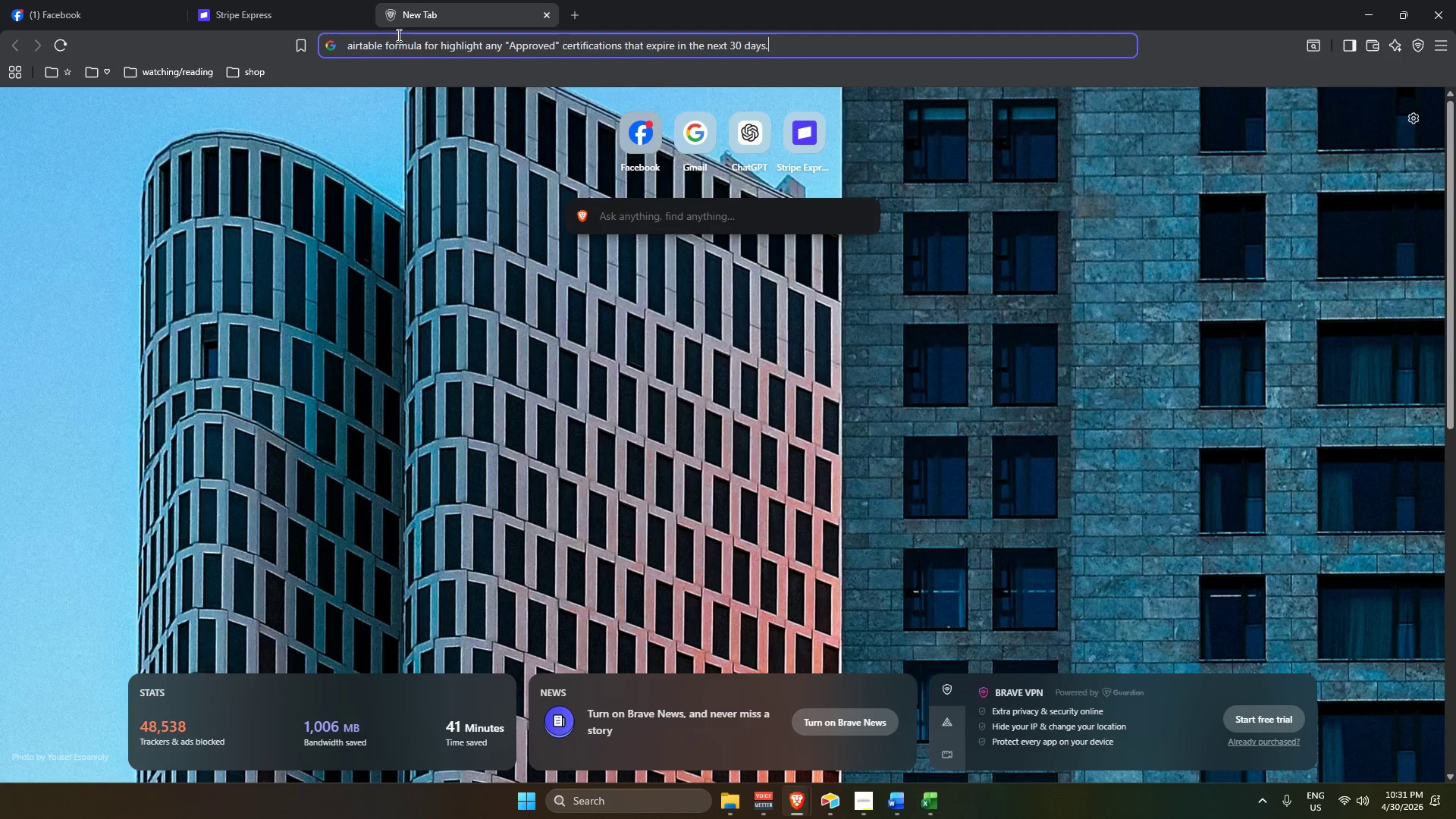 
key(Enter)
 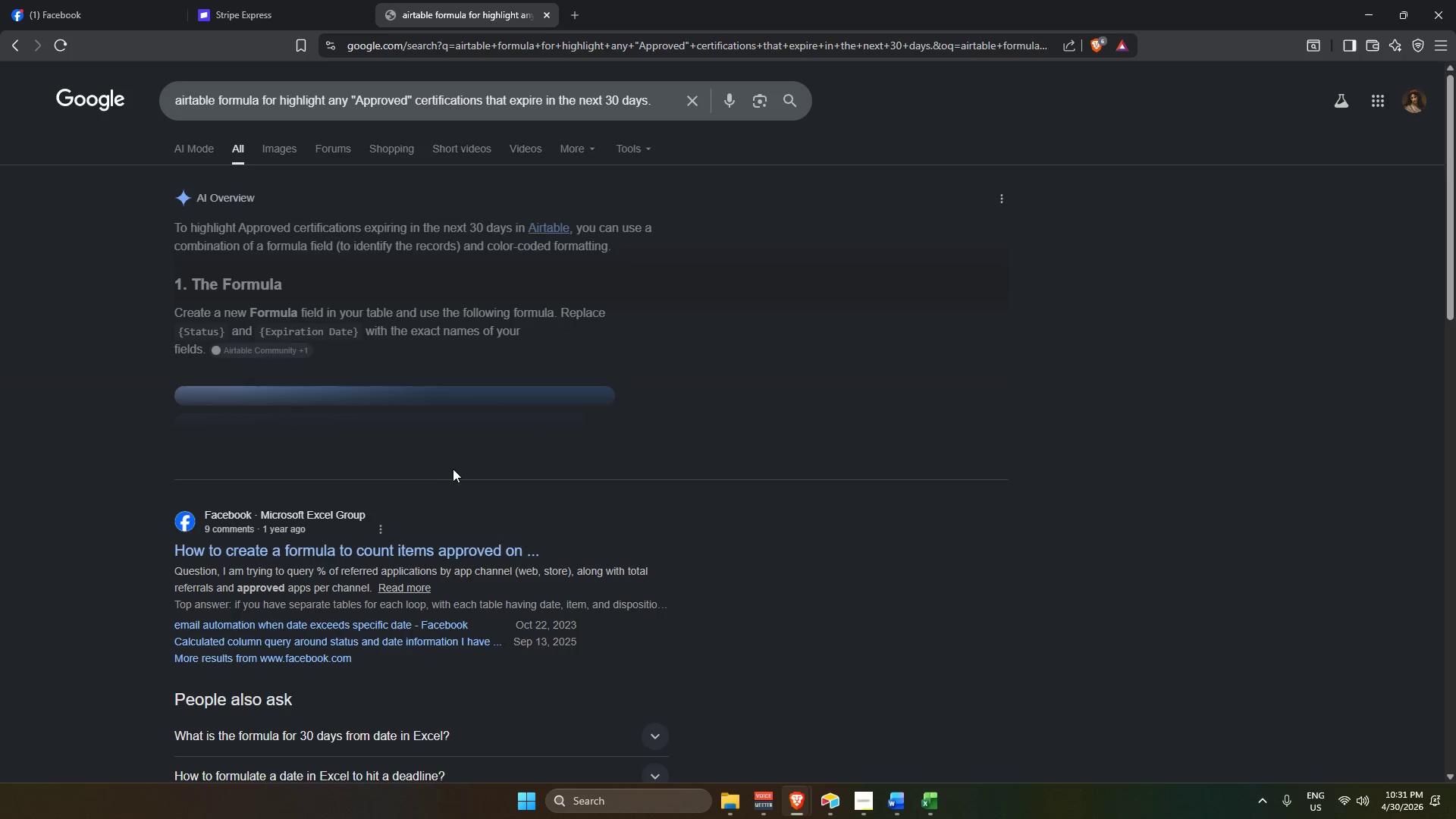 
left_click([393, 444])
 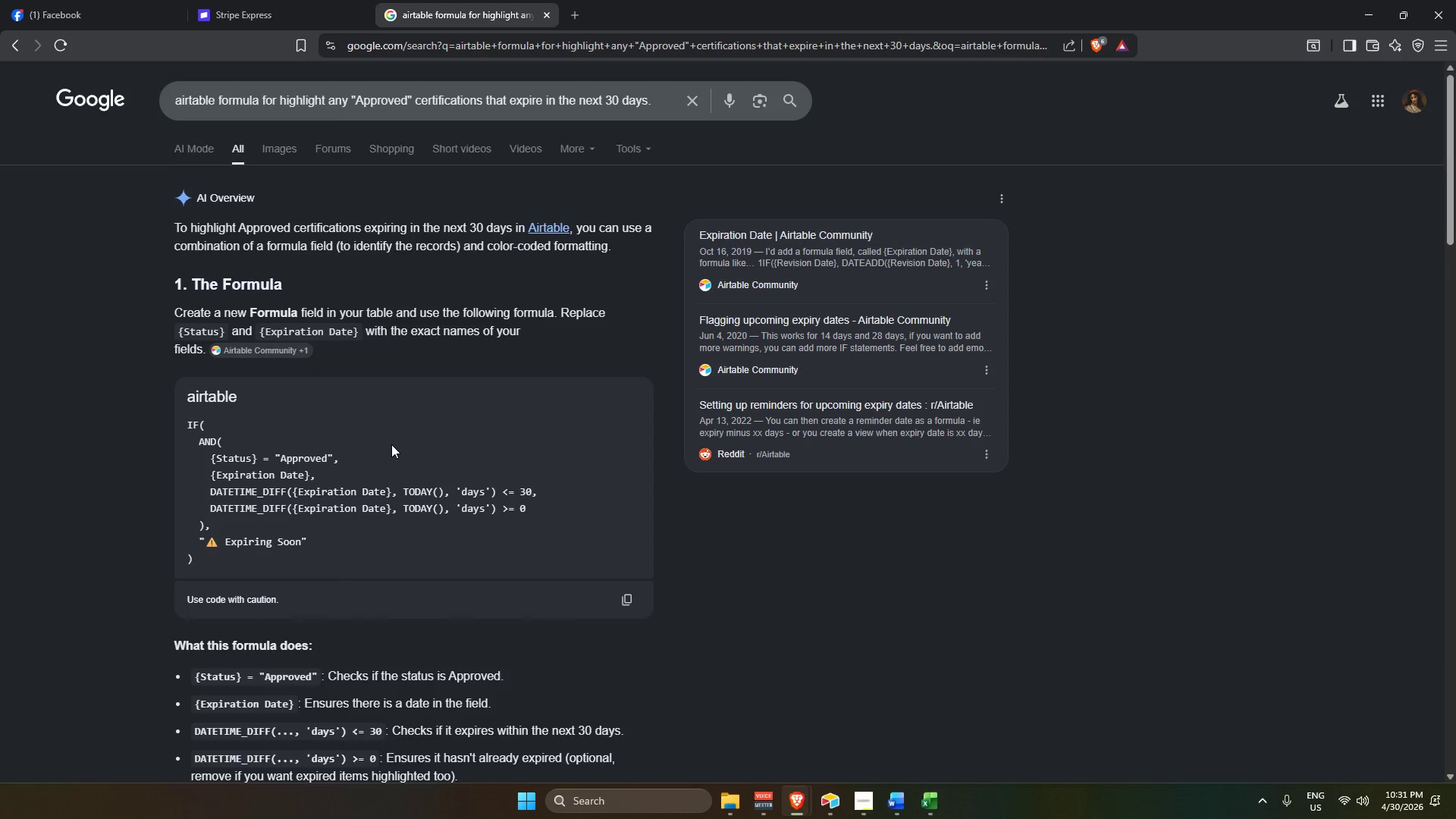 
scroll: coordinate [392, 443], scroll_direction: down, amount: 1.0
 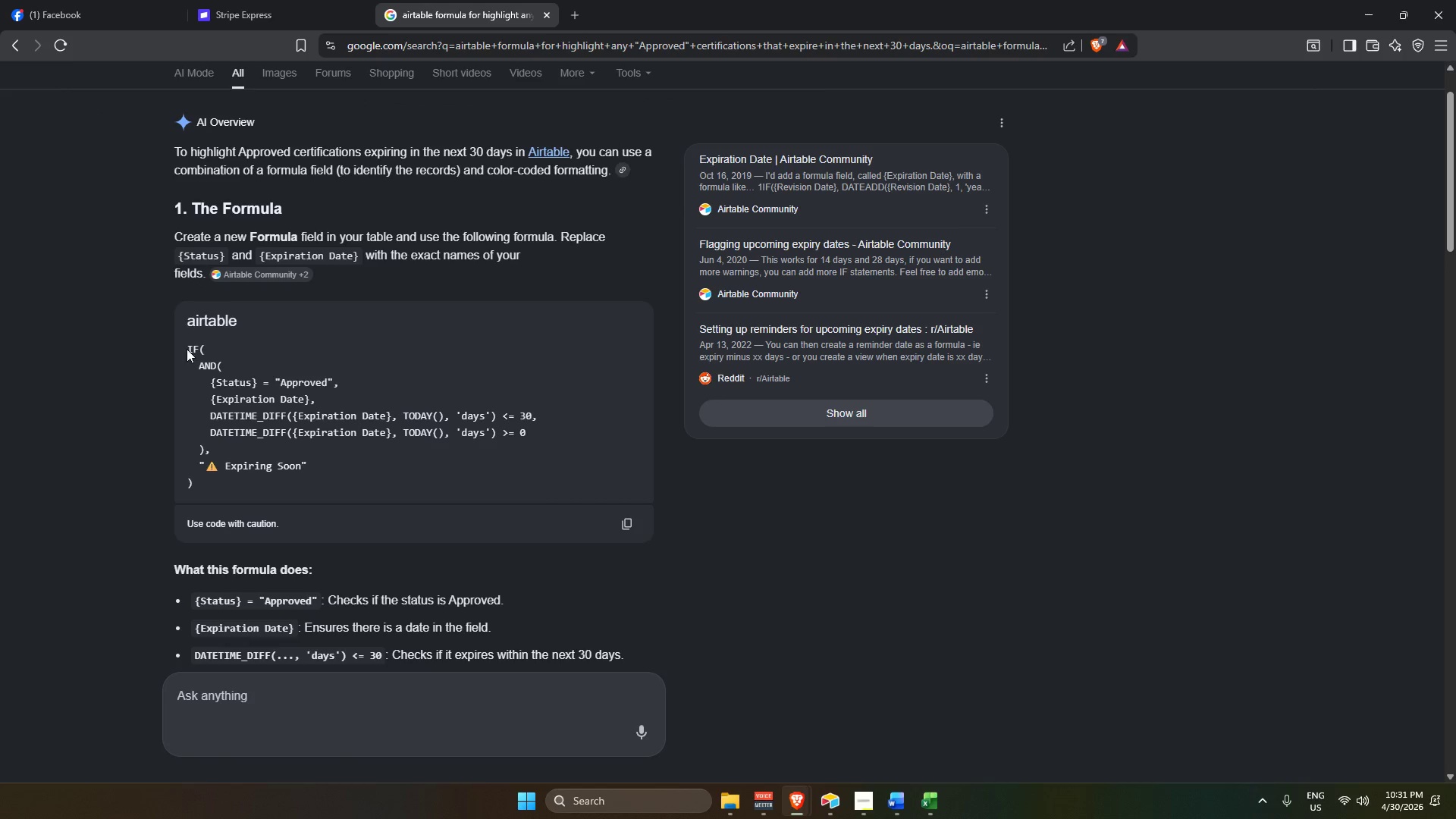 
left_click_drag(start_coordinate=[186, 348], to_coordinate=[261, 486])
 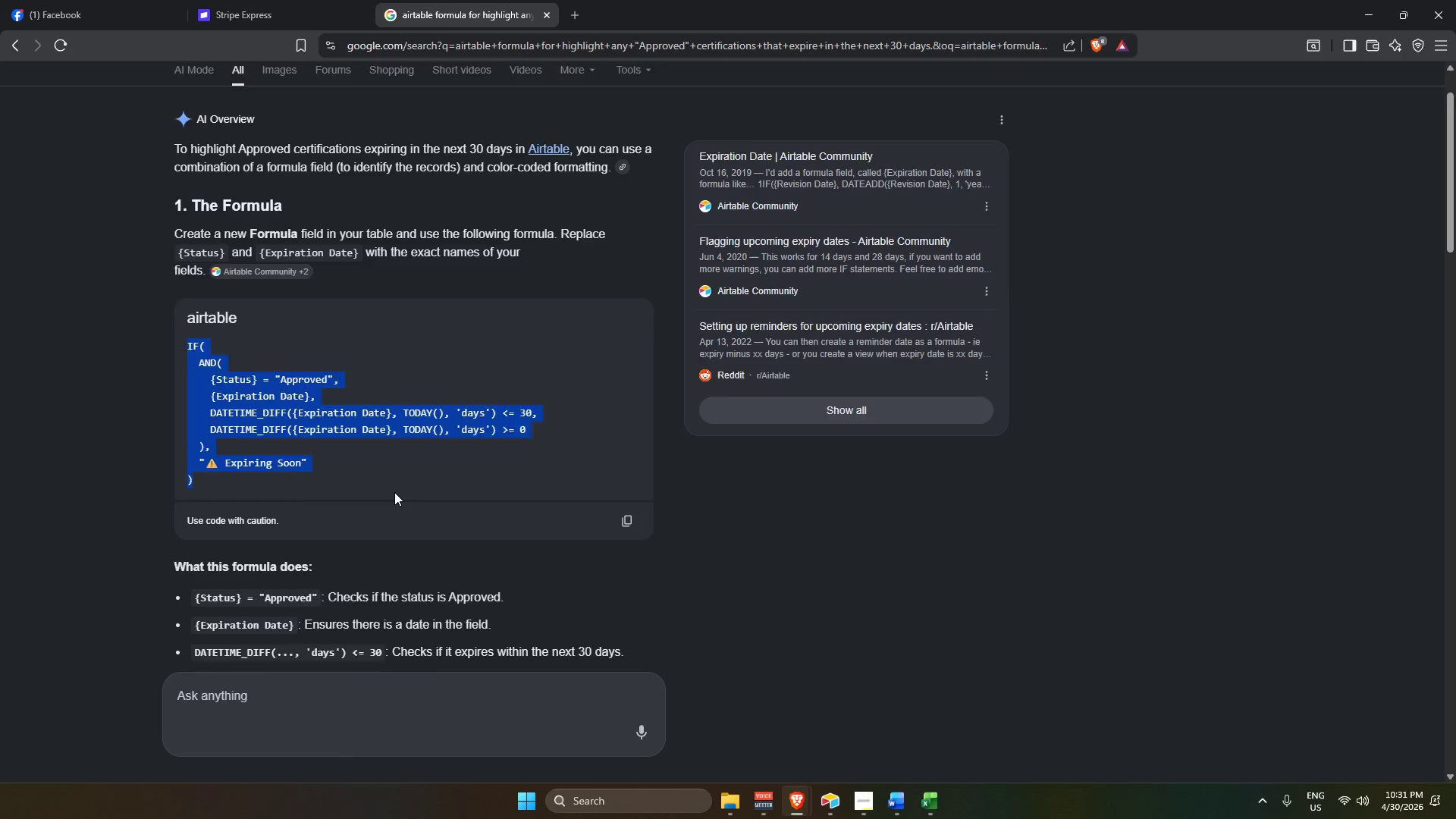 
scroll: coordinate [395, 493], scroll_direction: down, amount: 5.0
 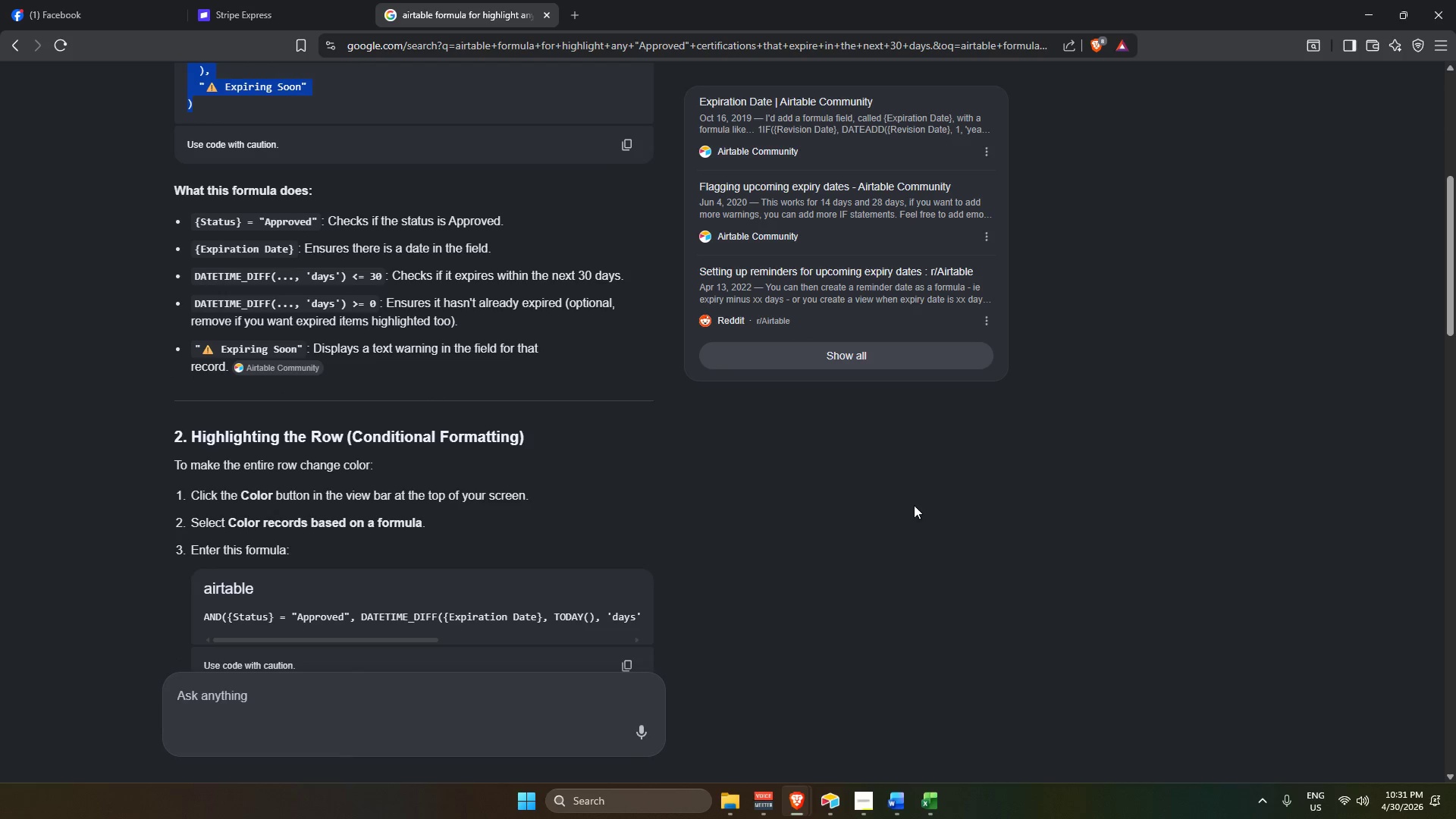 
left_click([920, 505])
 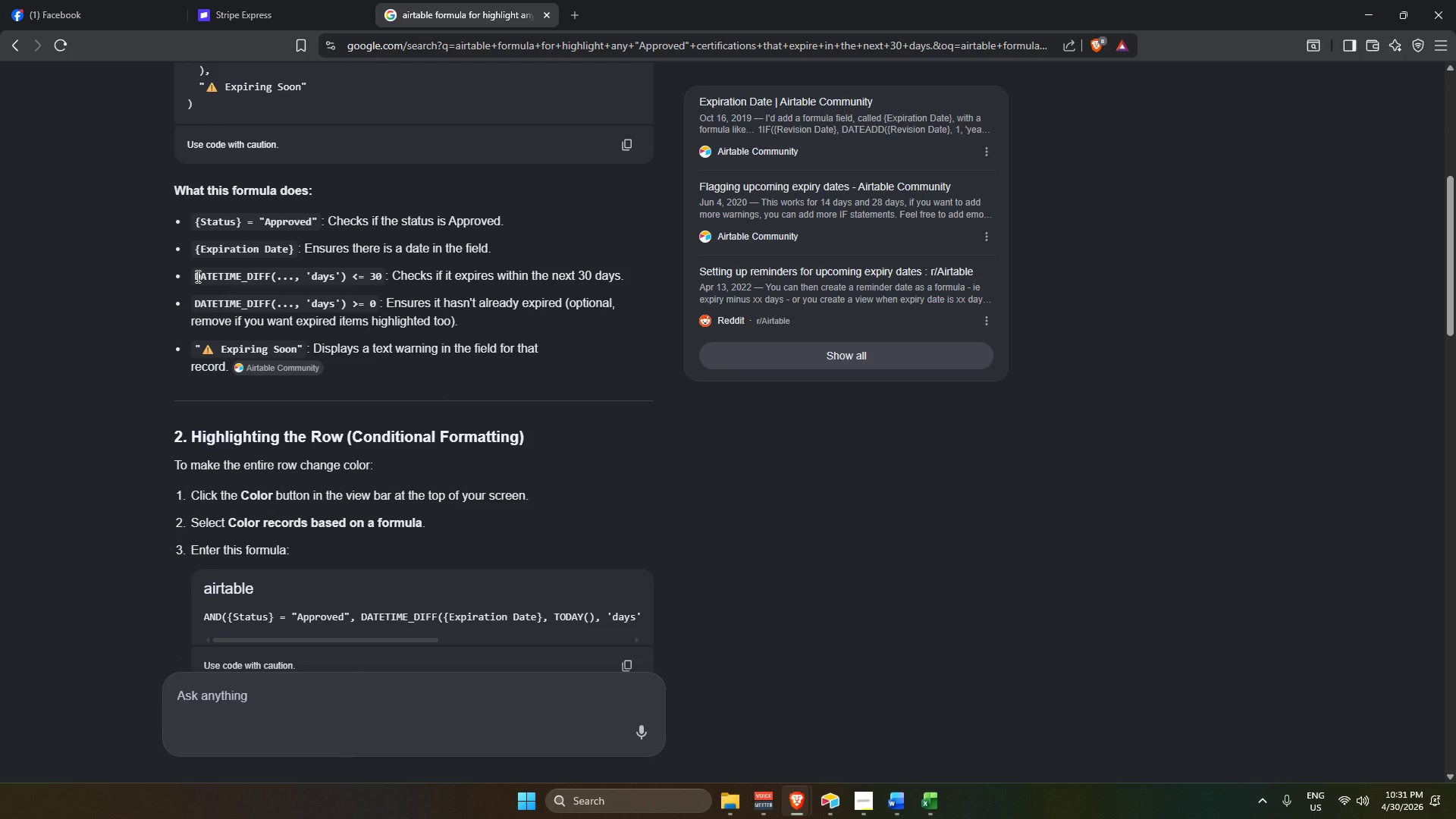 
left_click_drag(start_coordinate=[196, 276], to_coordinate=[382, 279])
 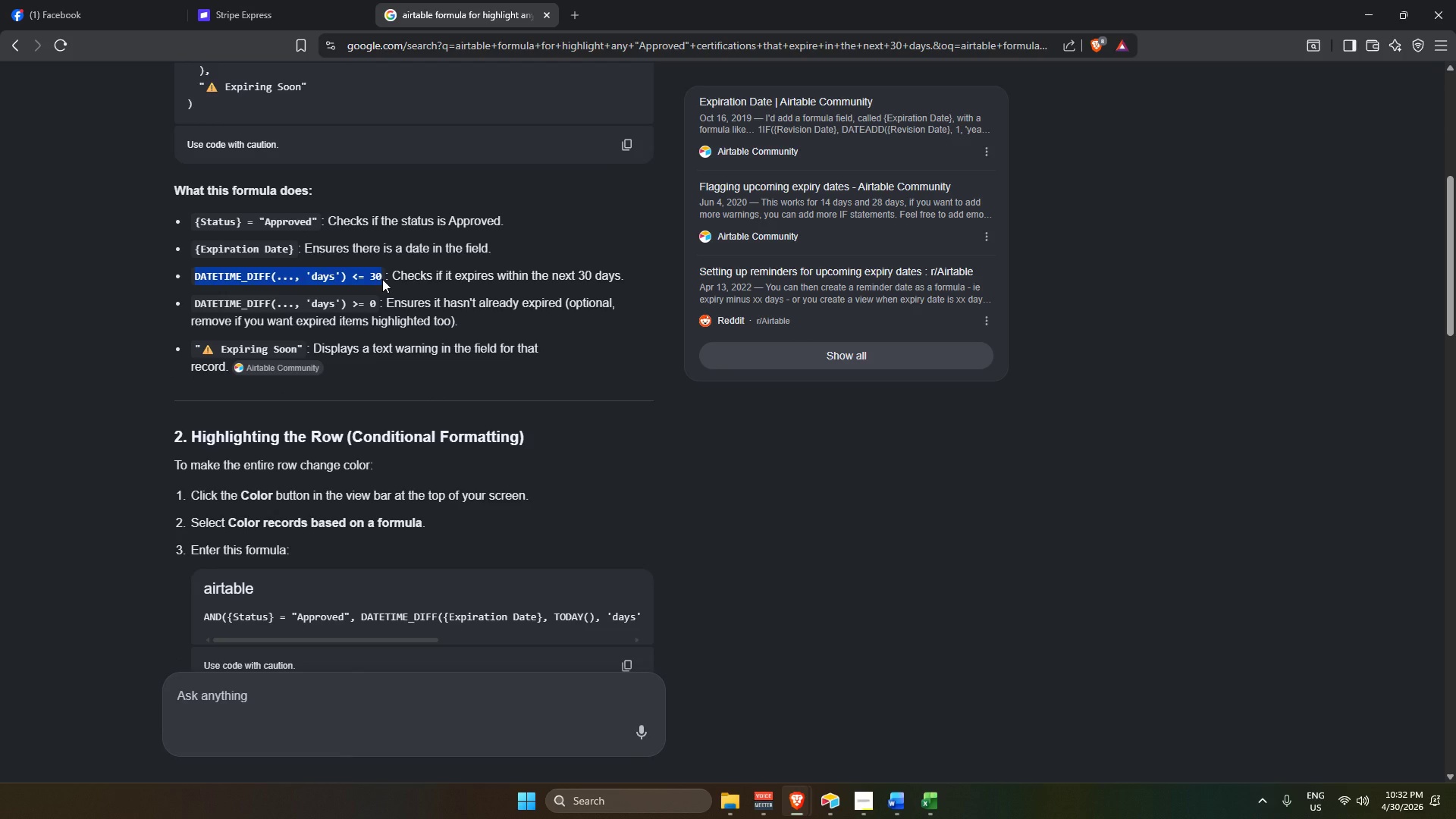 
key(Control+C)
 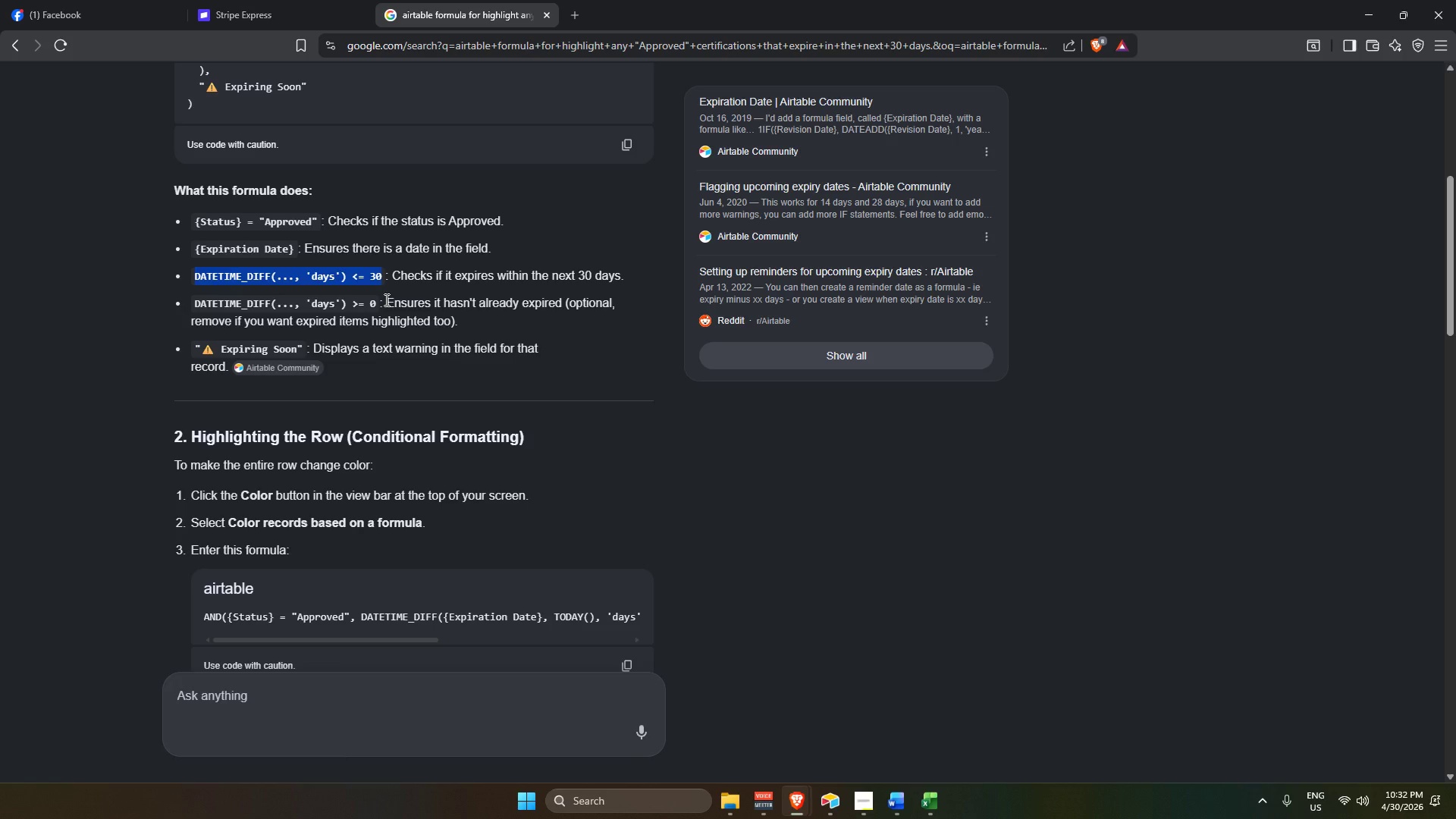 
key(Alt+Tab)
 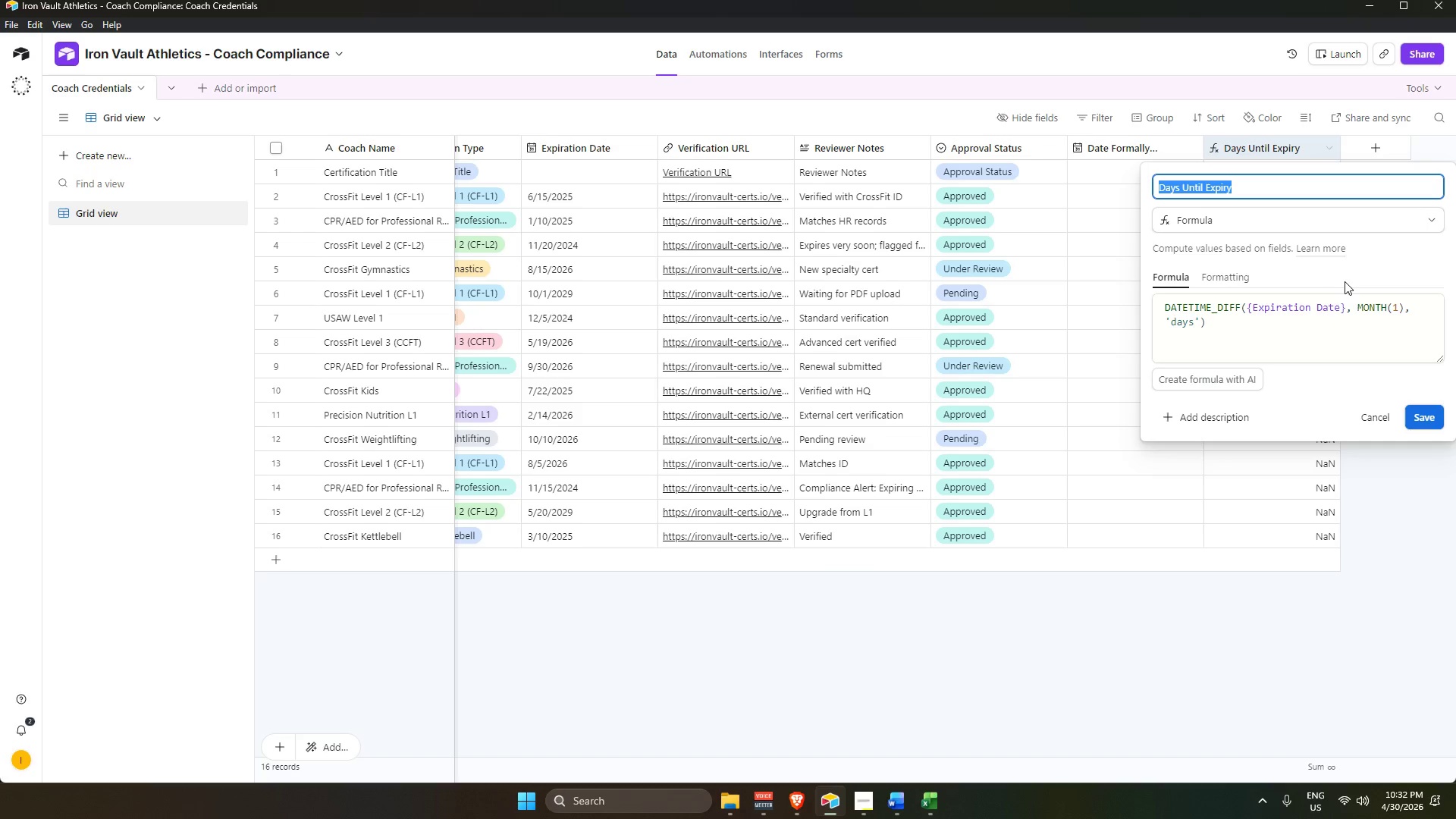 
left_click_drag(start_coordinate=[1301, 320], to_coordinate=[1157, 292])
 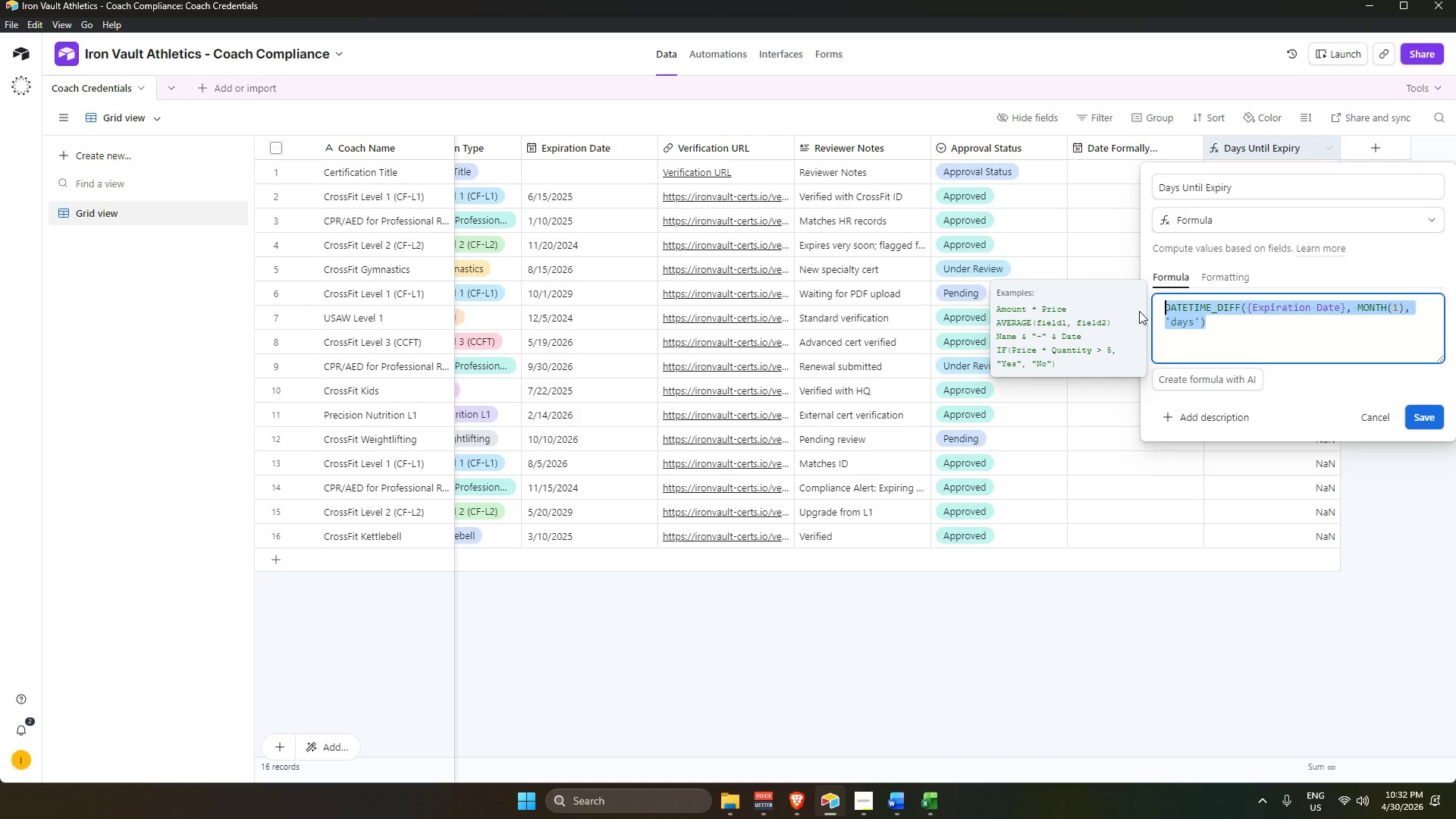 
key(Control+V)
 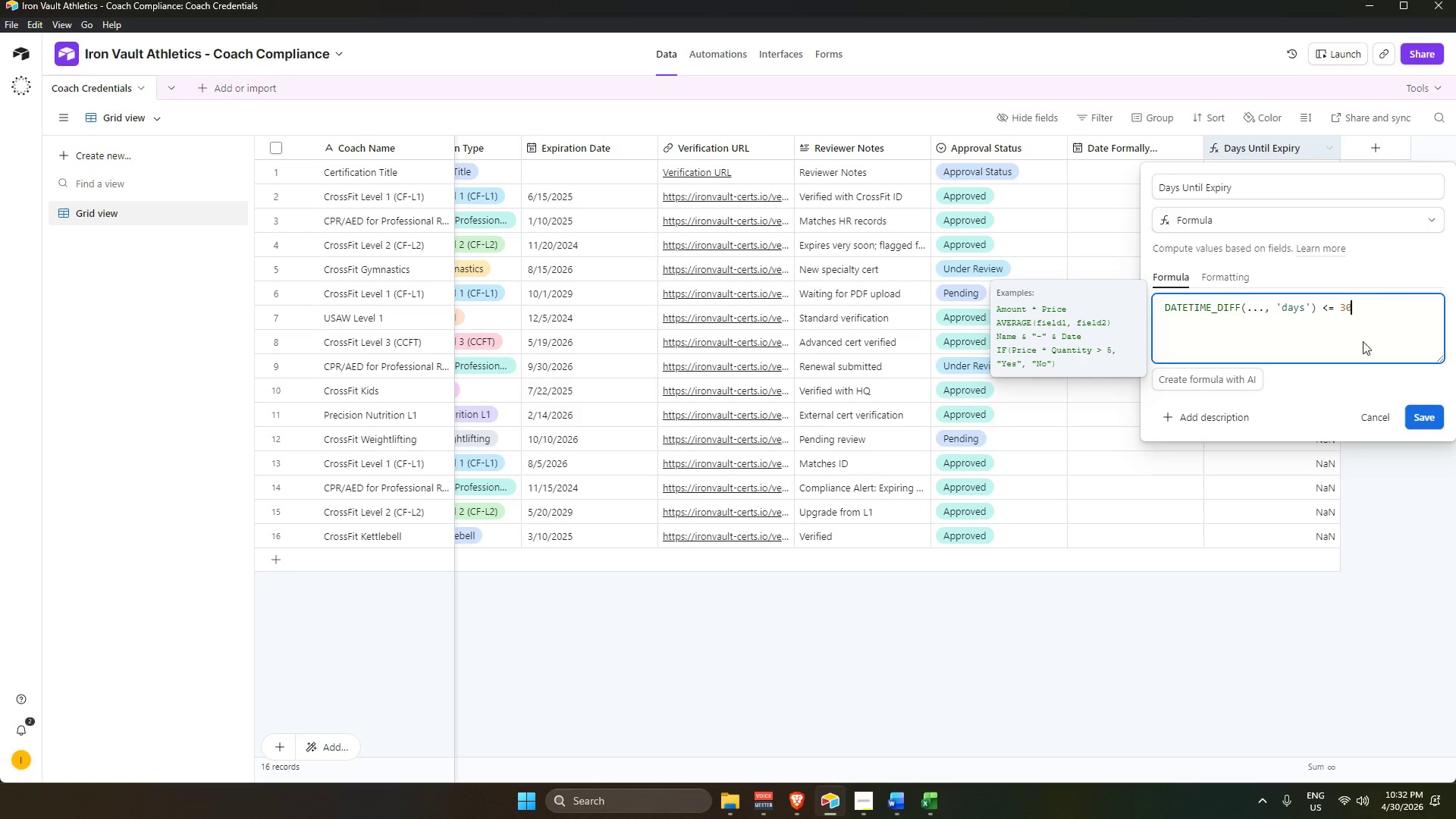 
left_click([1374, 309])
 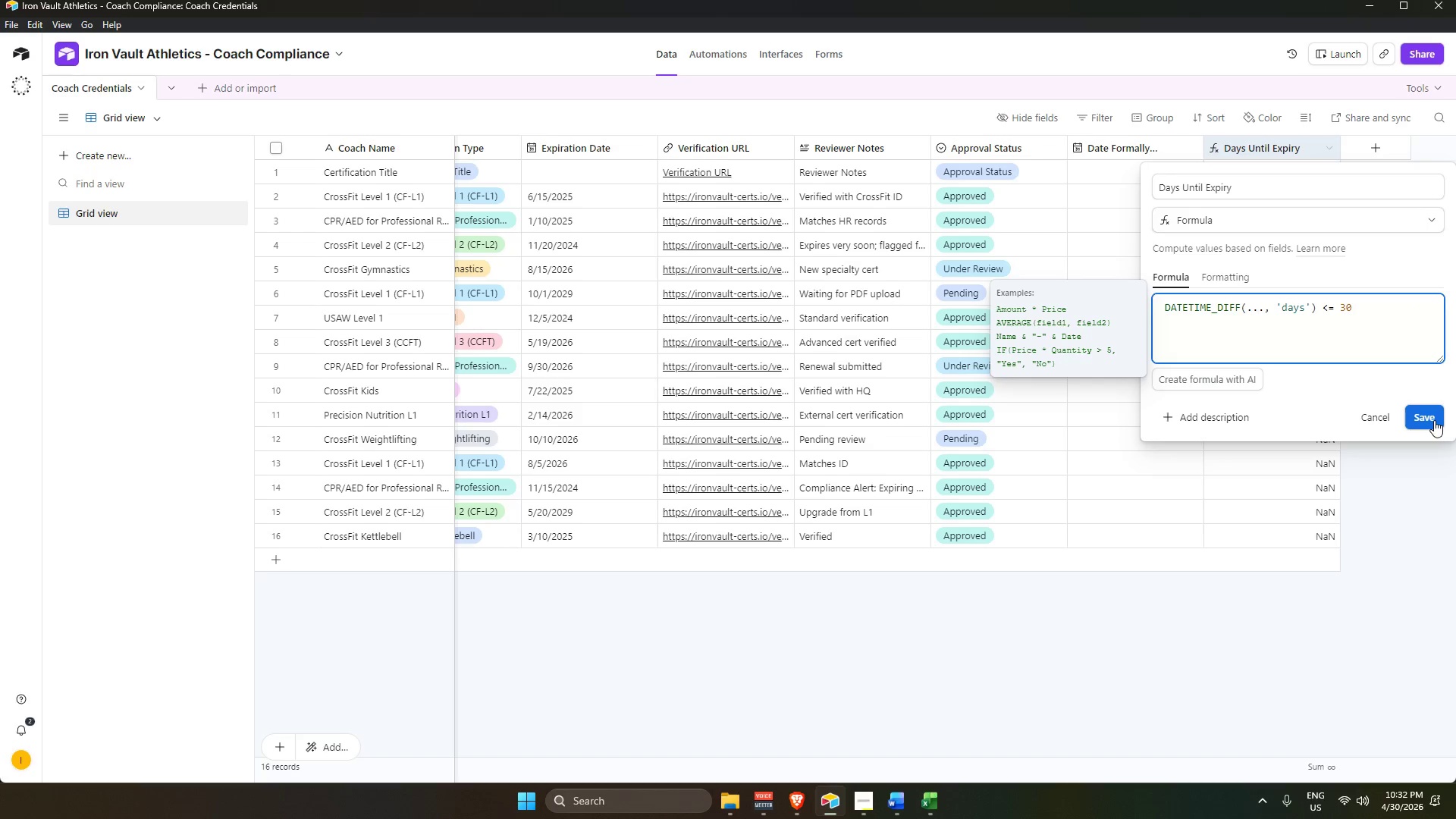 
scroll: coordinate [1365, 324], scroll_direction: up, amount: 2.0
 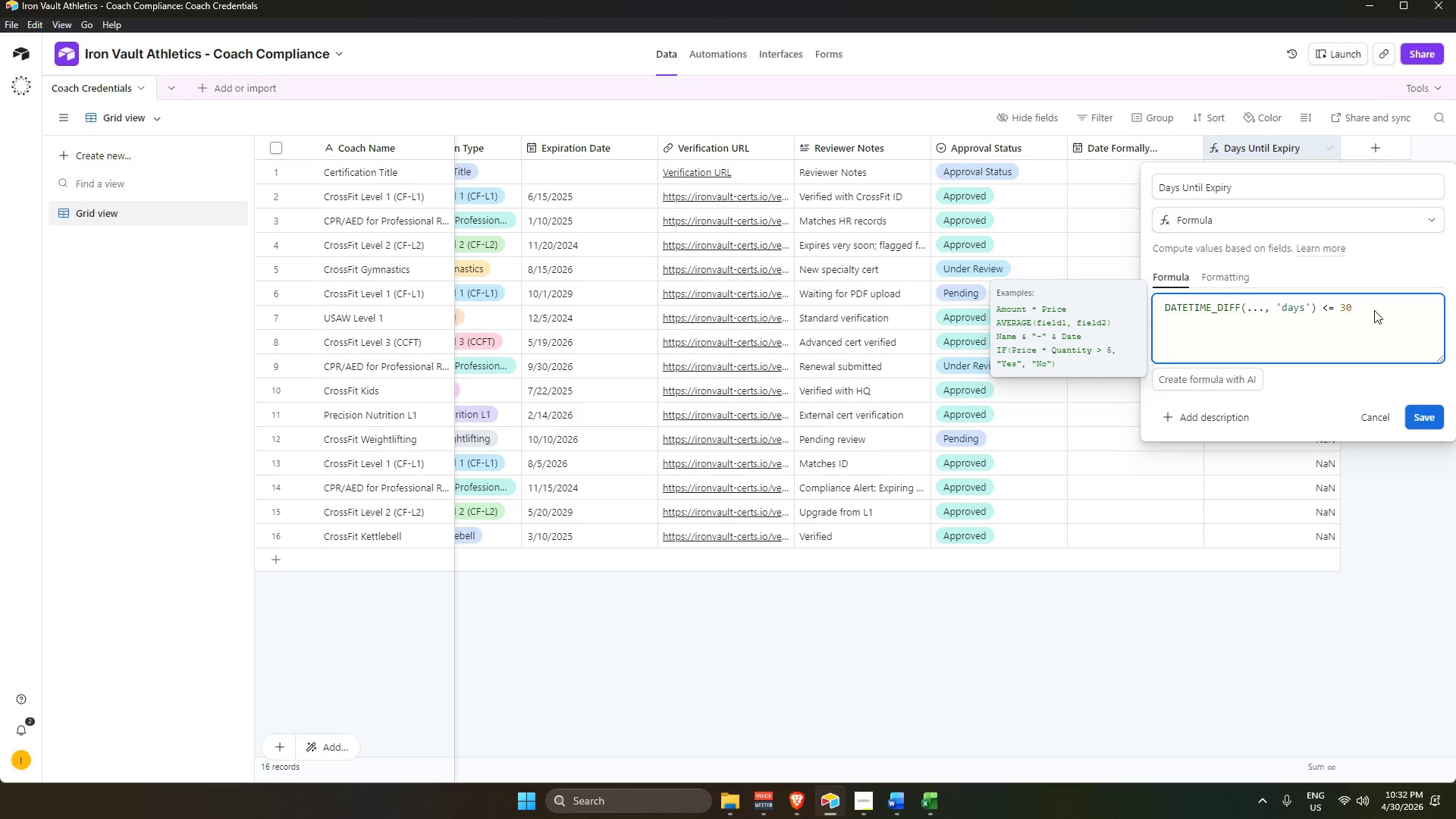 
left_click([1434, 420])
 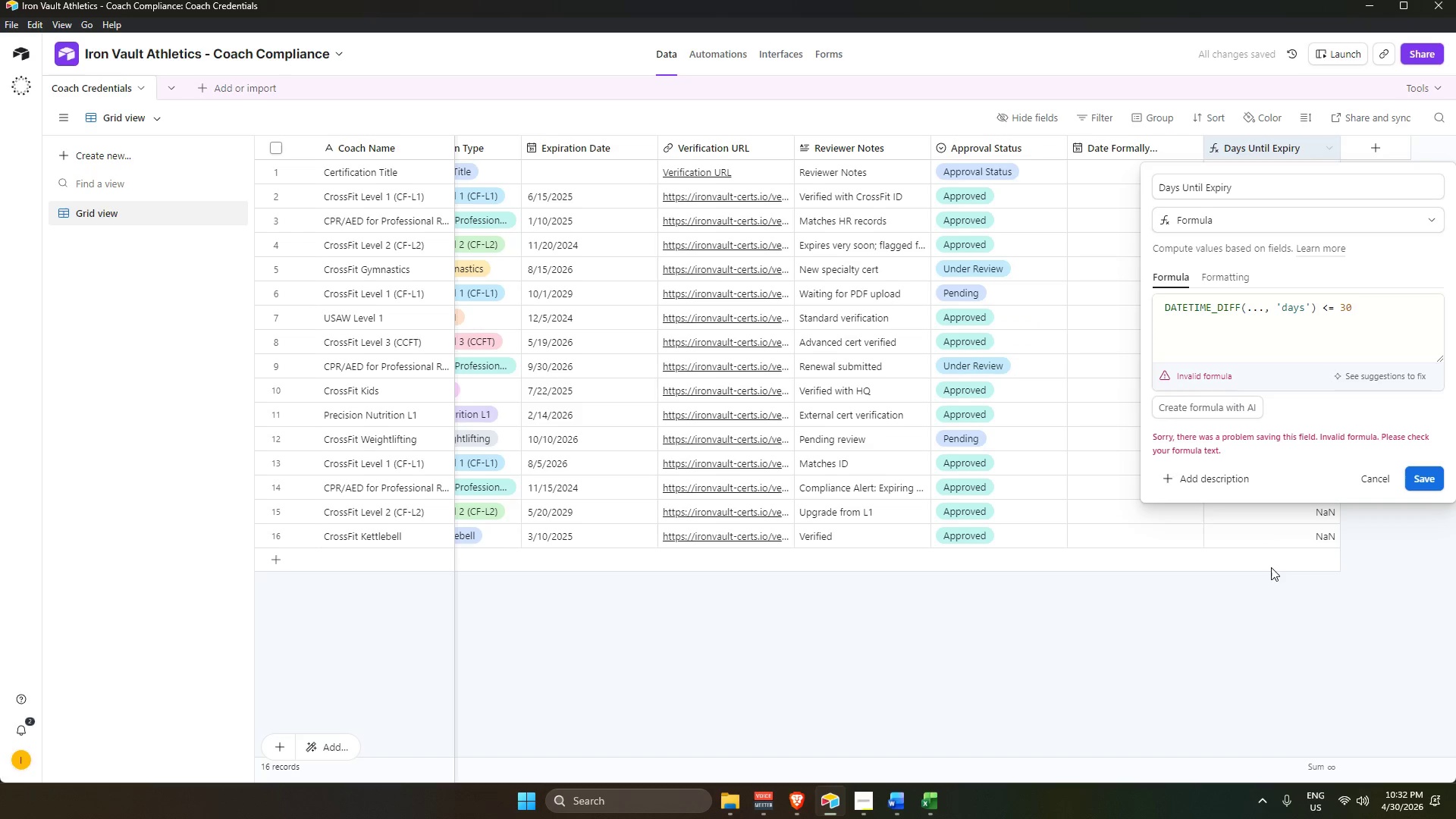 
scroll: coordinate [1235, 338], scroll_direction: up, amount: 3.0
 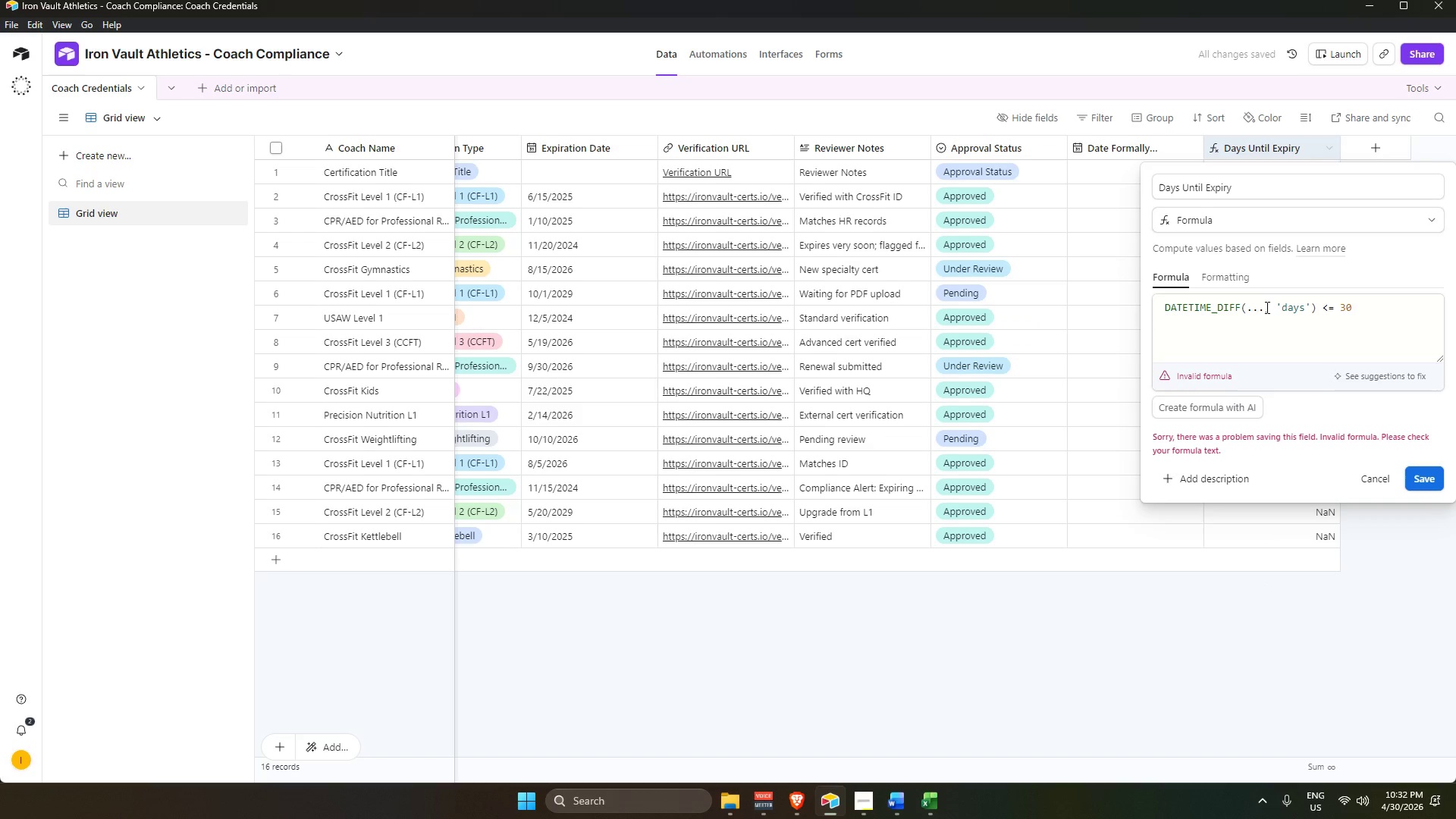 
left_click([1264, 307])
 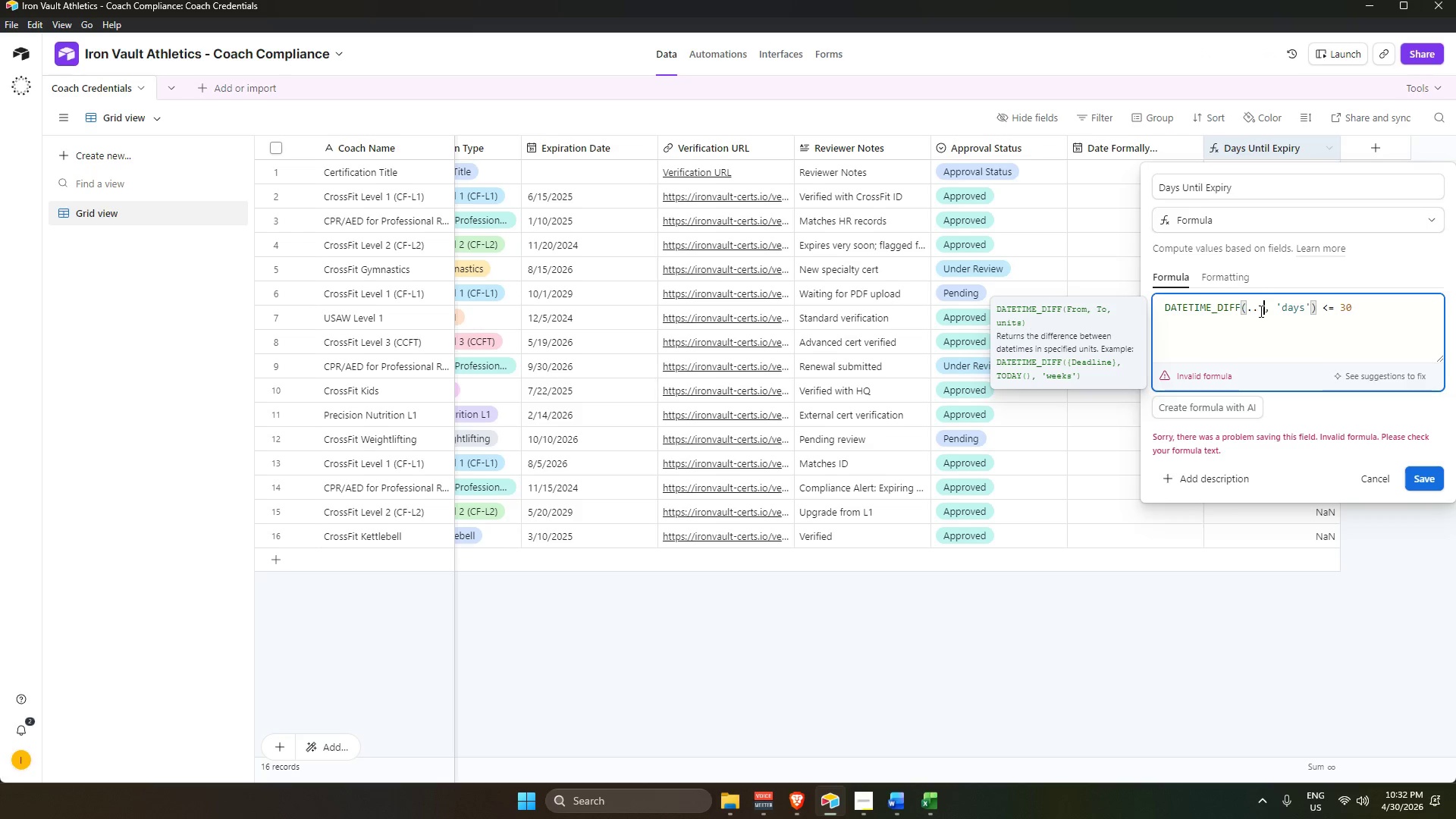 
wait(8.28)
 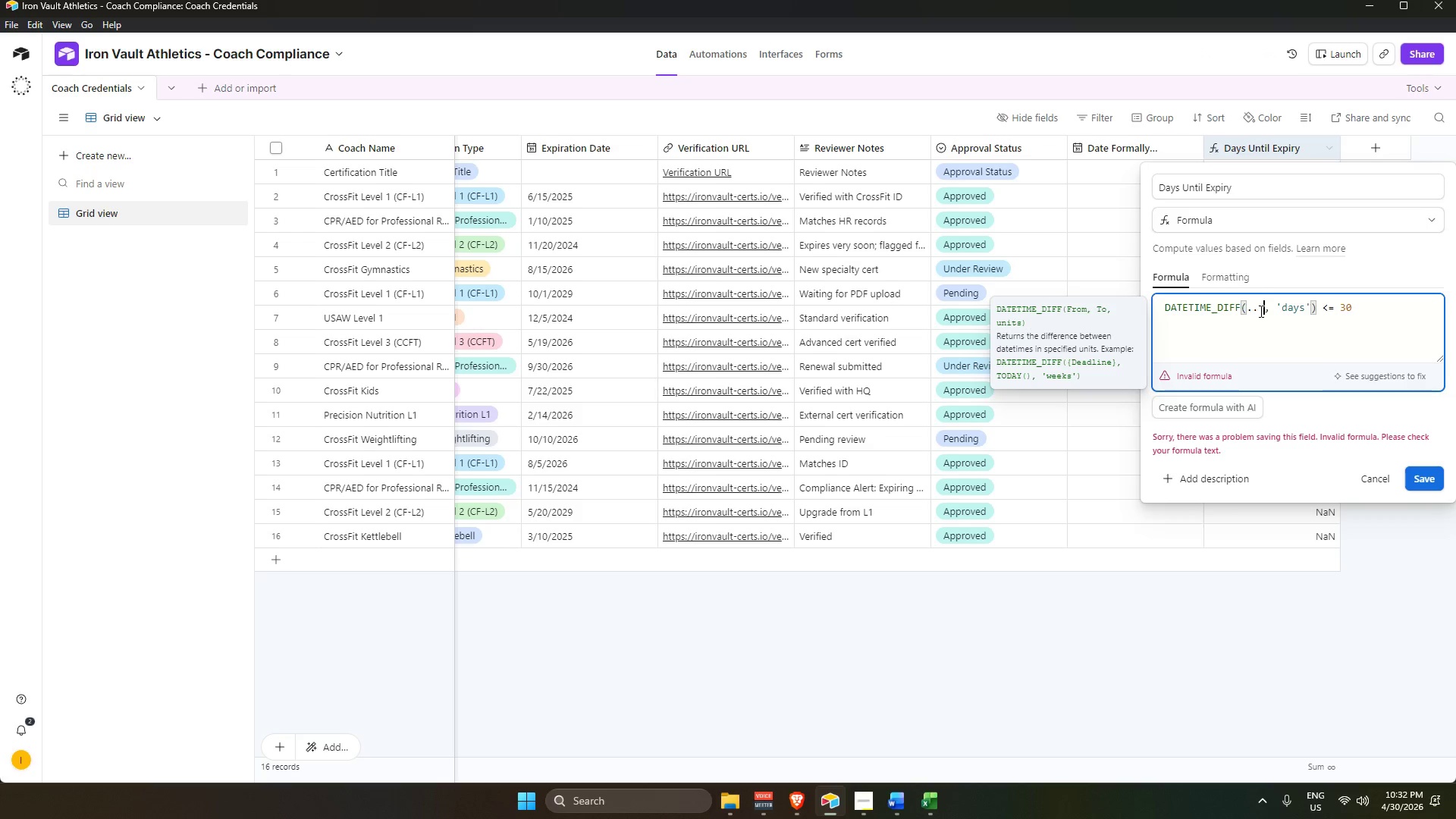 
left_click_drag(start_coordinate=[1276, 309], to_coordinate=[1246, 307])
 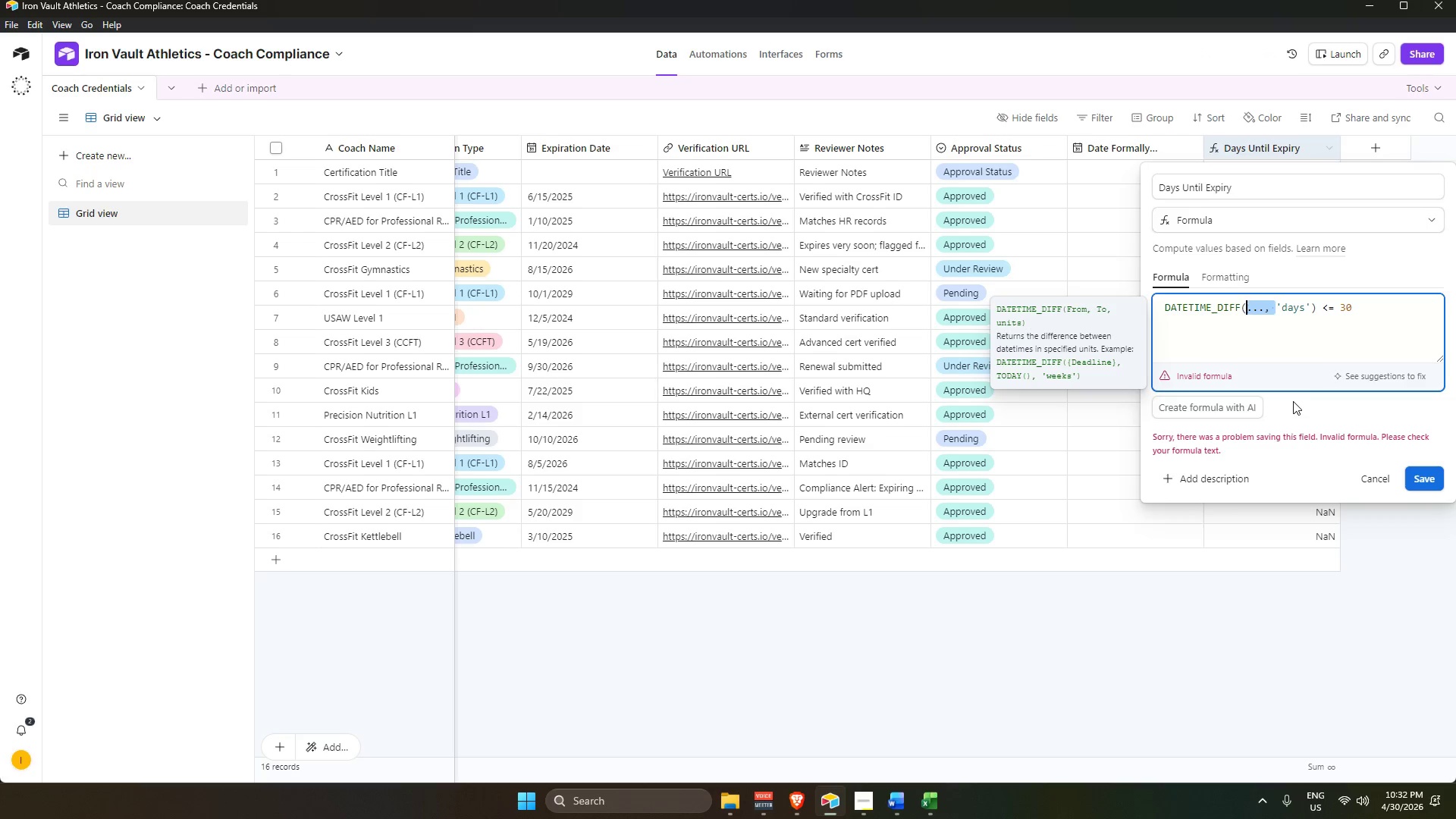 
key(Backspace)
type((),)
 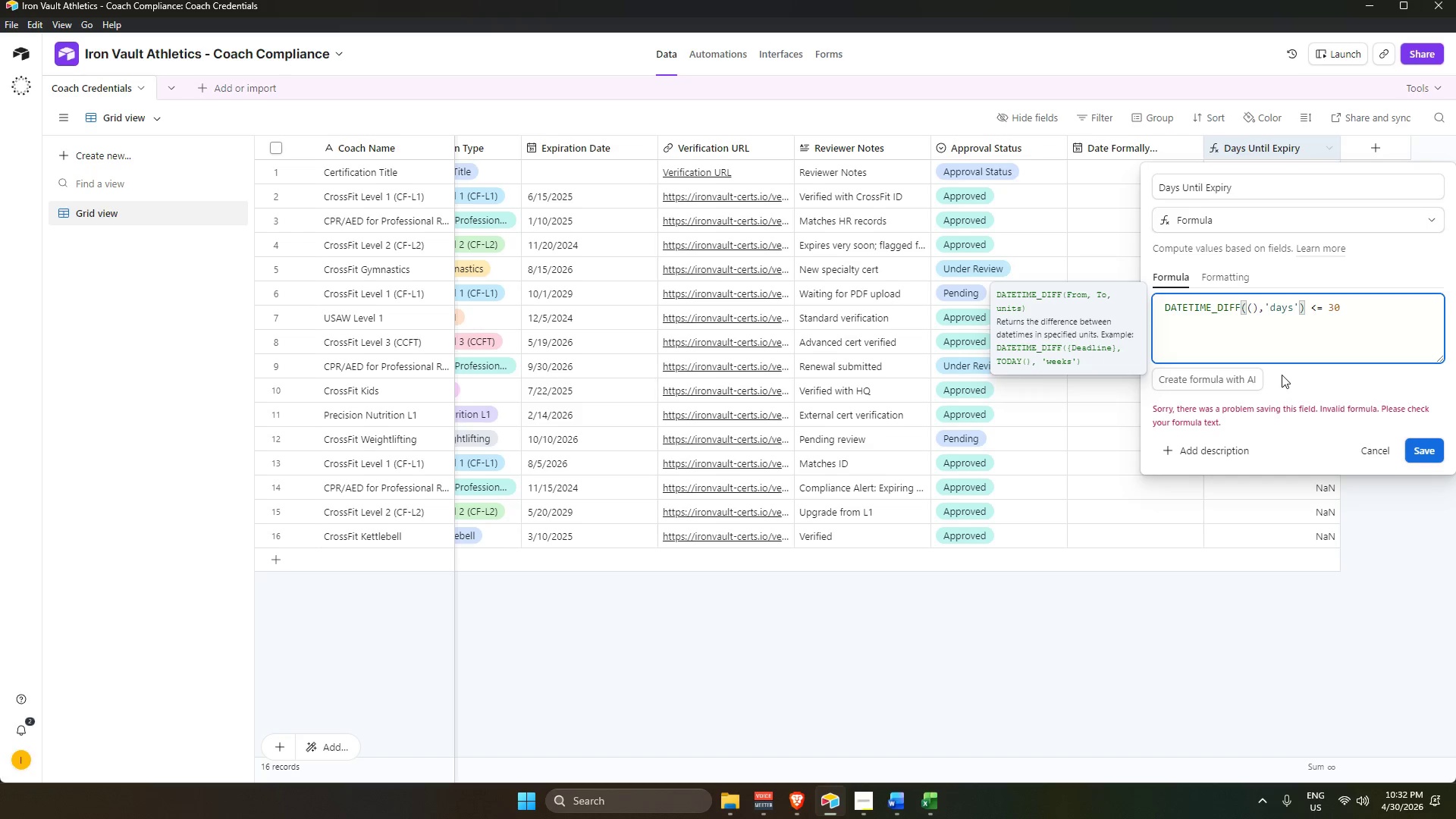 
wait(5.45)
 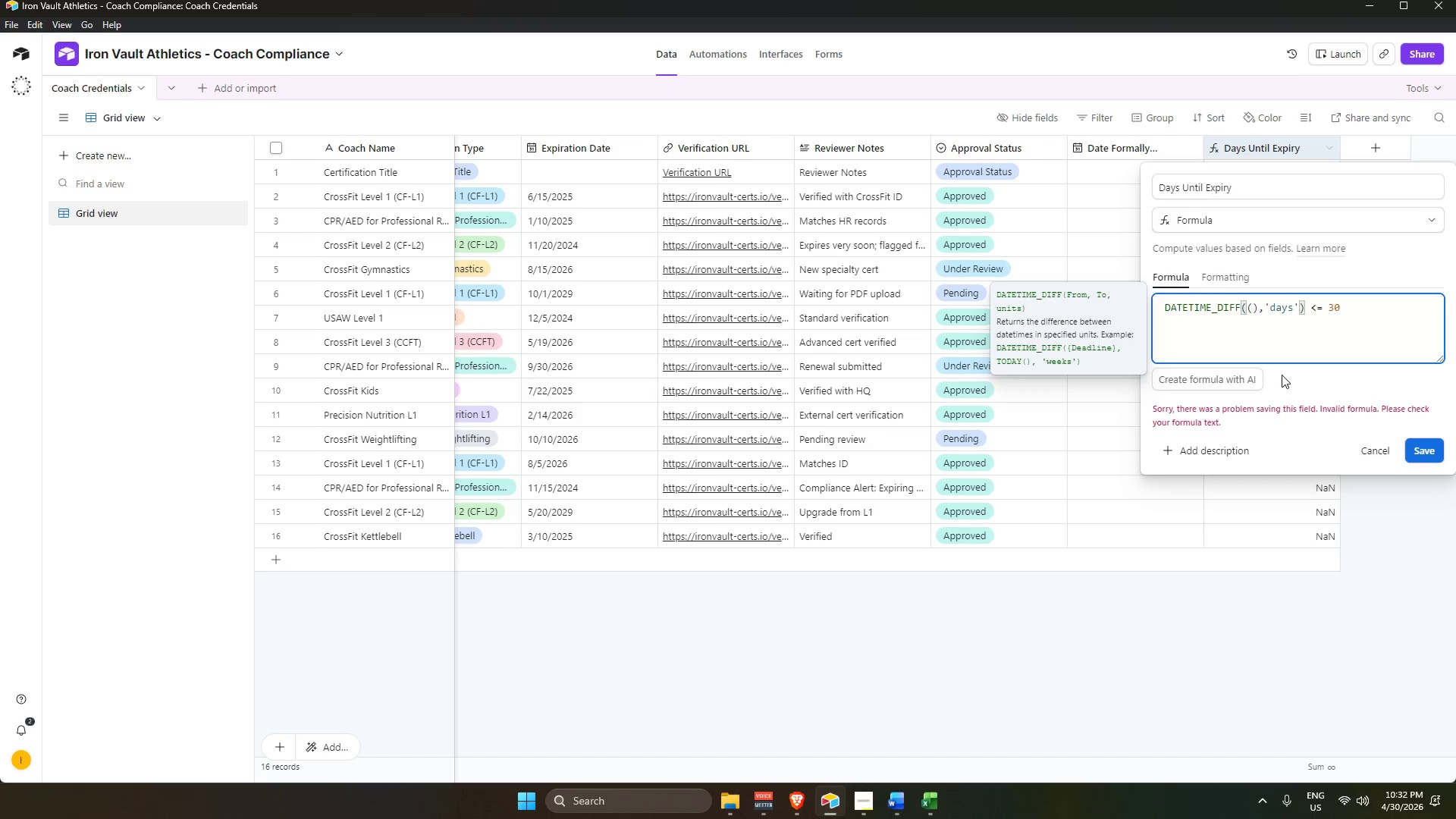 
key(Shift+0)
 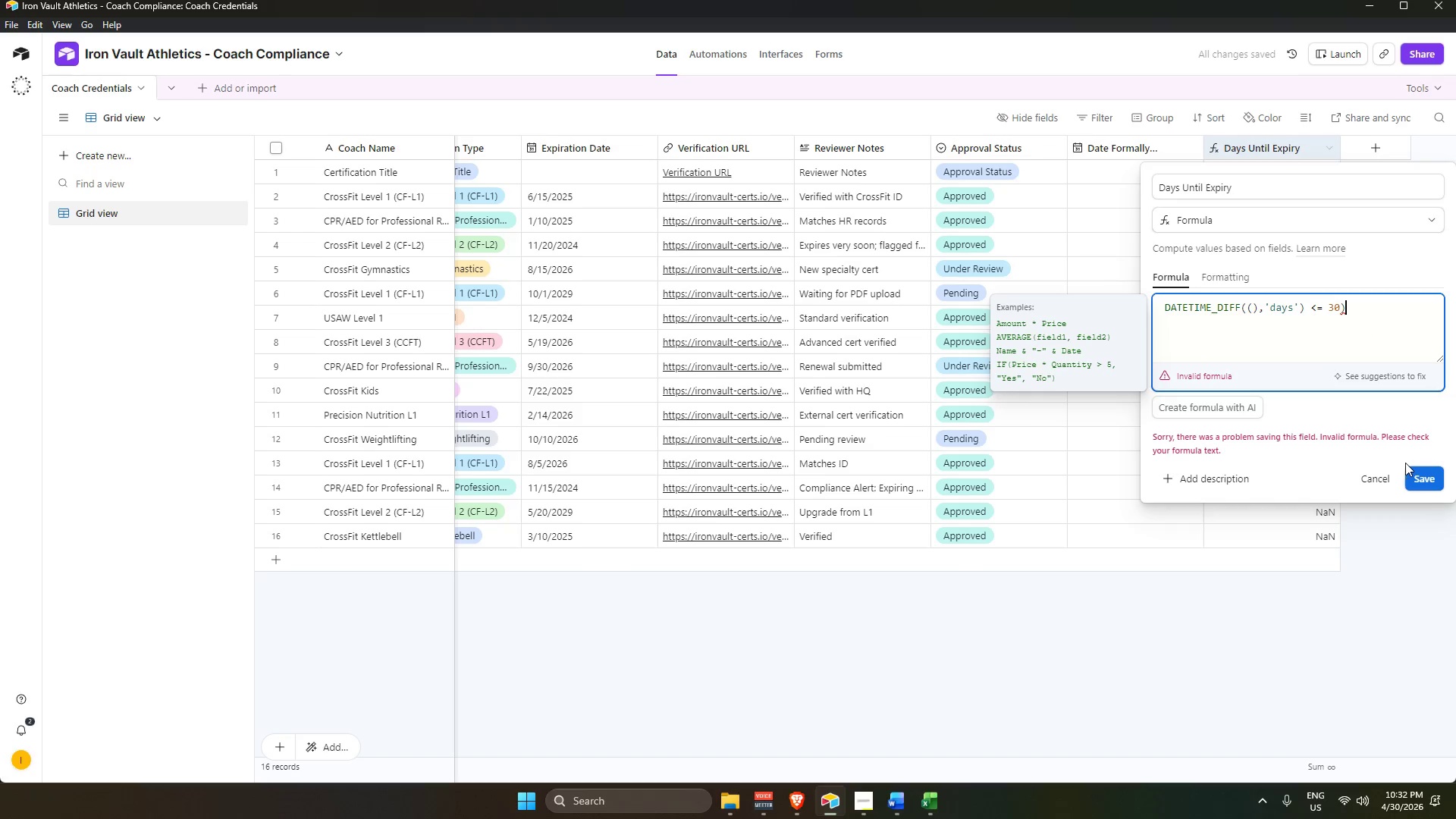 
left_click([1322, 325])
 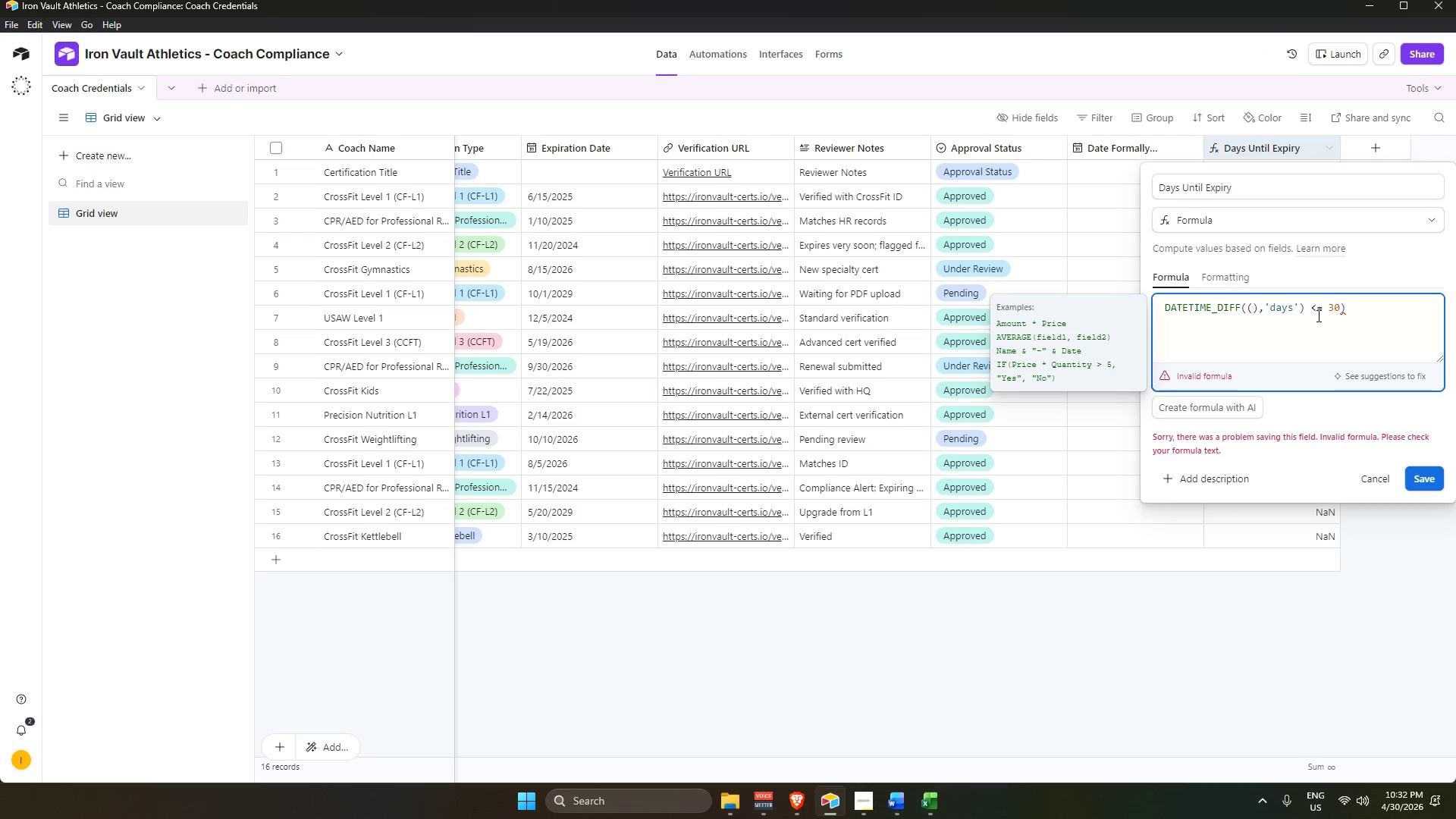 
left_click([1310, 310])
 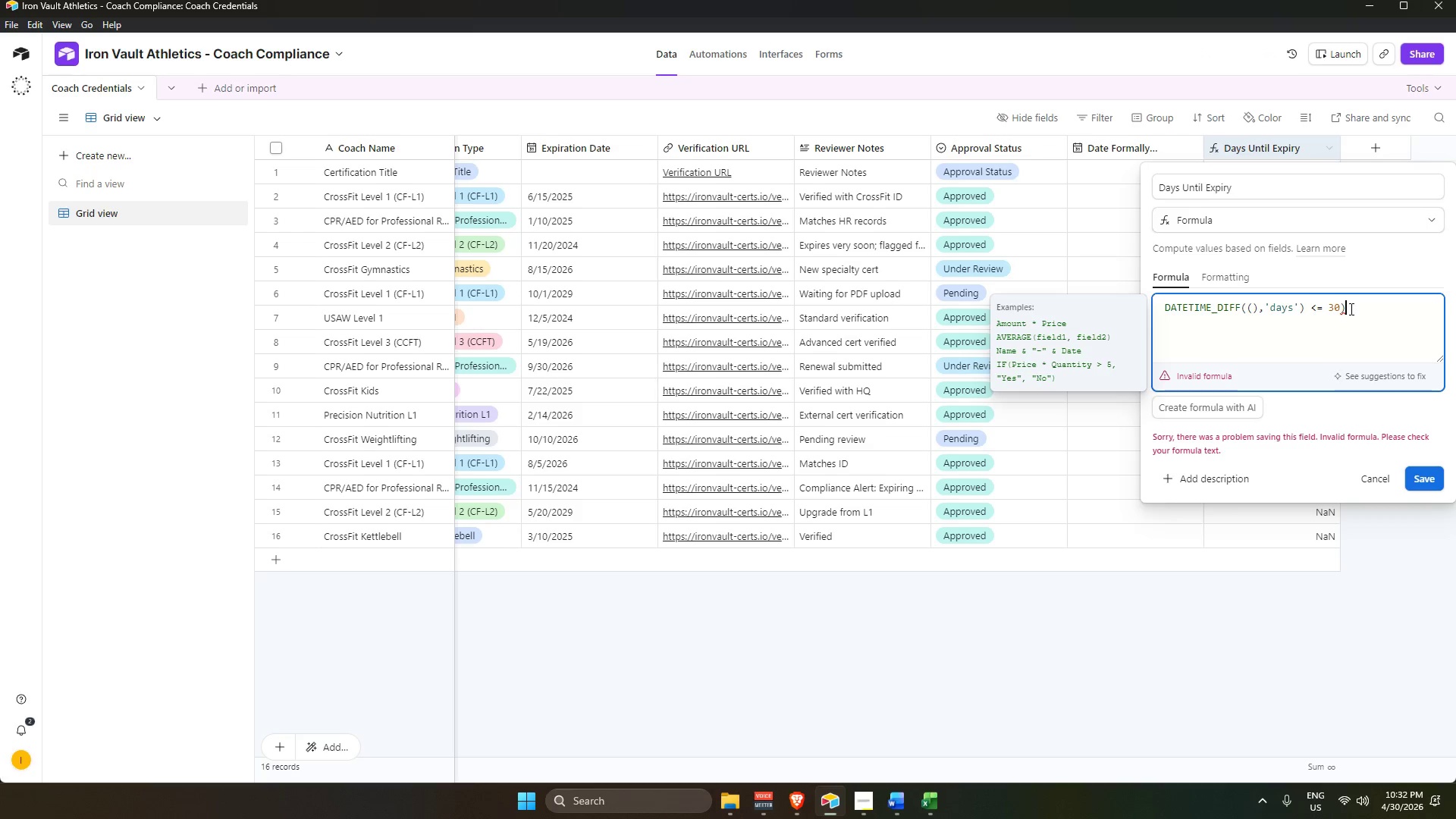 
left_click_drag(start_coordinate=[1352, 309], to_coordinate=[1087, 306])
 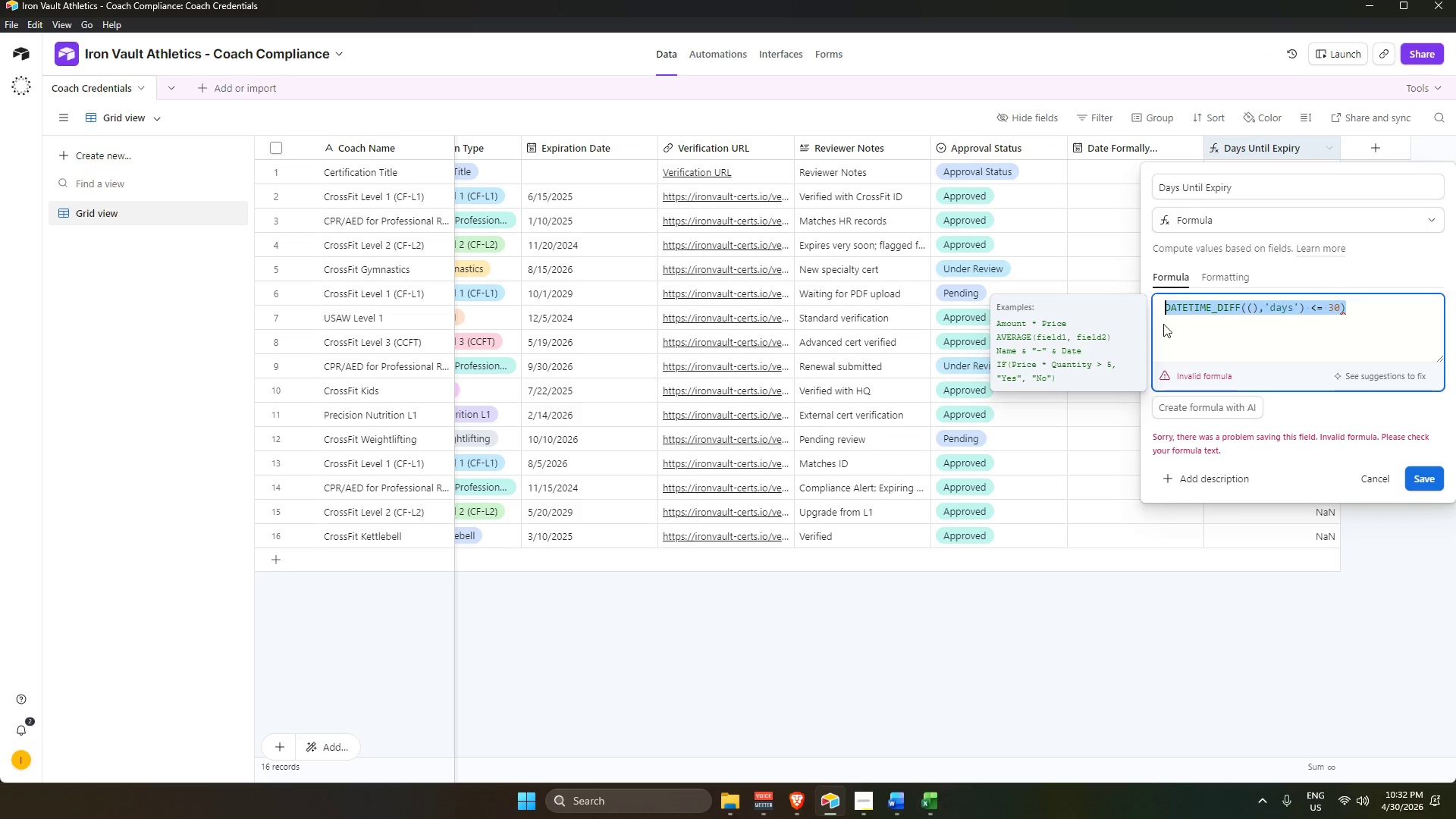 
key(Backspace)
 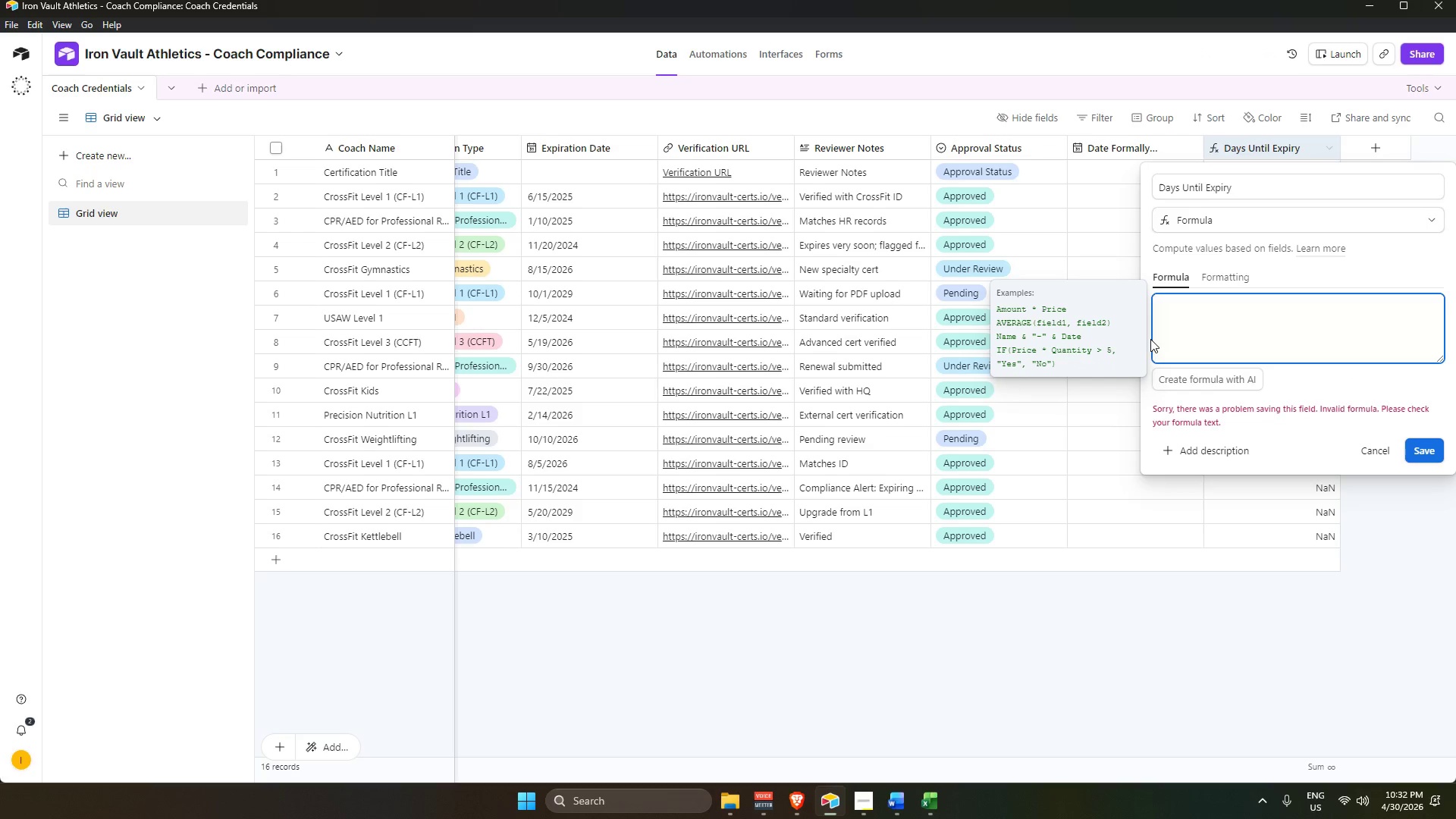 
key(Alt+AltLeft)
 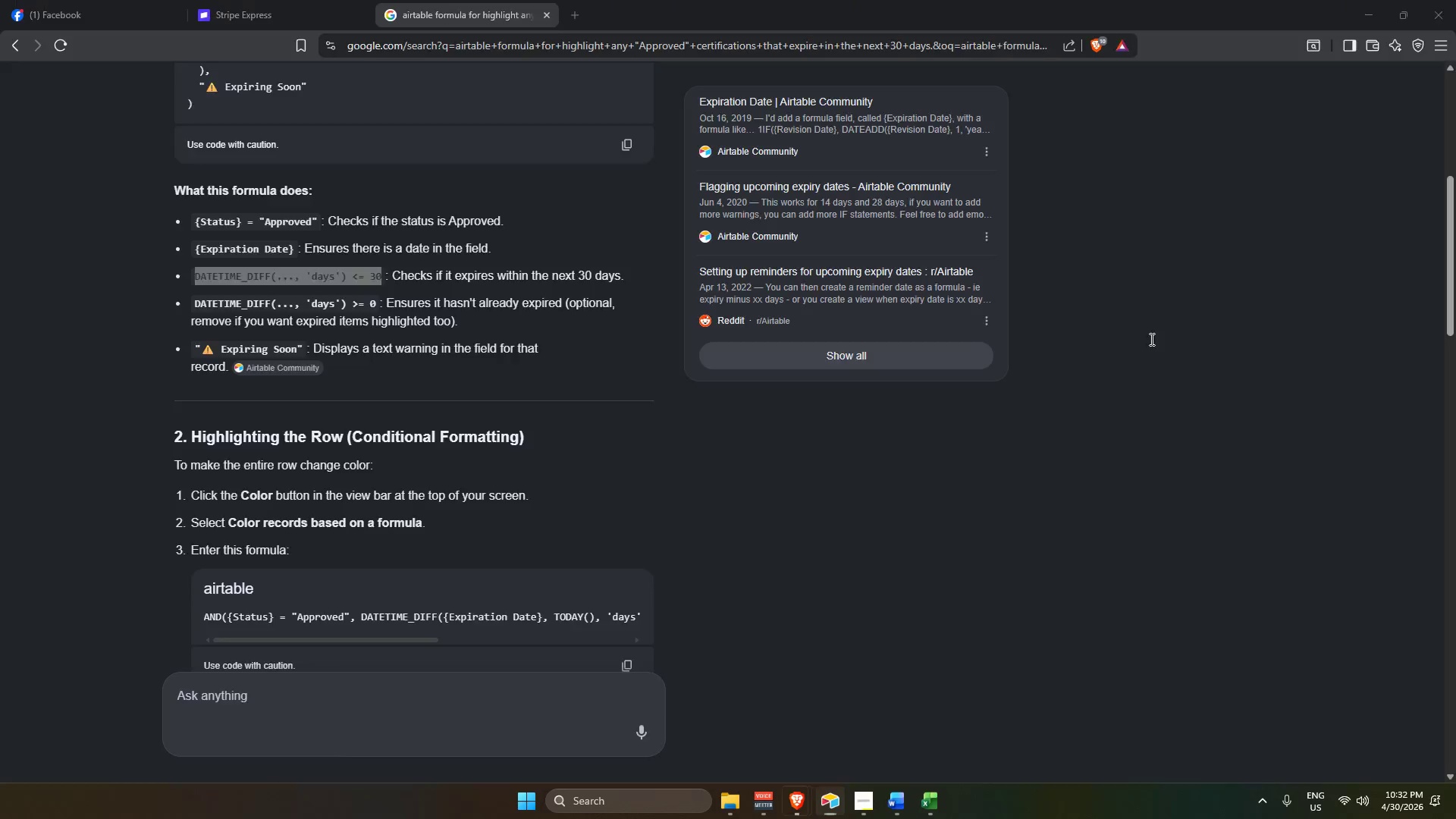 
key(Alt+Tab)
 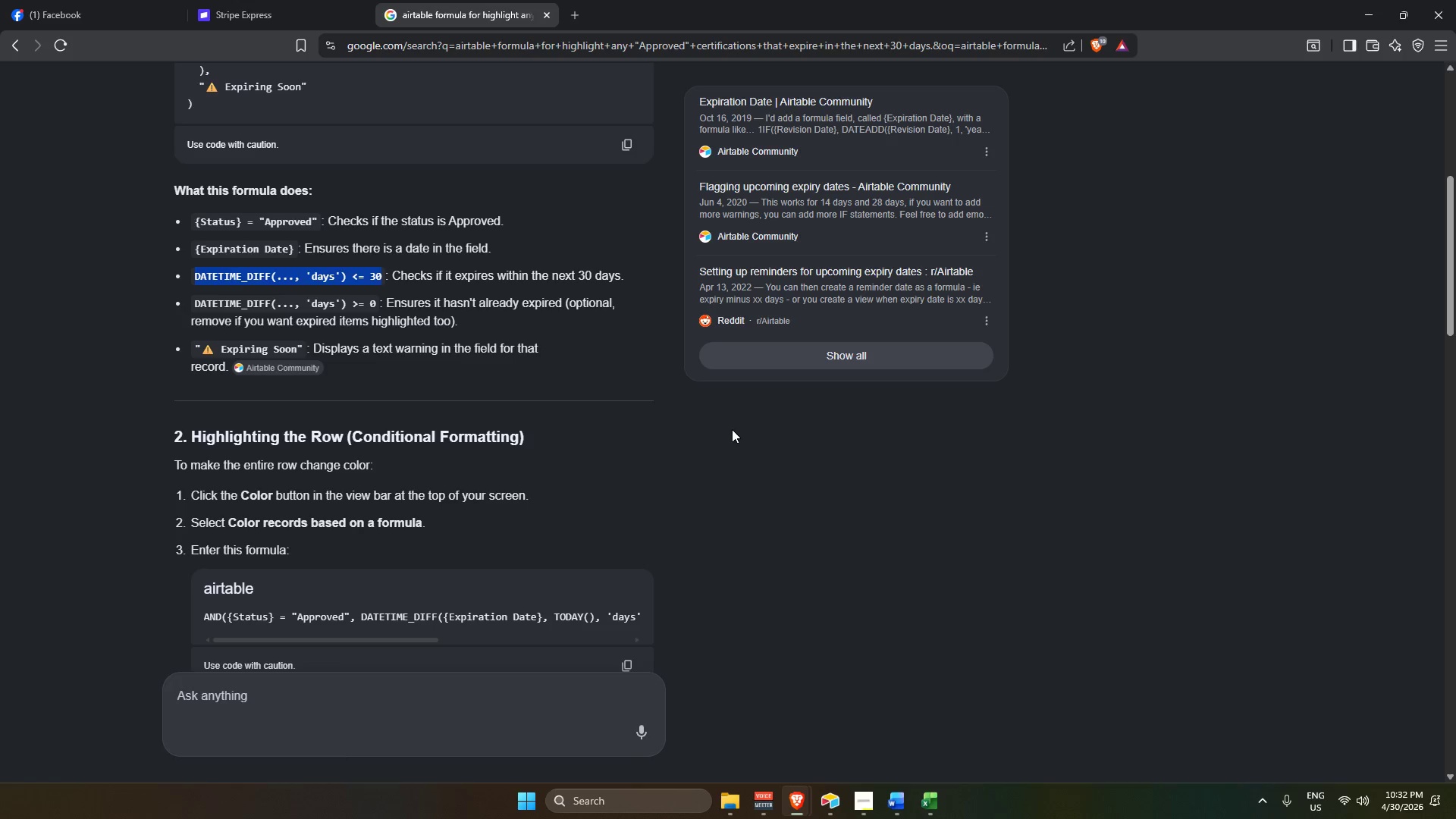 
left_click([732, 429])
 